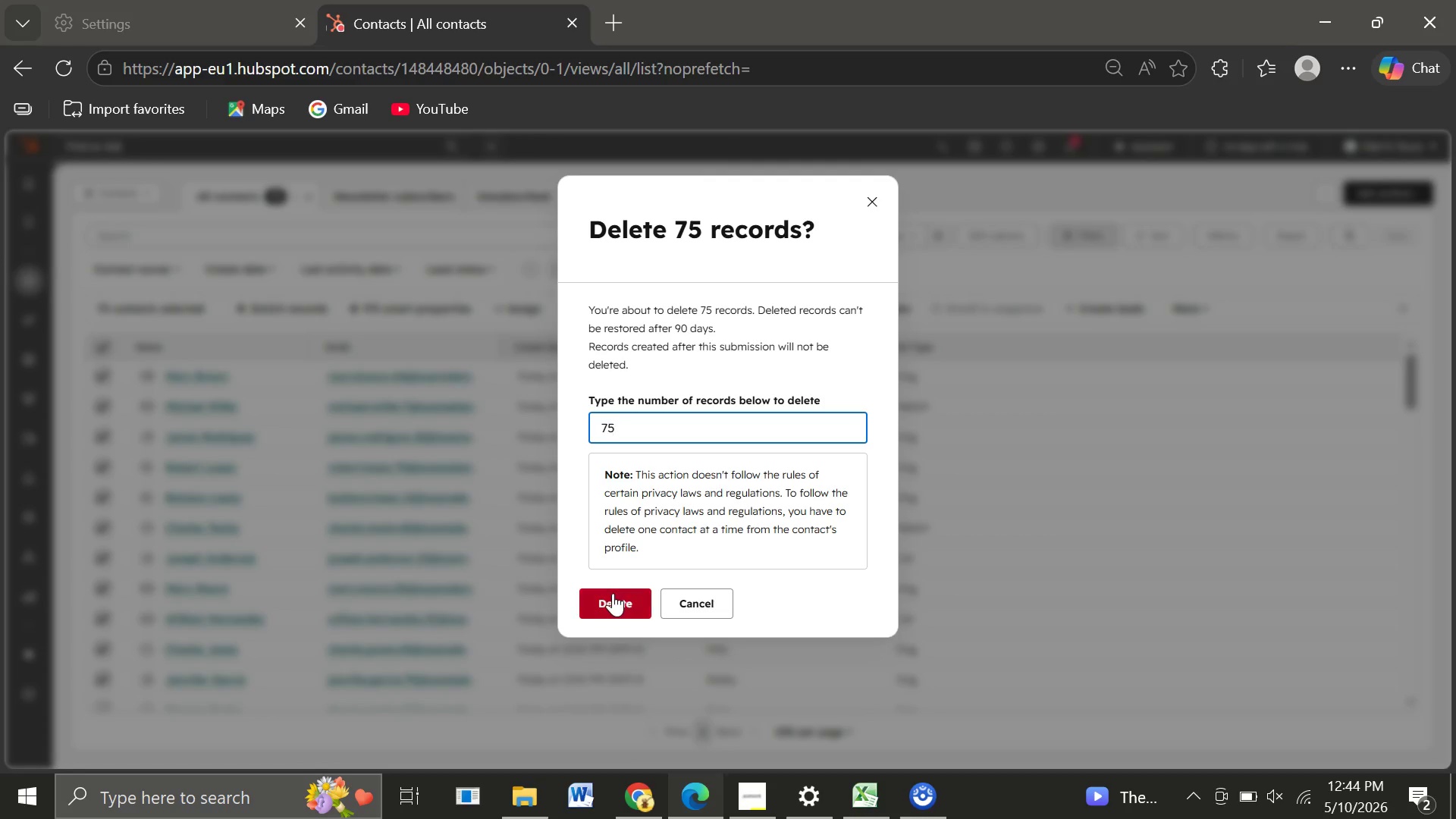 
left_click([613, 593])
 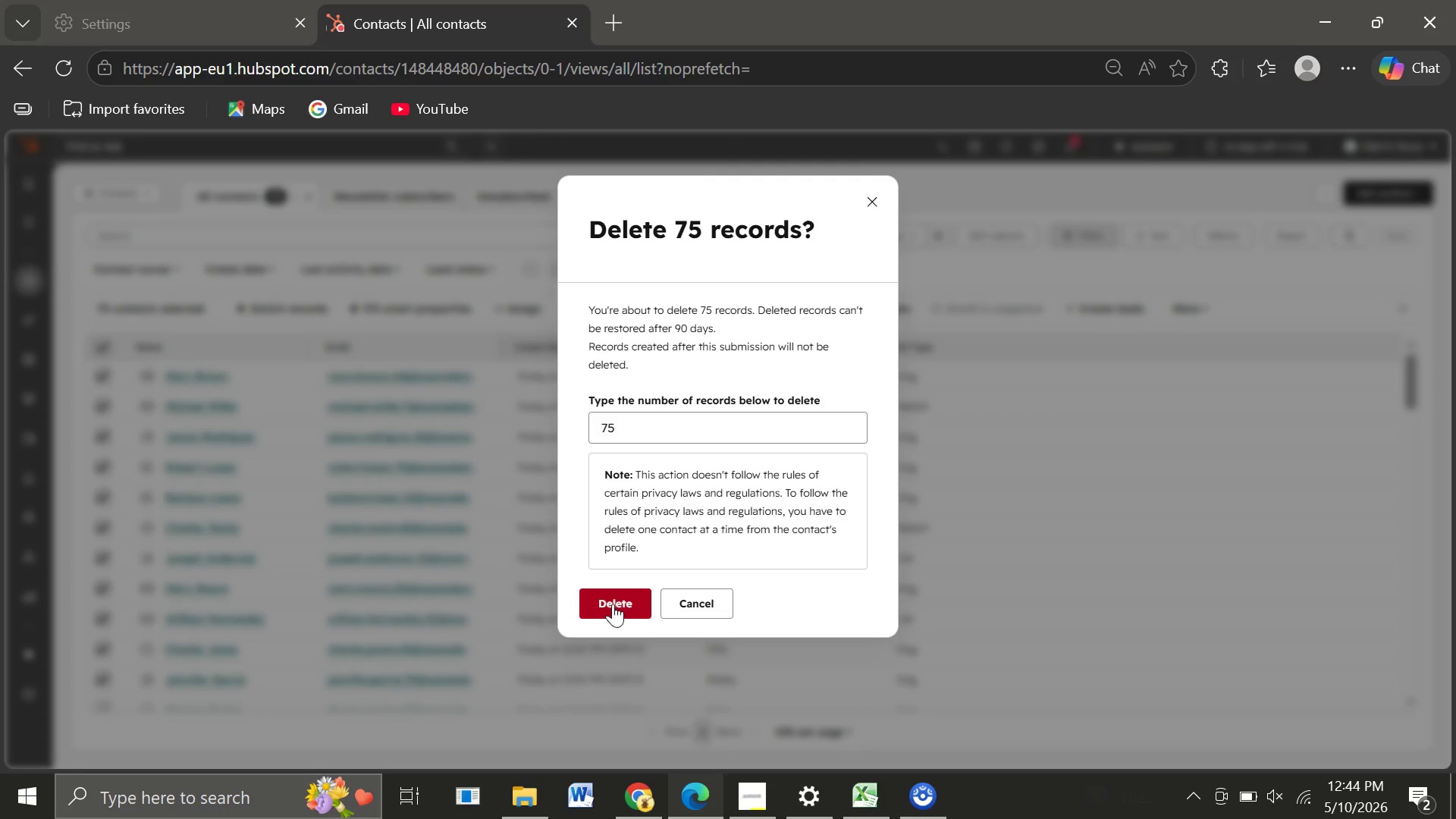 
left_click([613, 604])
 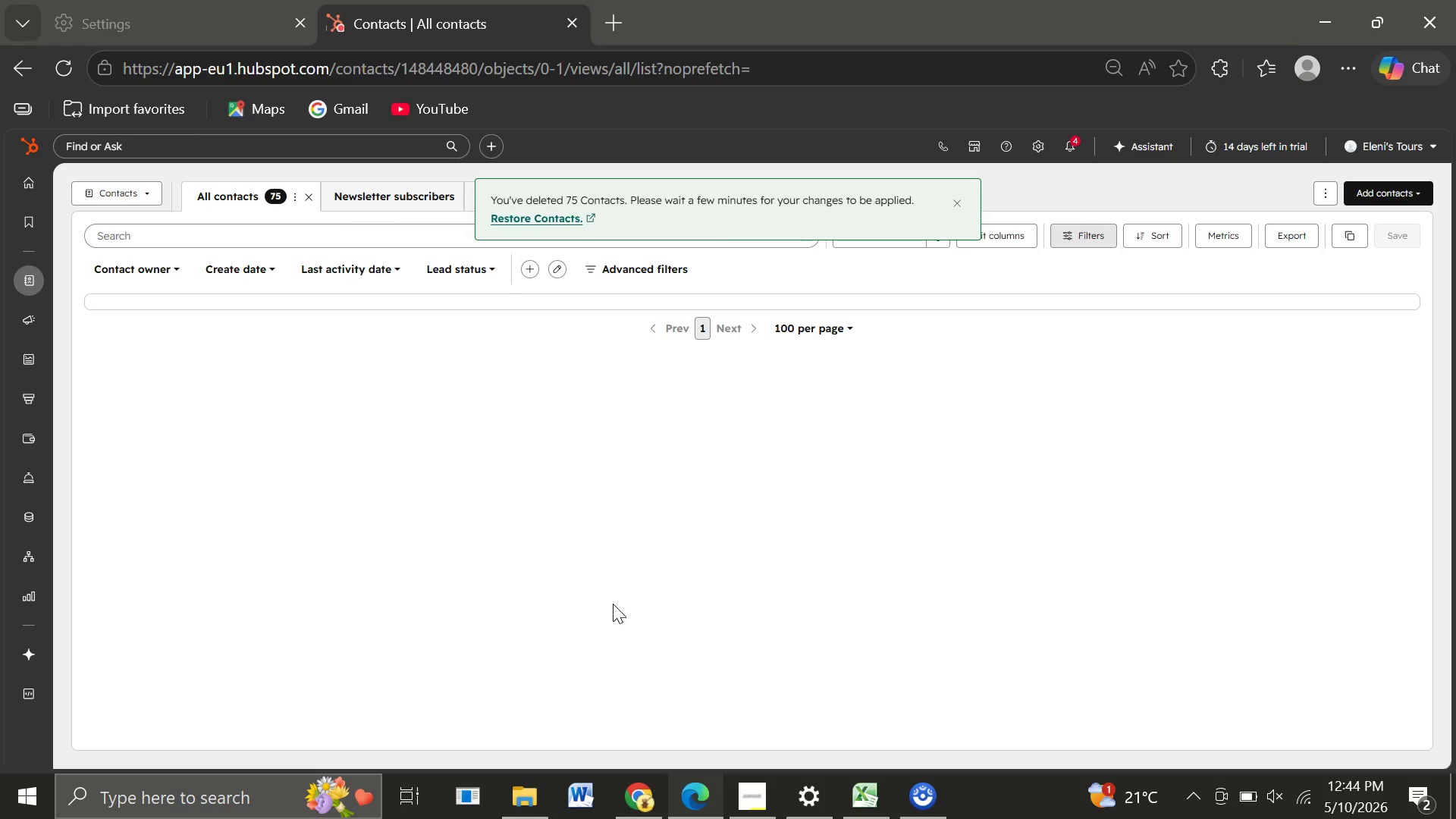 
wait(14.86)
 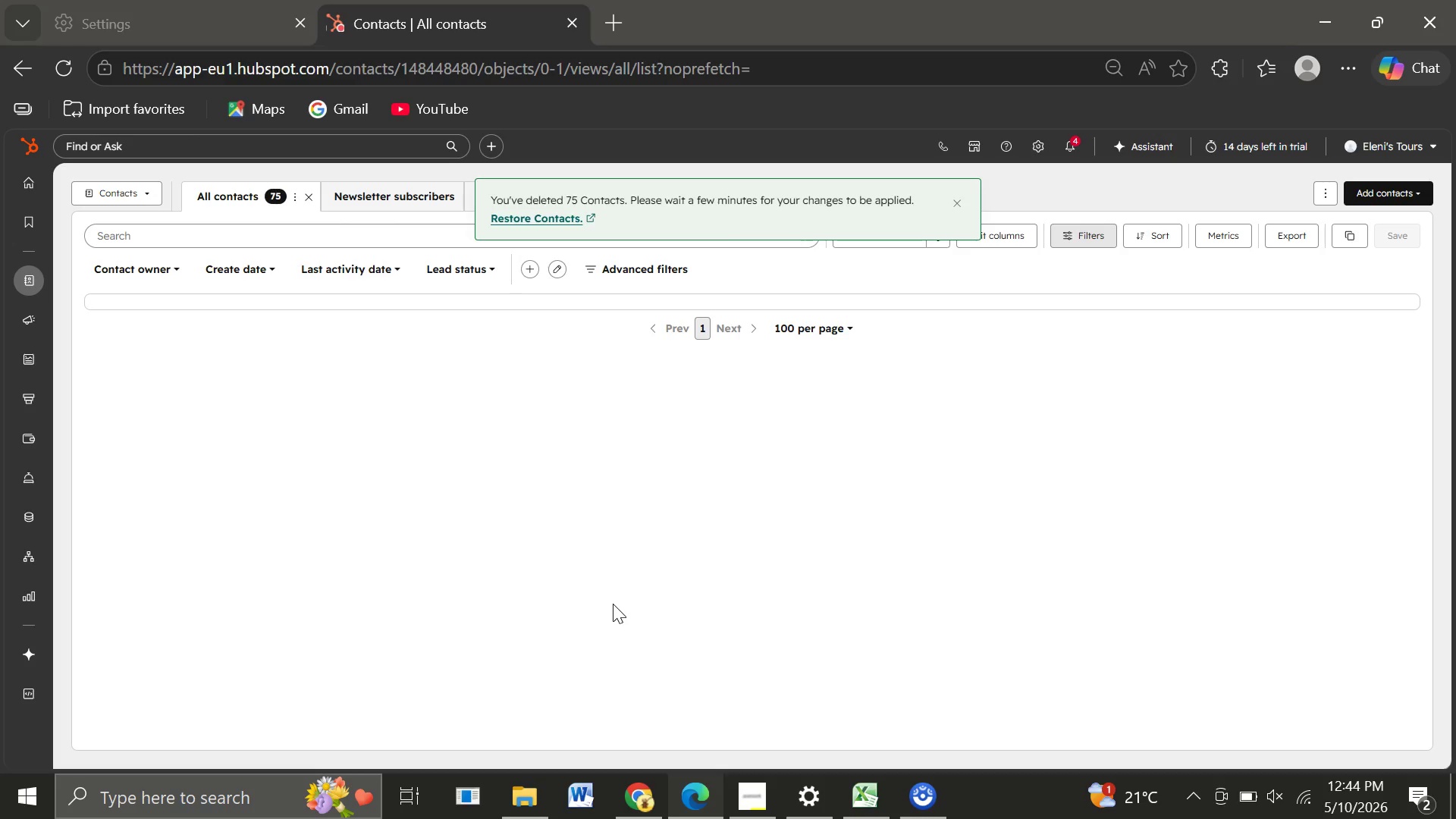 
left_click([1376, 195])
 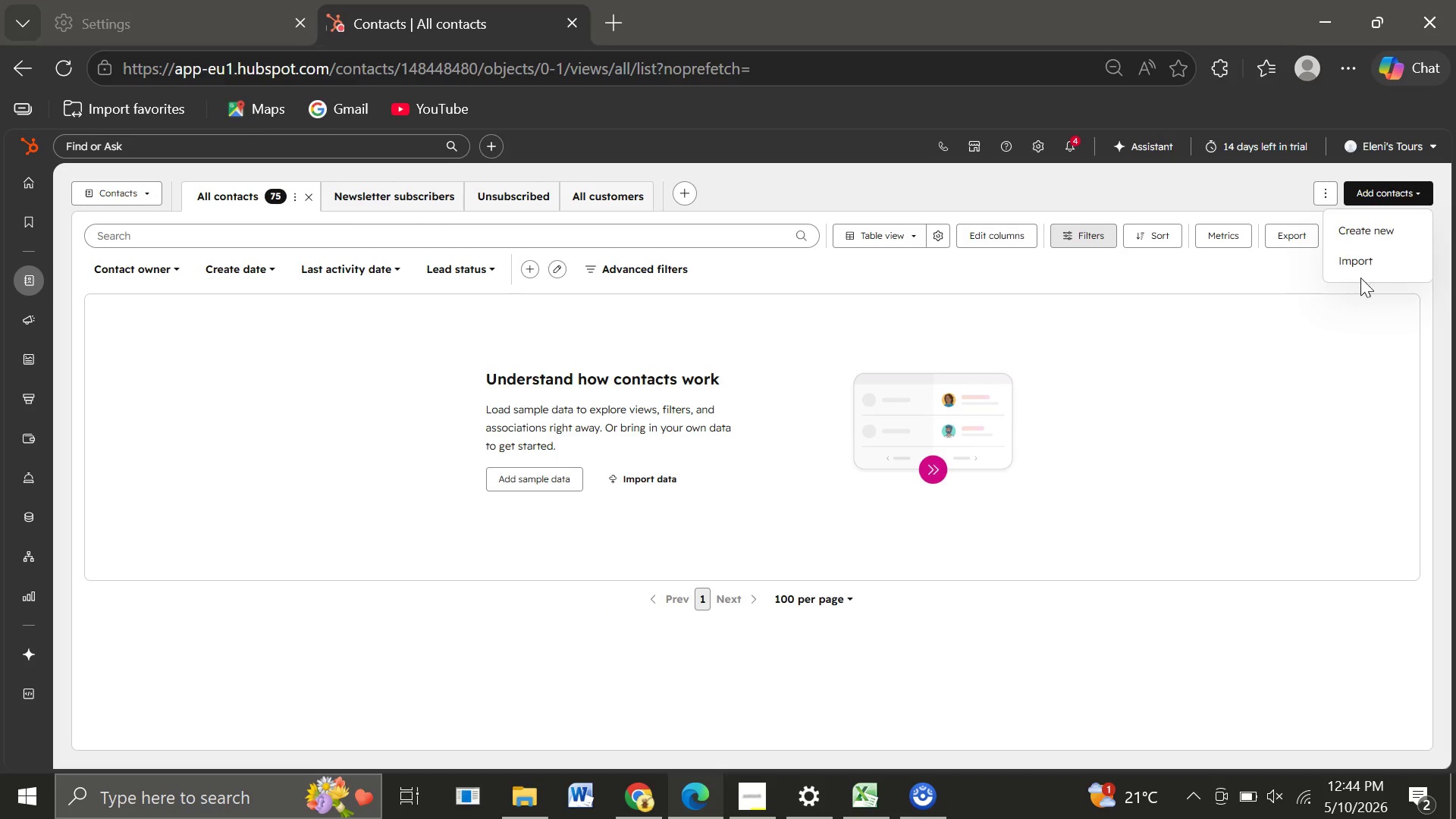 
wait(5.62)
 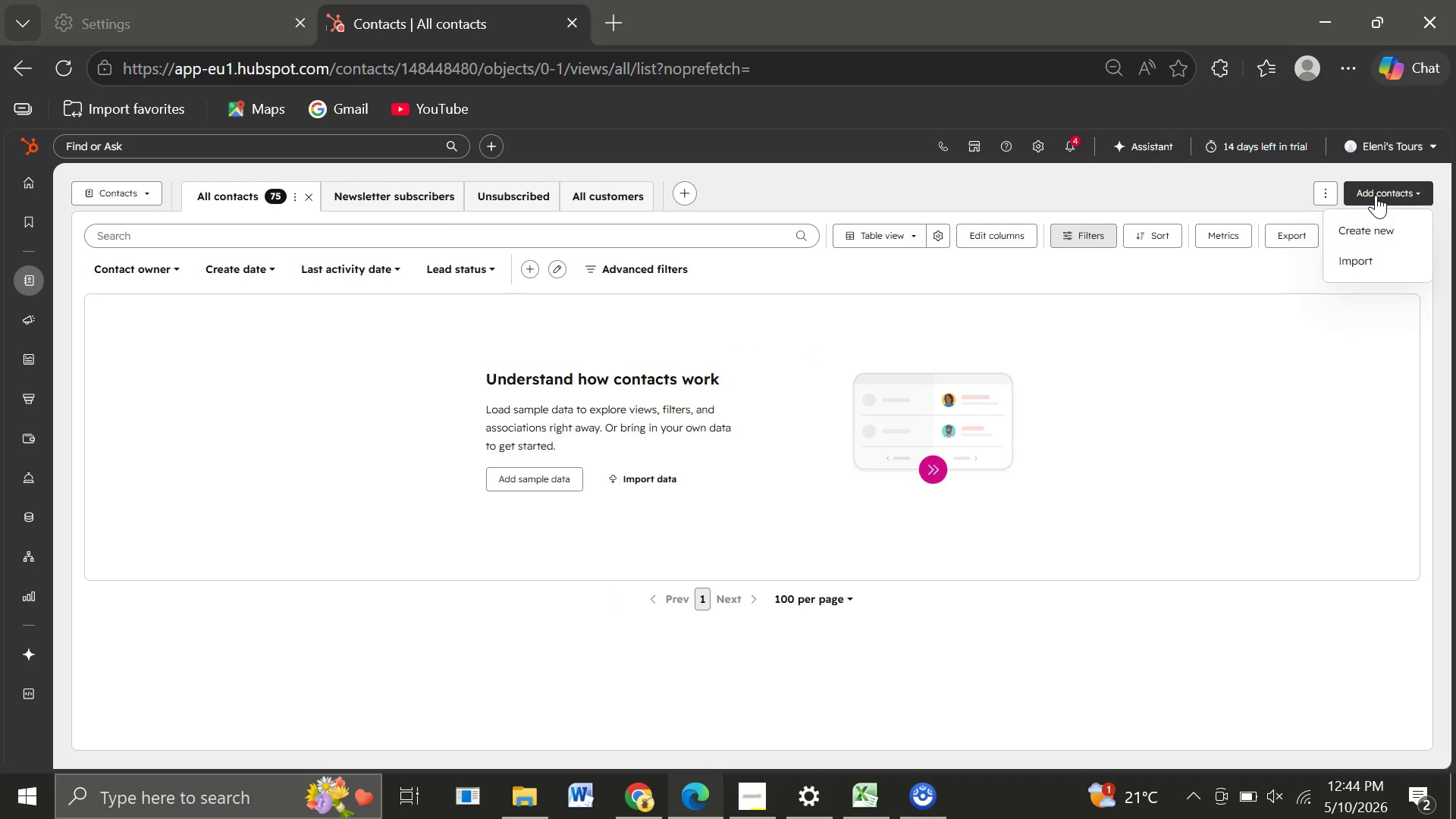 
left_click([1372, 253])
 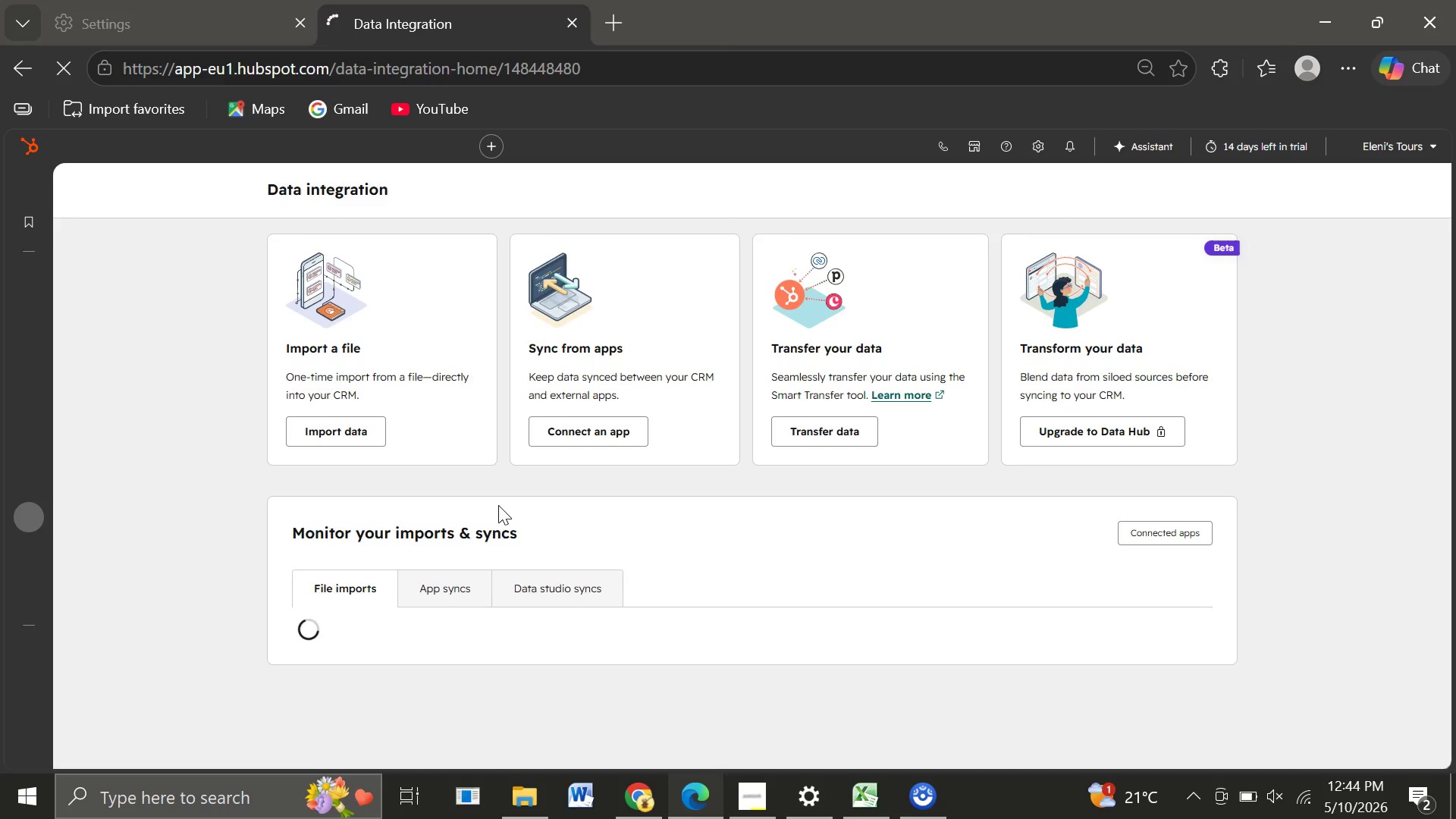 
wait(7.09)
 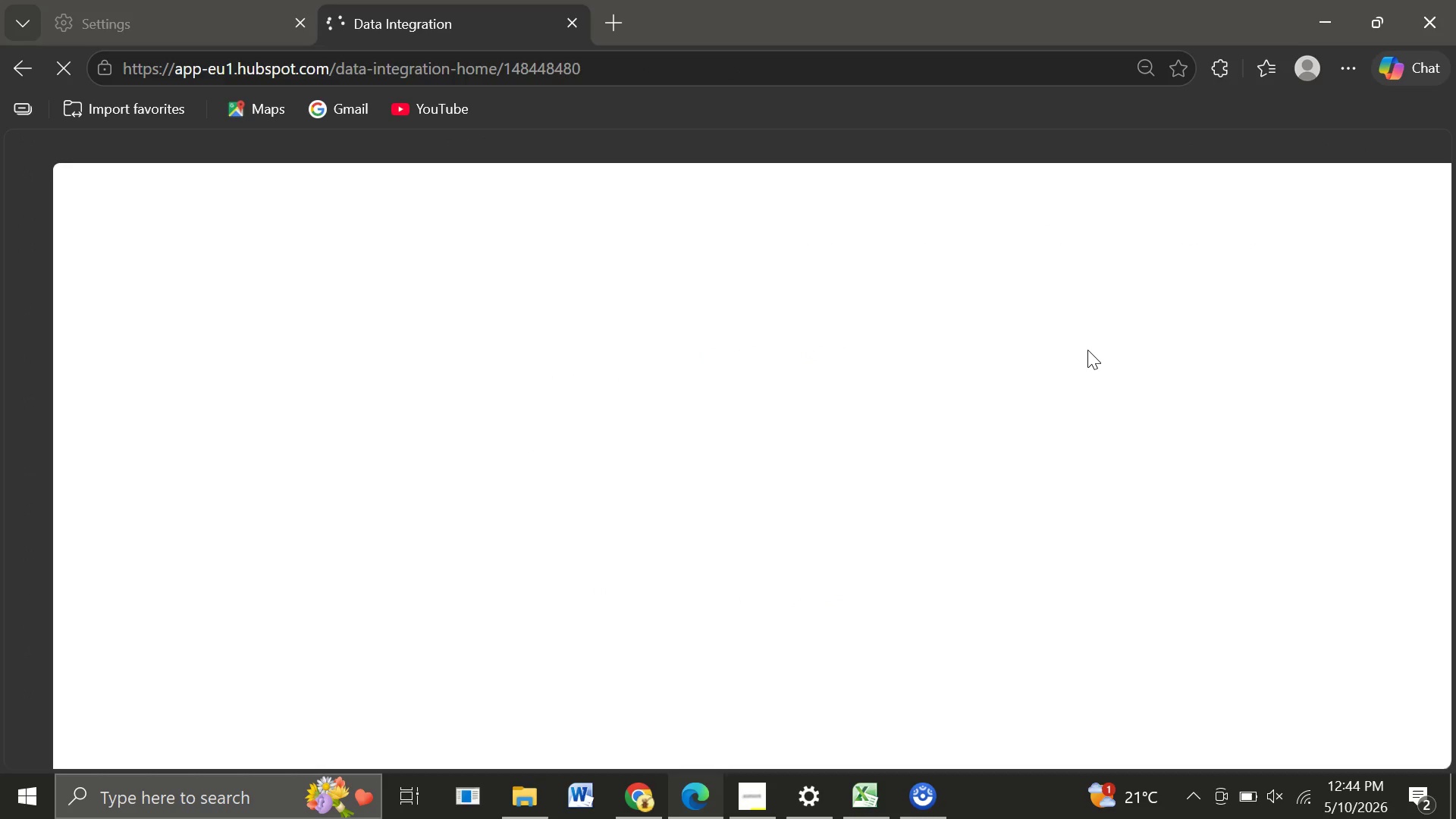 
left_click([324, 432])
 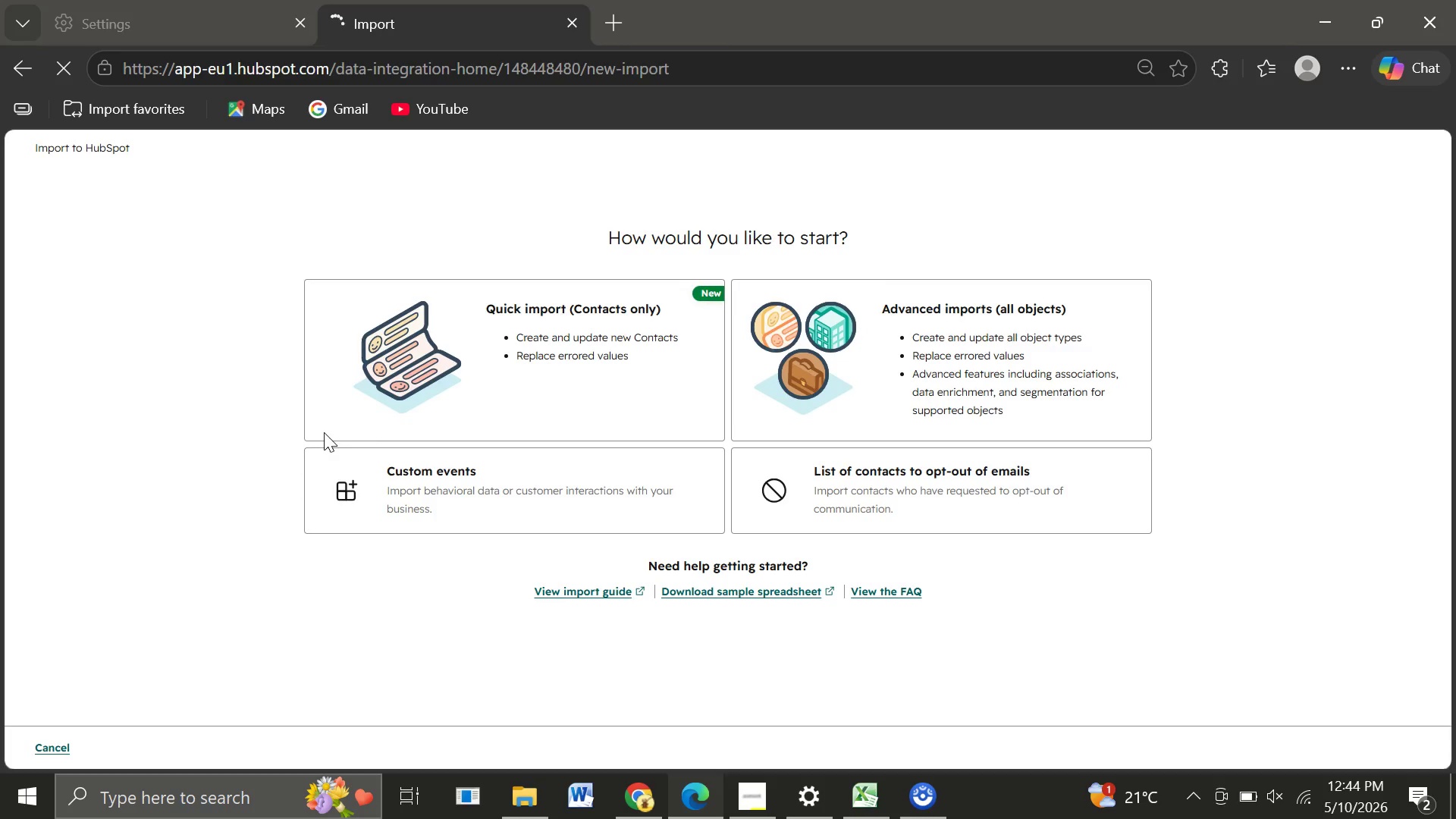 
left_click([594, 395])
 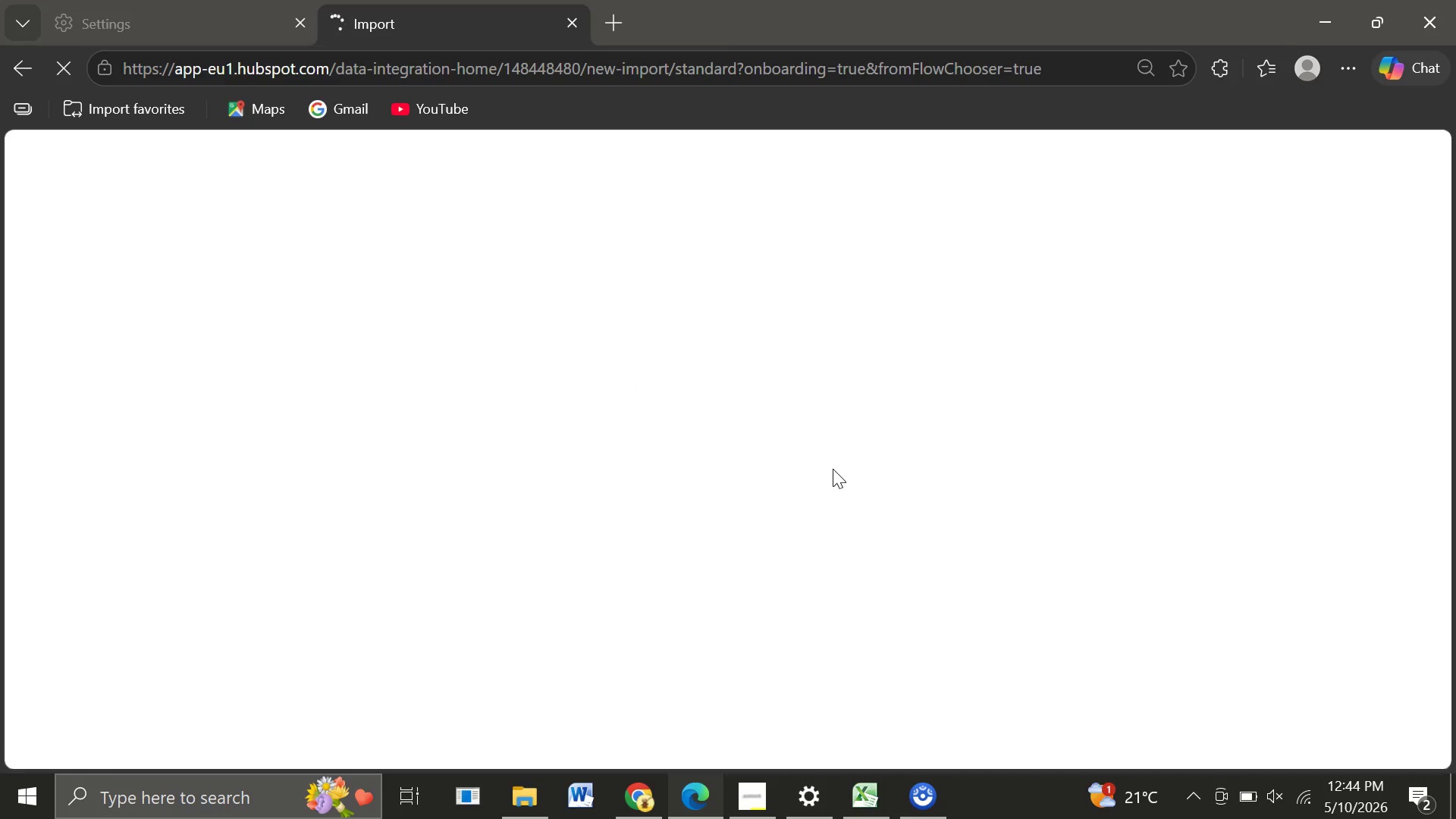 
wait(9.97)
 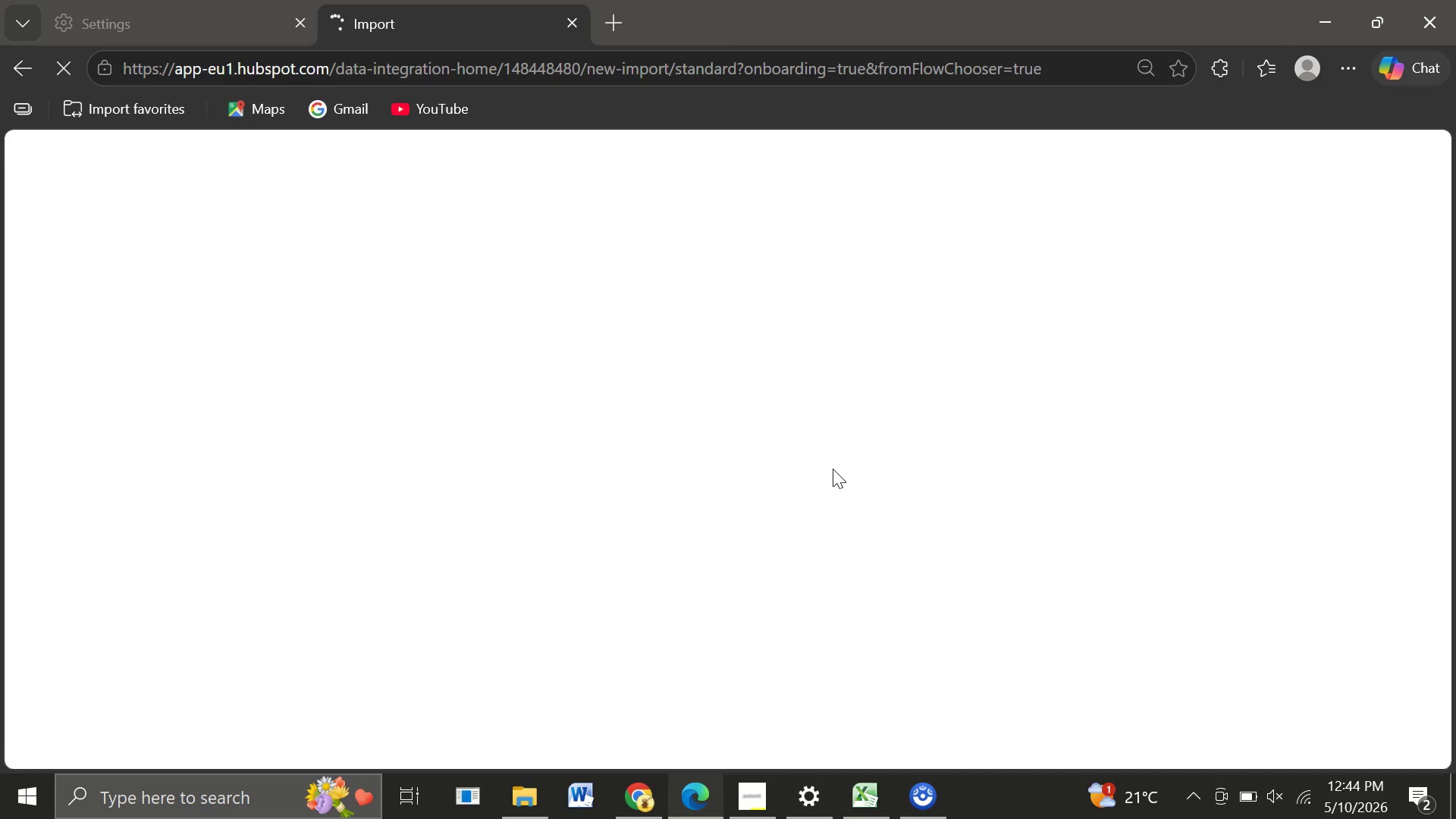 
left_click([538, 414])
 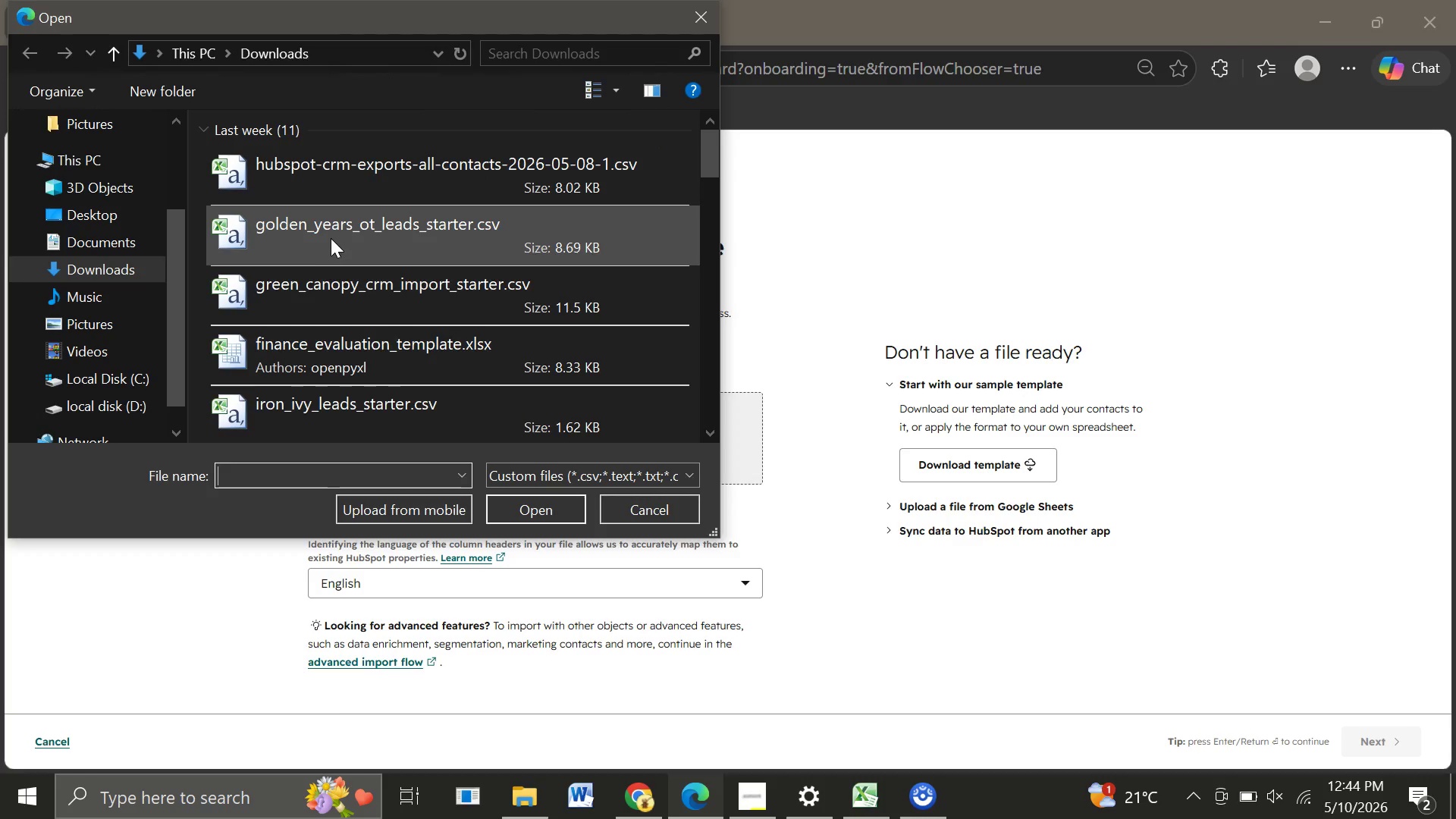 
wait(5.28)
 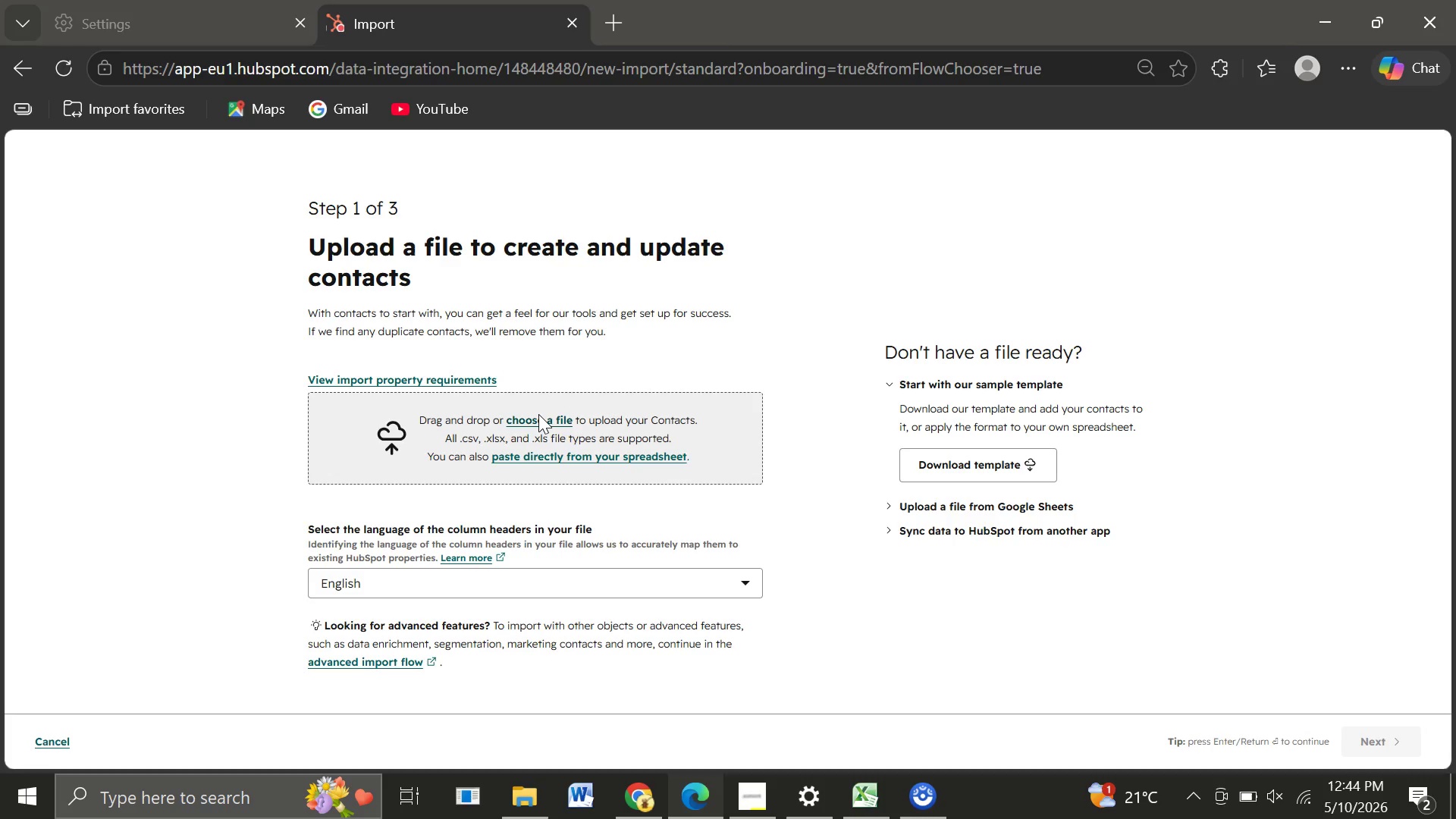 
scroll: coordinate [333, 197], scroll_direction: up, amount: 5.0
 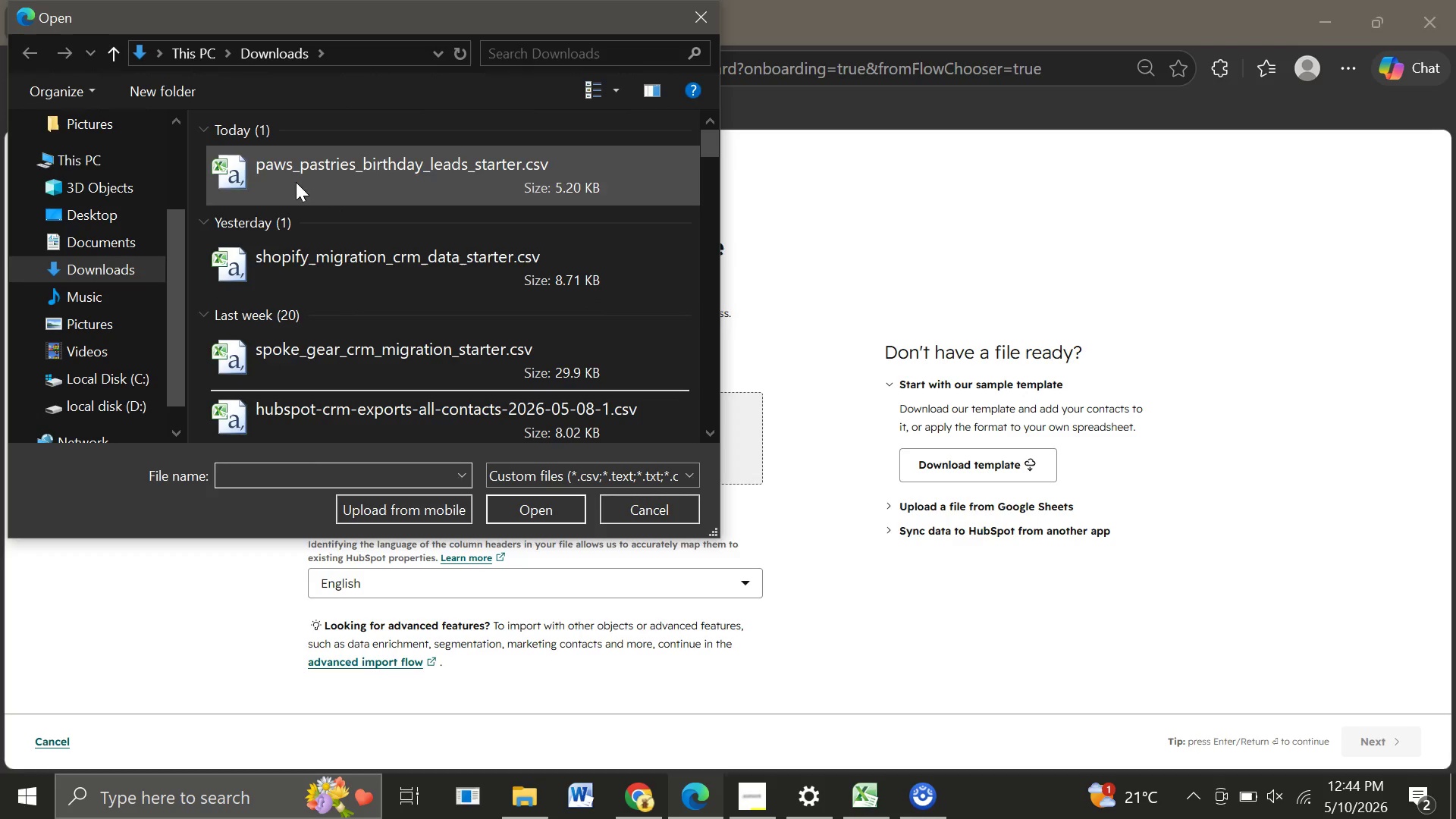 
left_click([296, 182])
 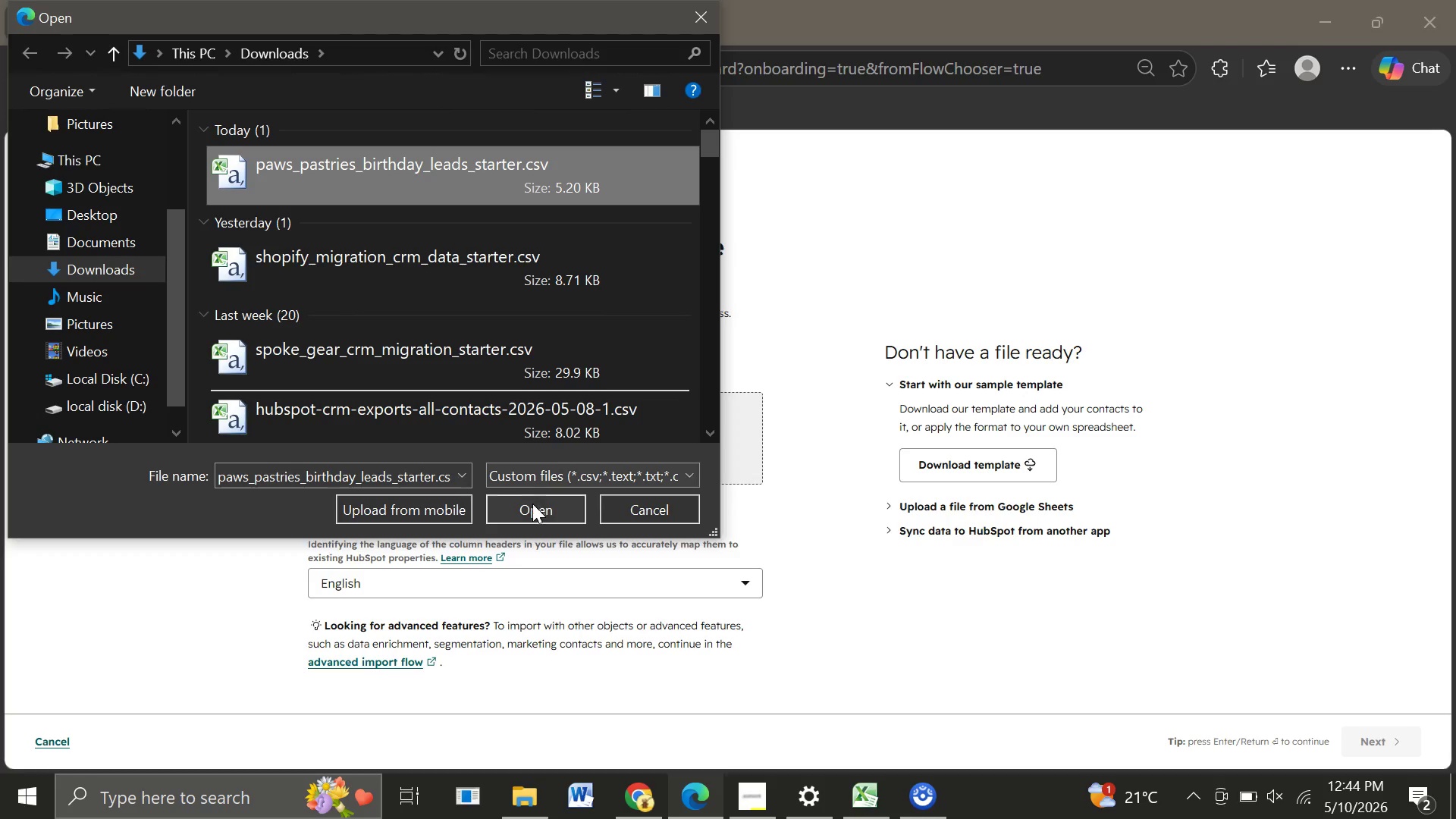 
left_click([529, 509])
 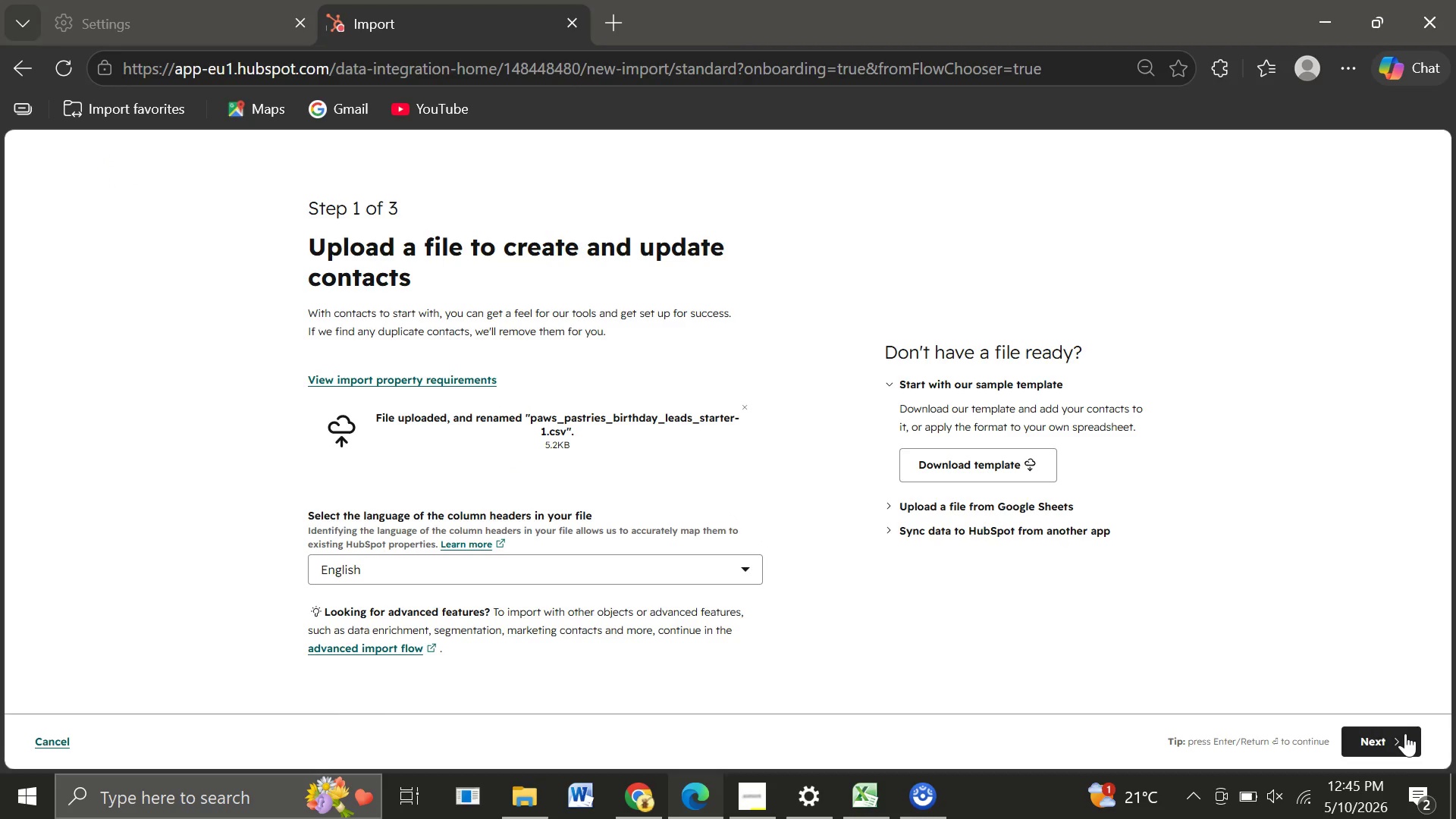 
left_click([1405, 737])
 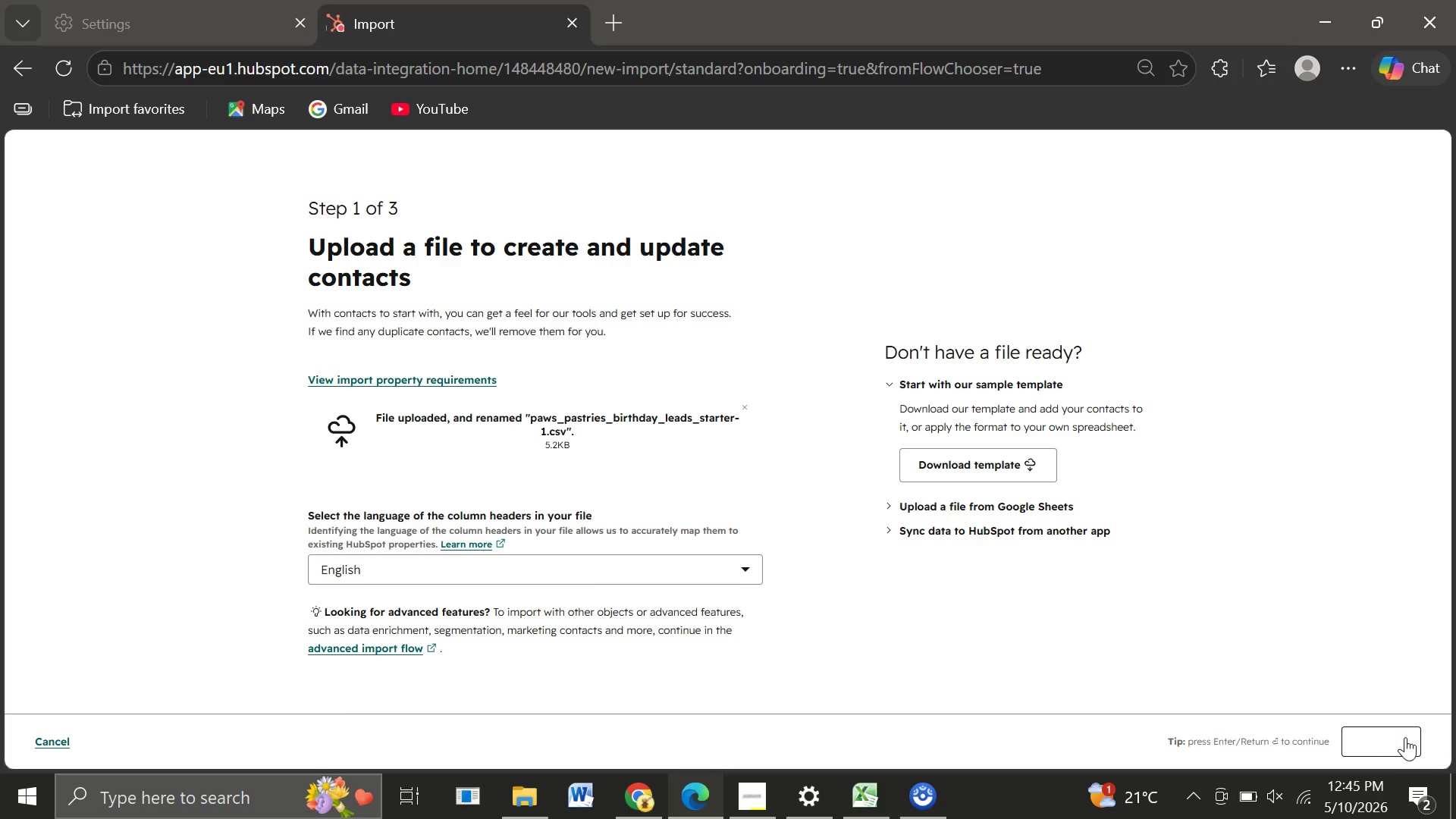 
mouse_move([835, 488])
 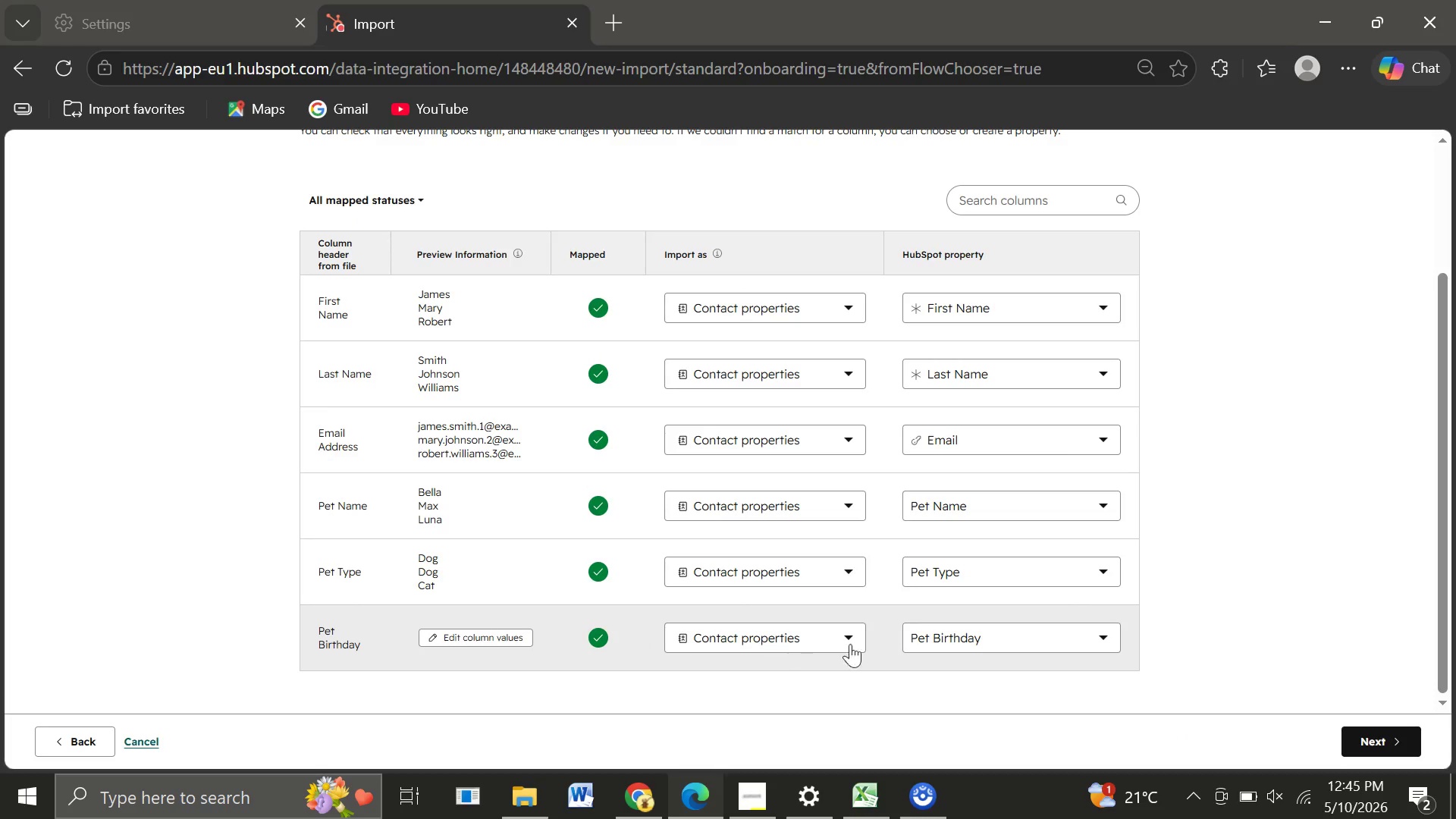 
left_click([957, 638])
 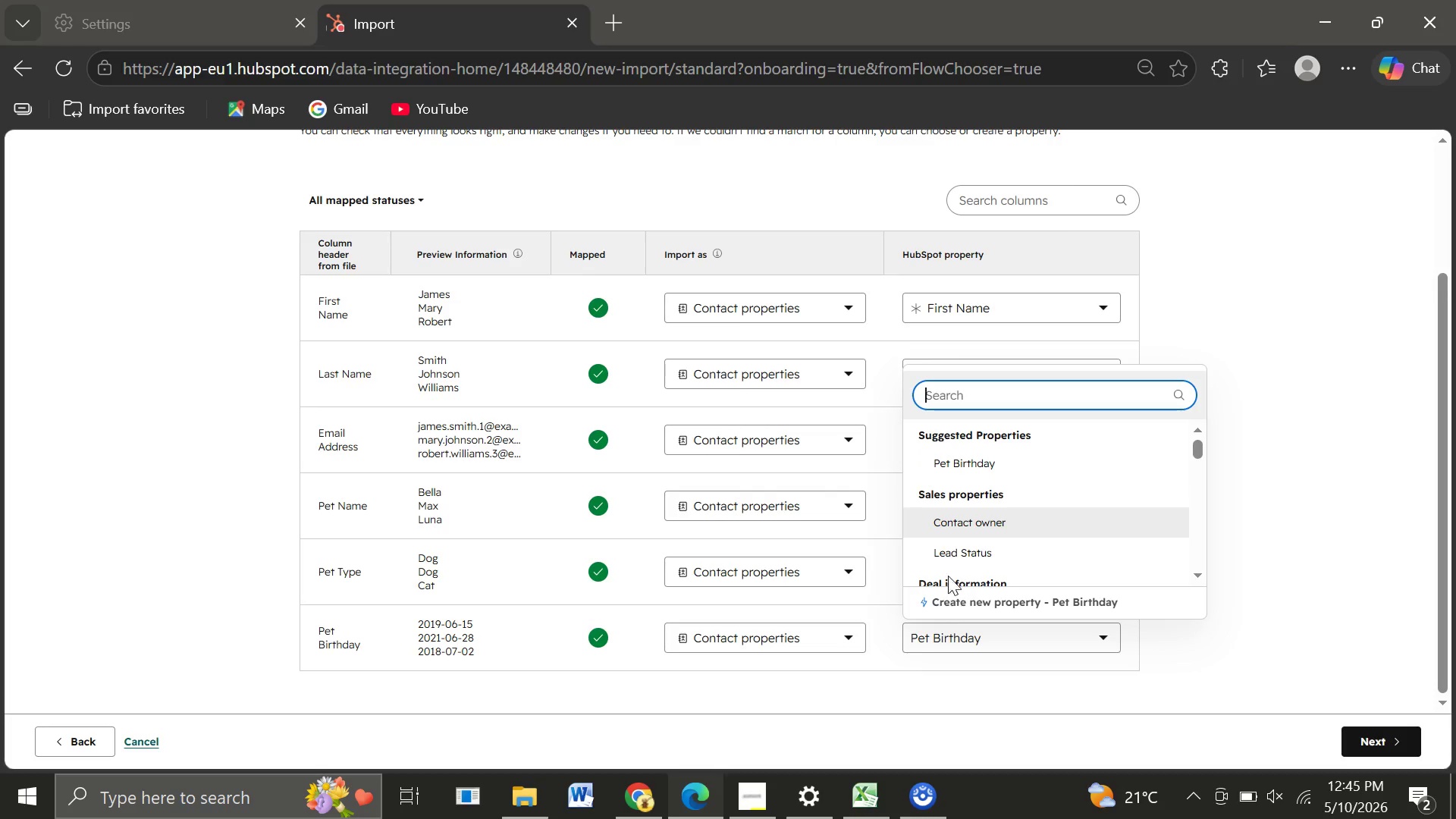 
wait(5.55)
 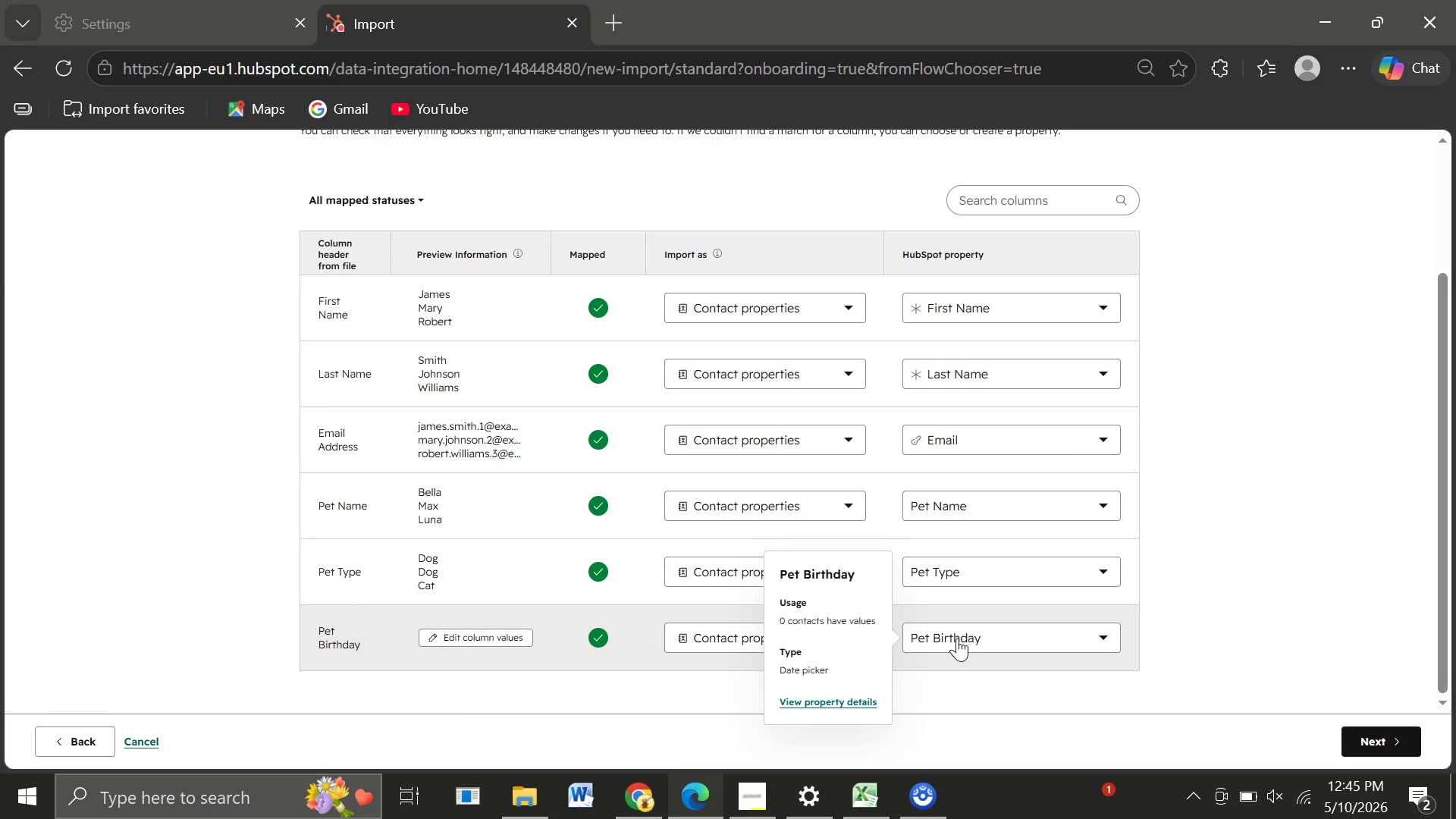 
left_click([949, 475])
 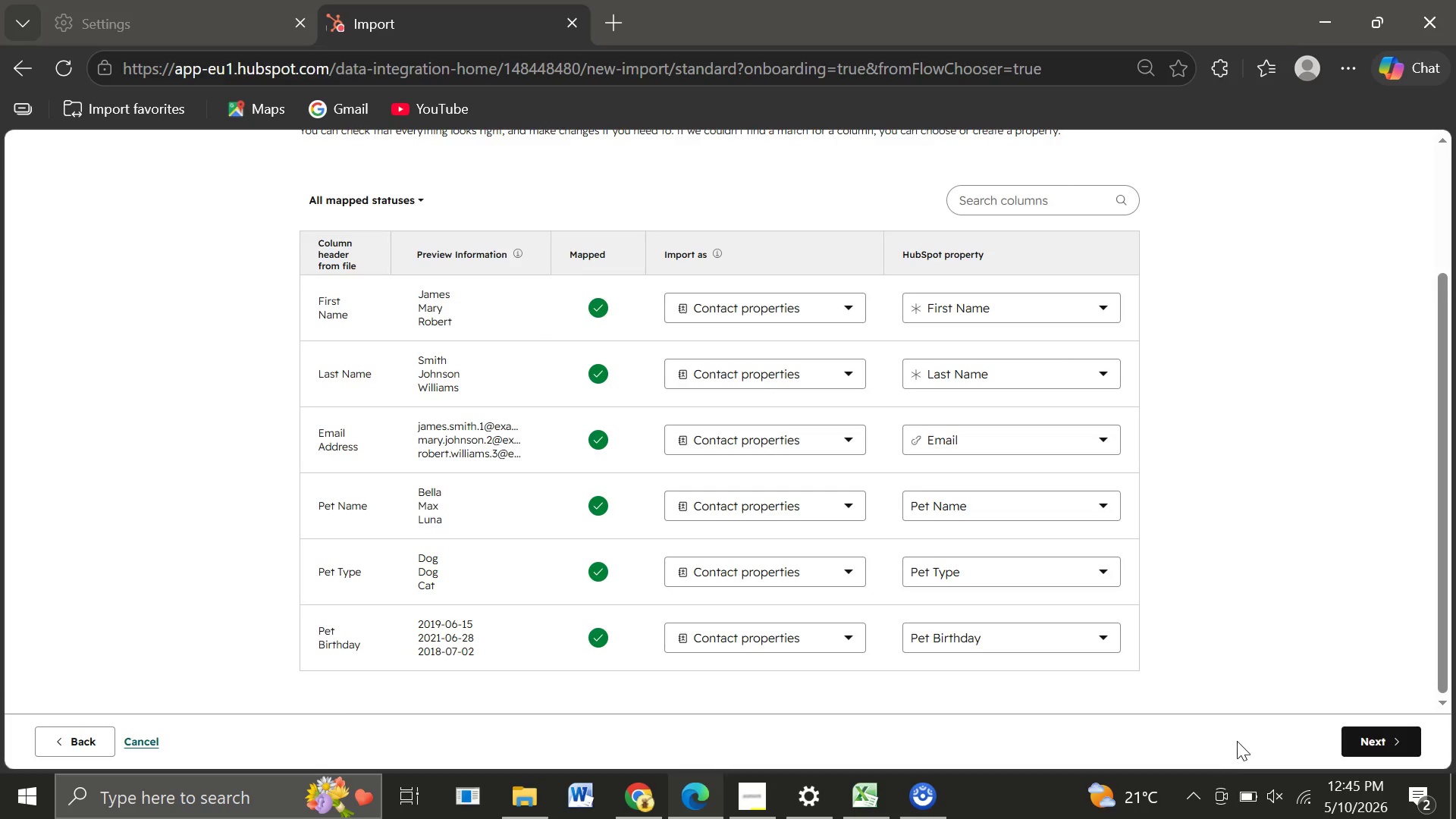 
wait(5.39)
 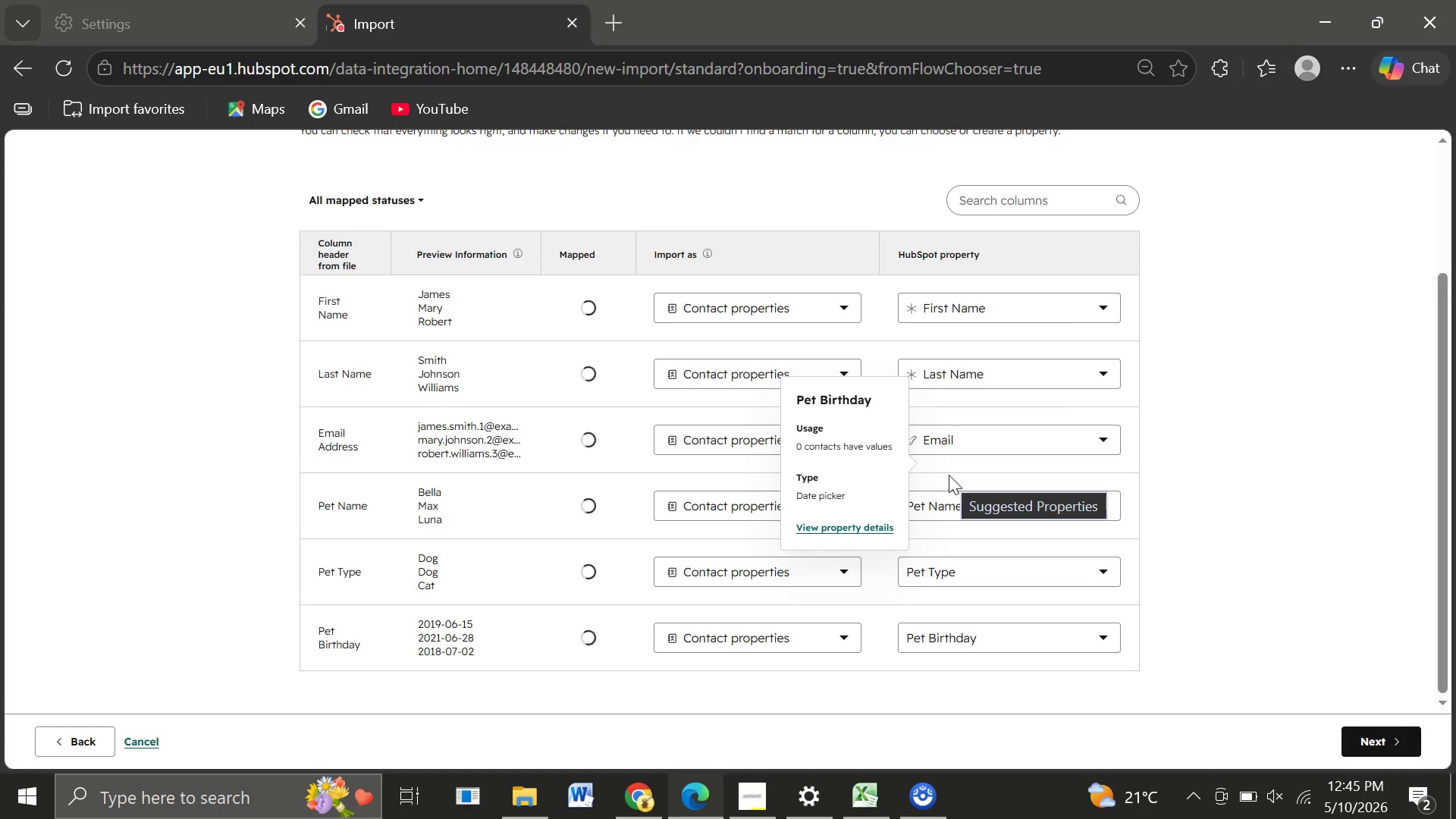 
left_click([1383, 730])
 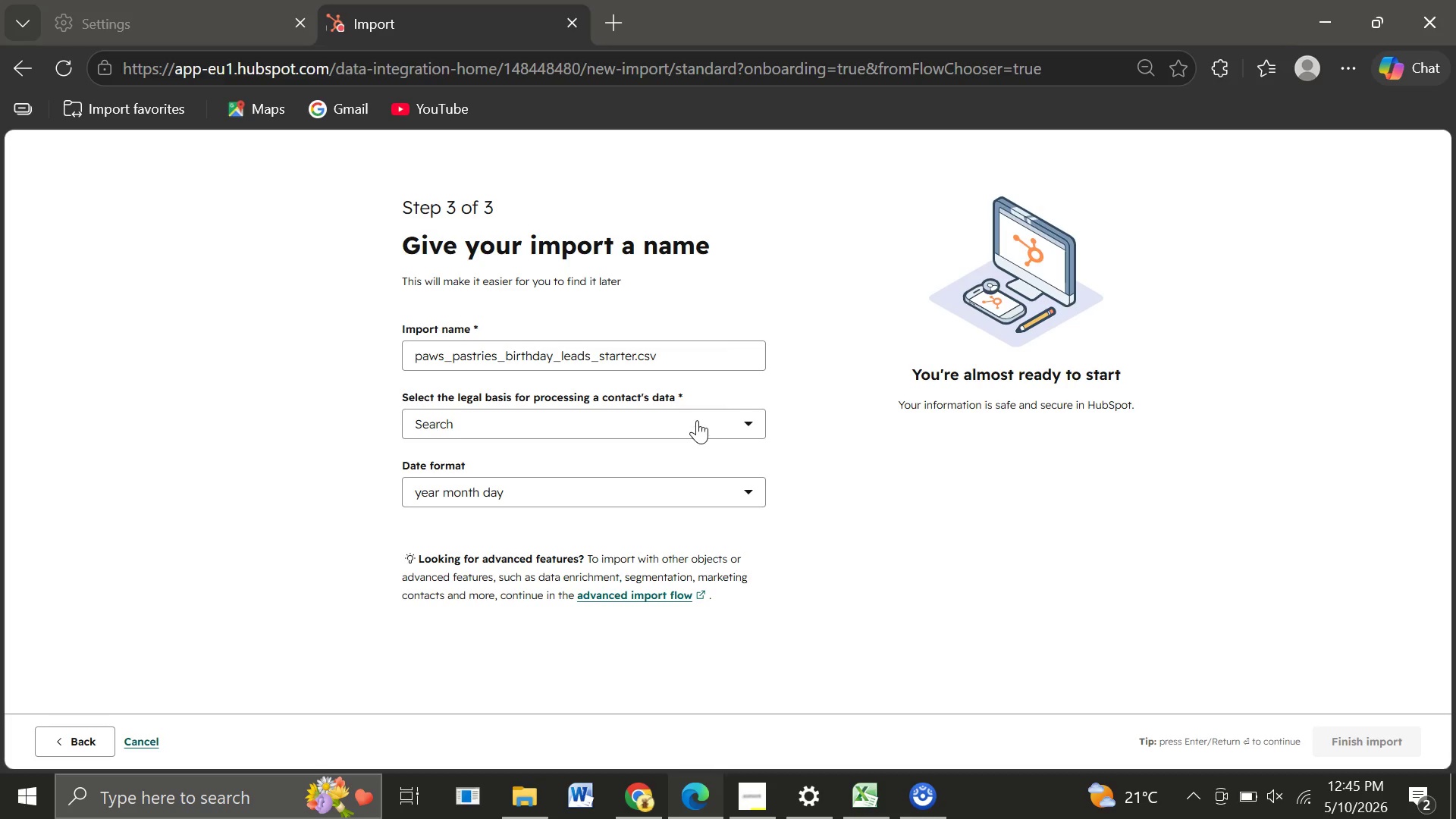 
left_click([687, 415])
 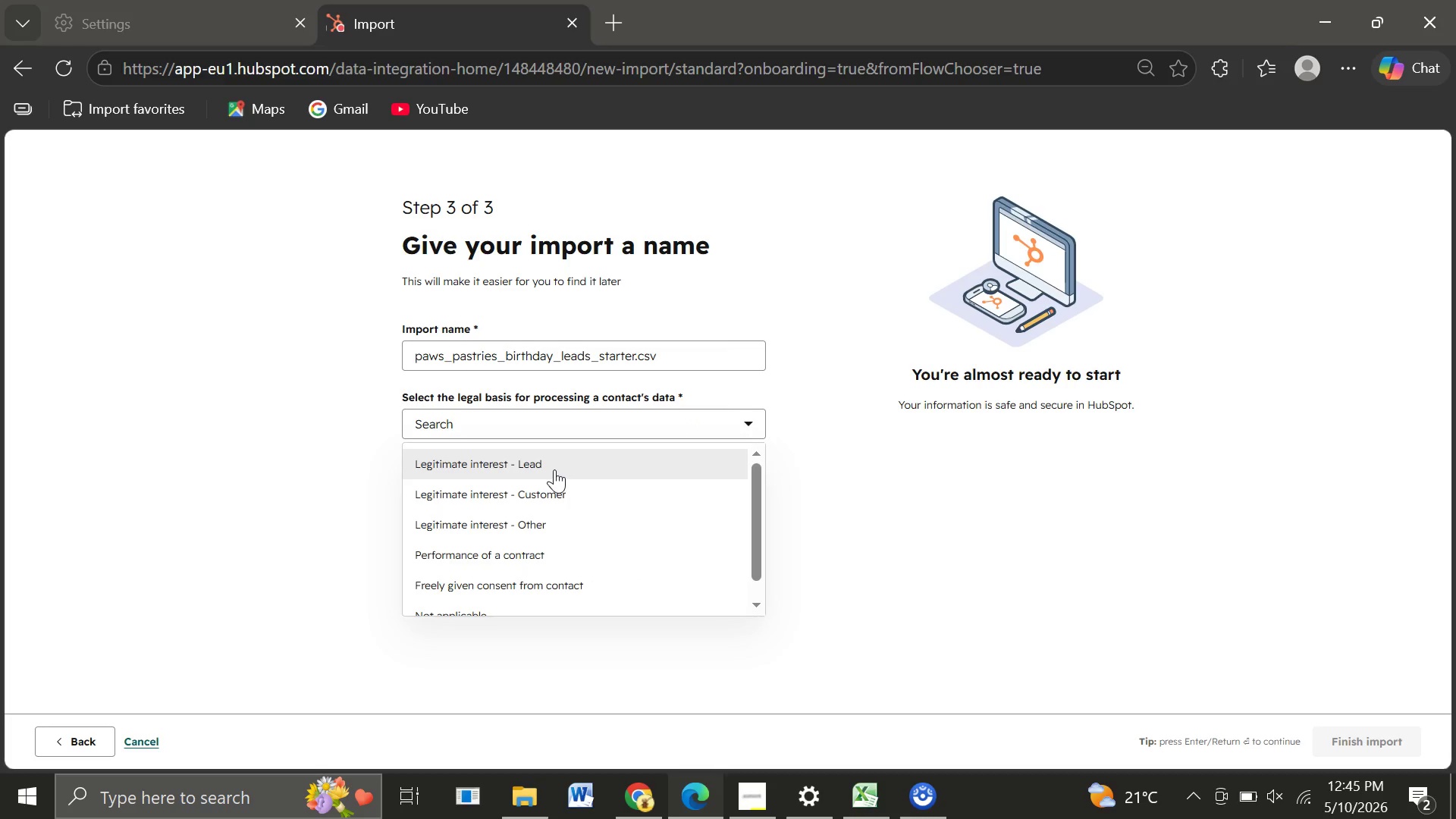 
left_click([554, 469])
 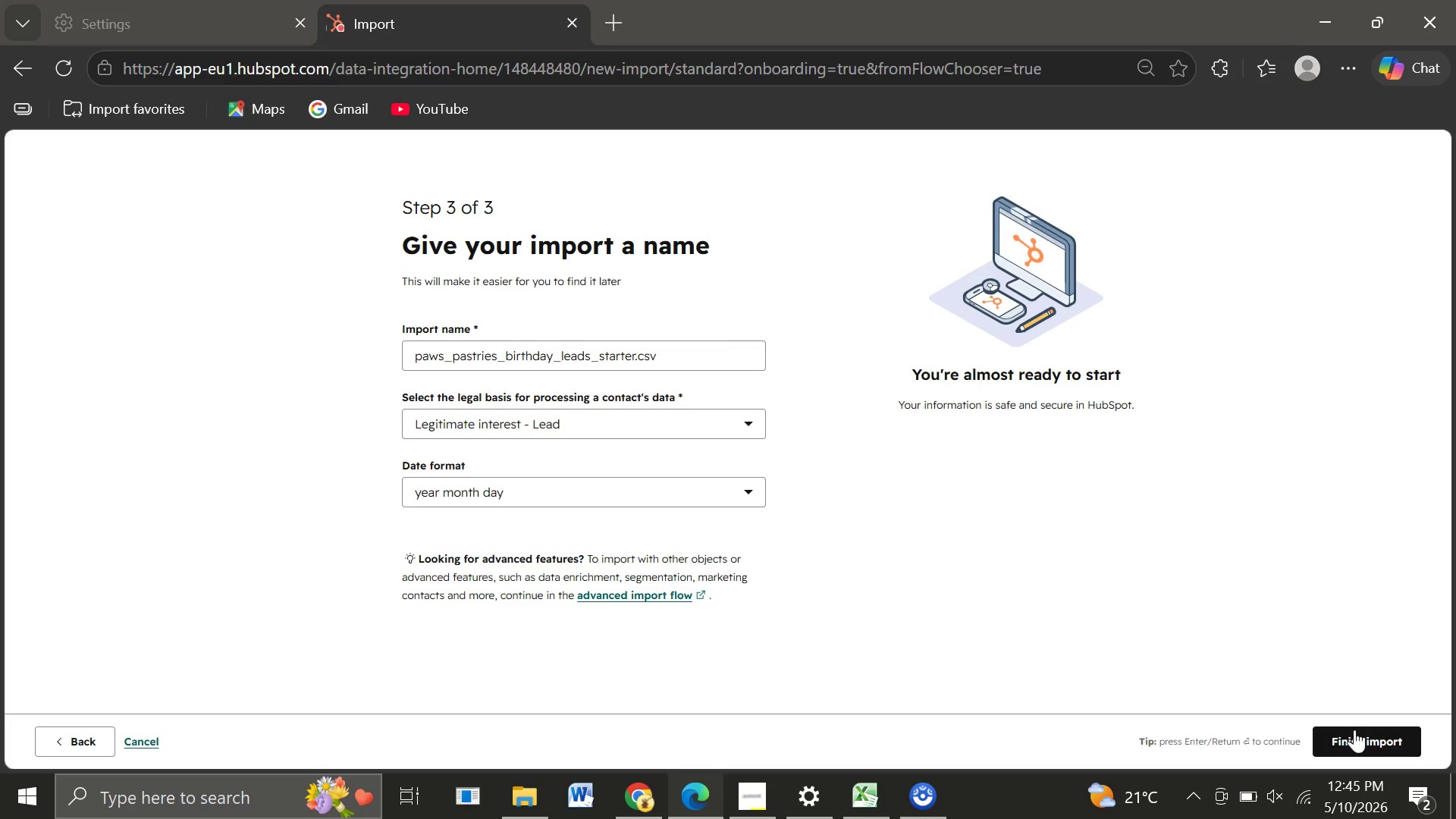 
left_click([1351, 740])
 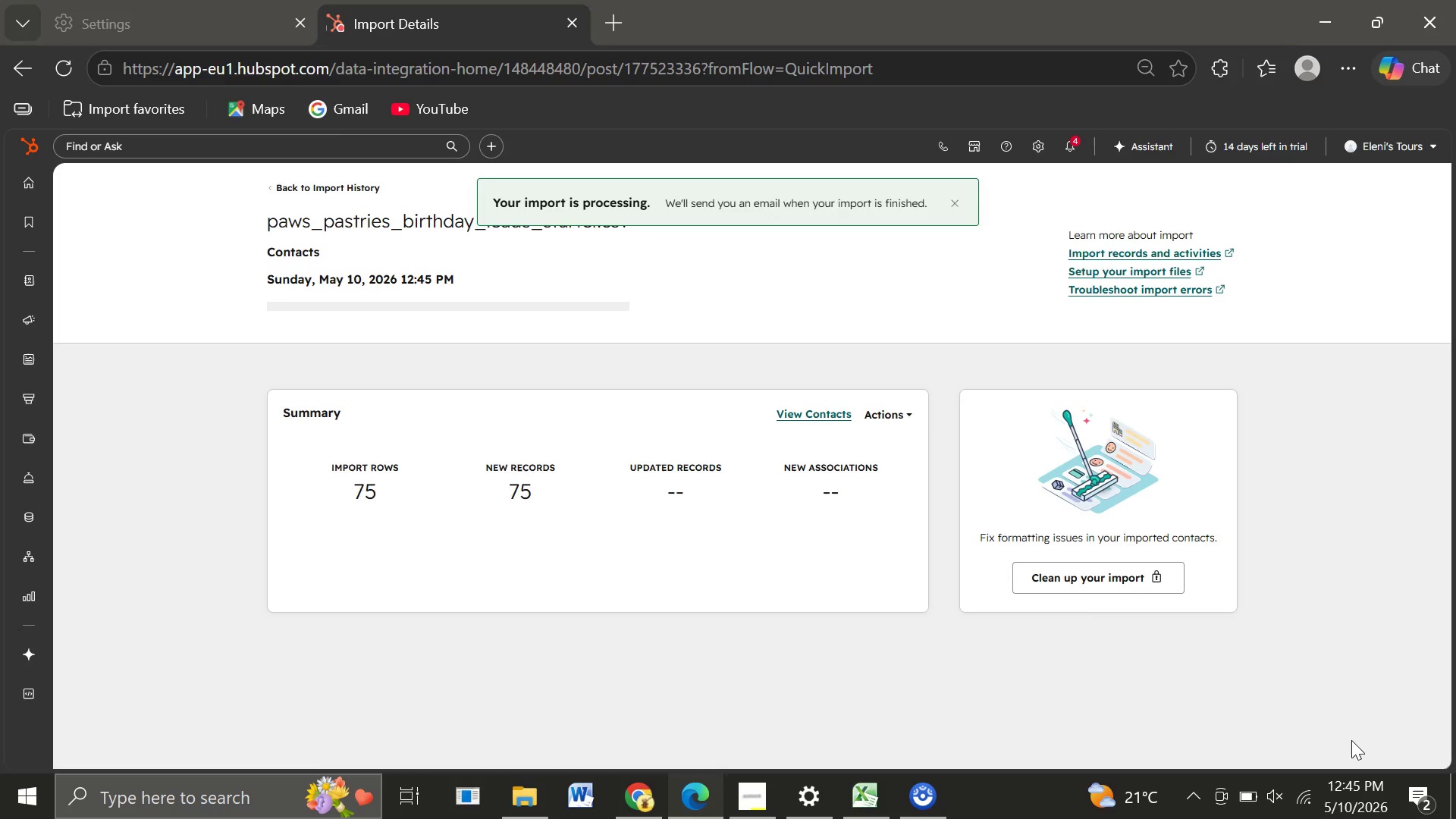 
wait(8.16)
 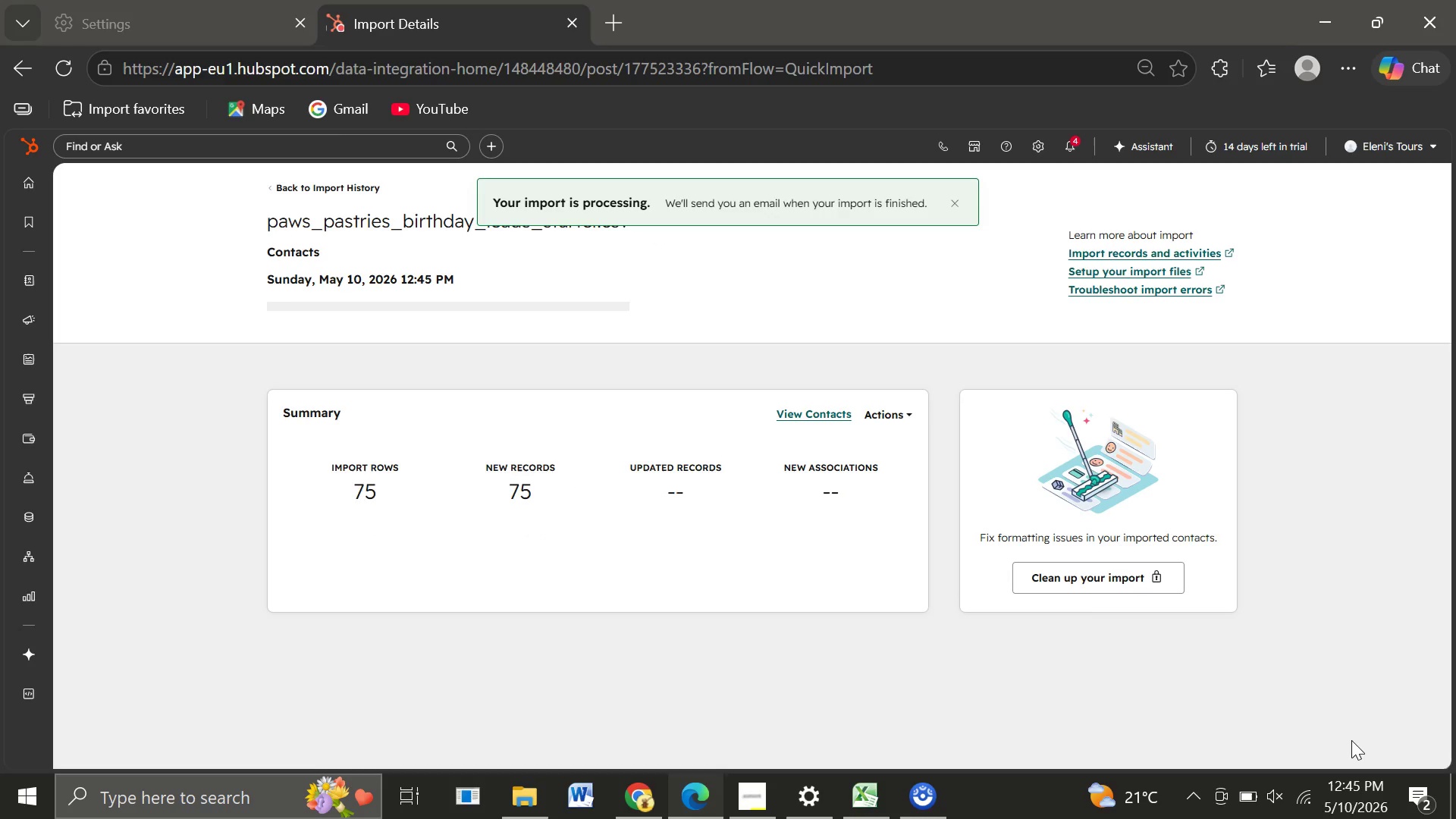 
mouse_move([54, 280])
 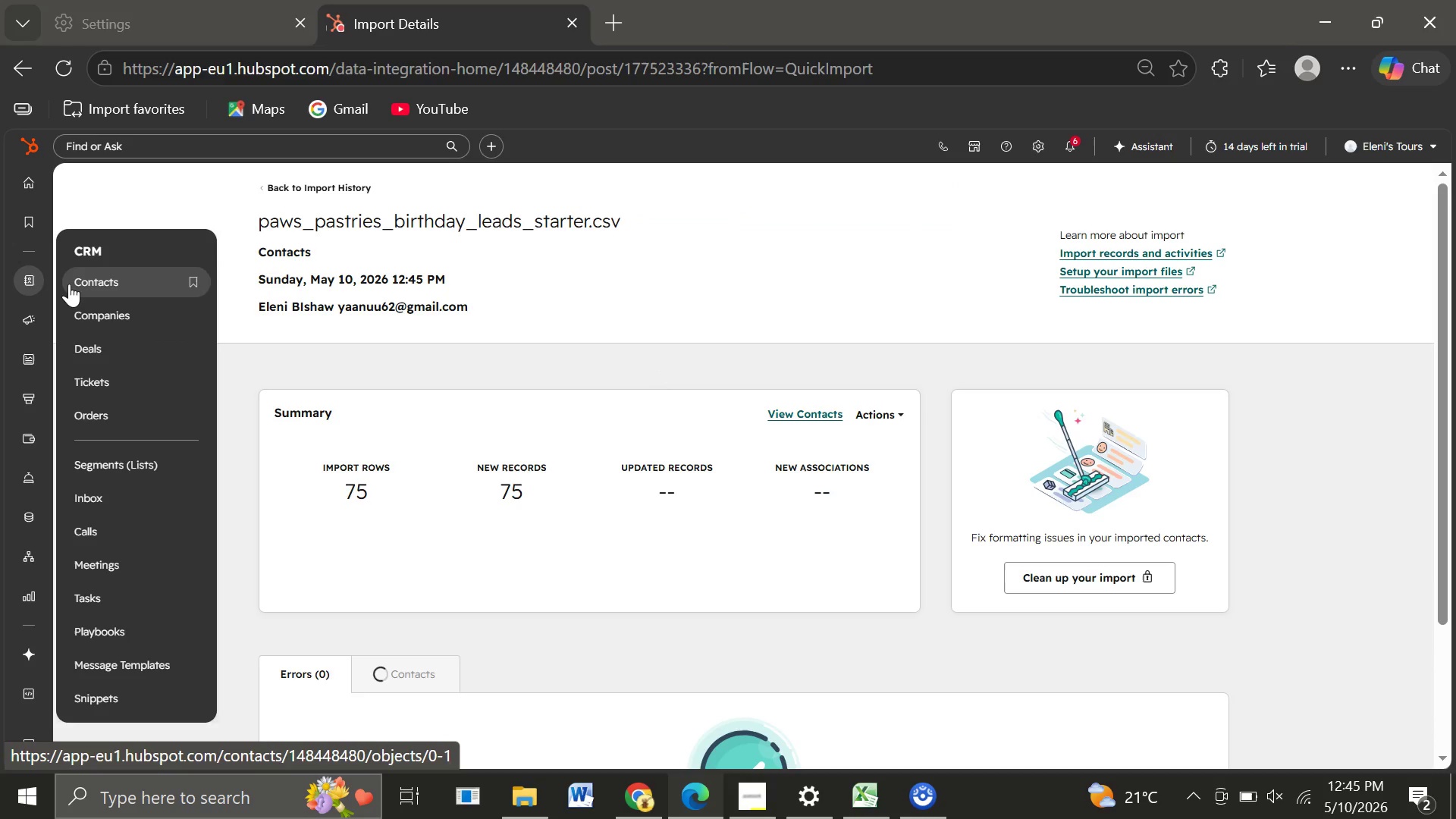 
left_click([69, 284])
 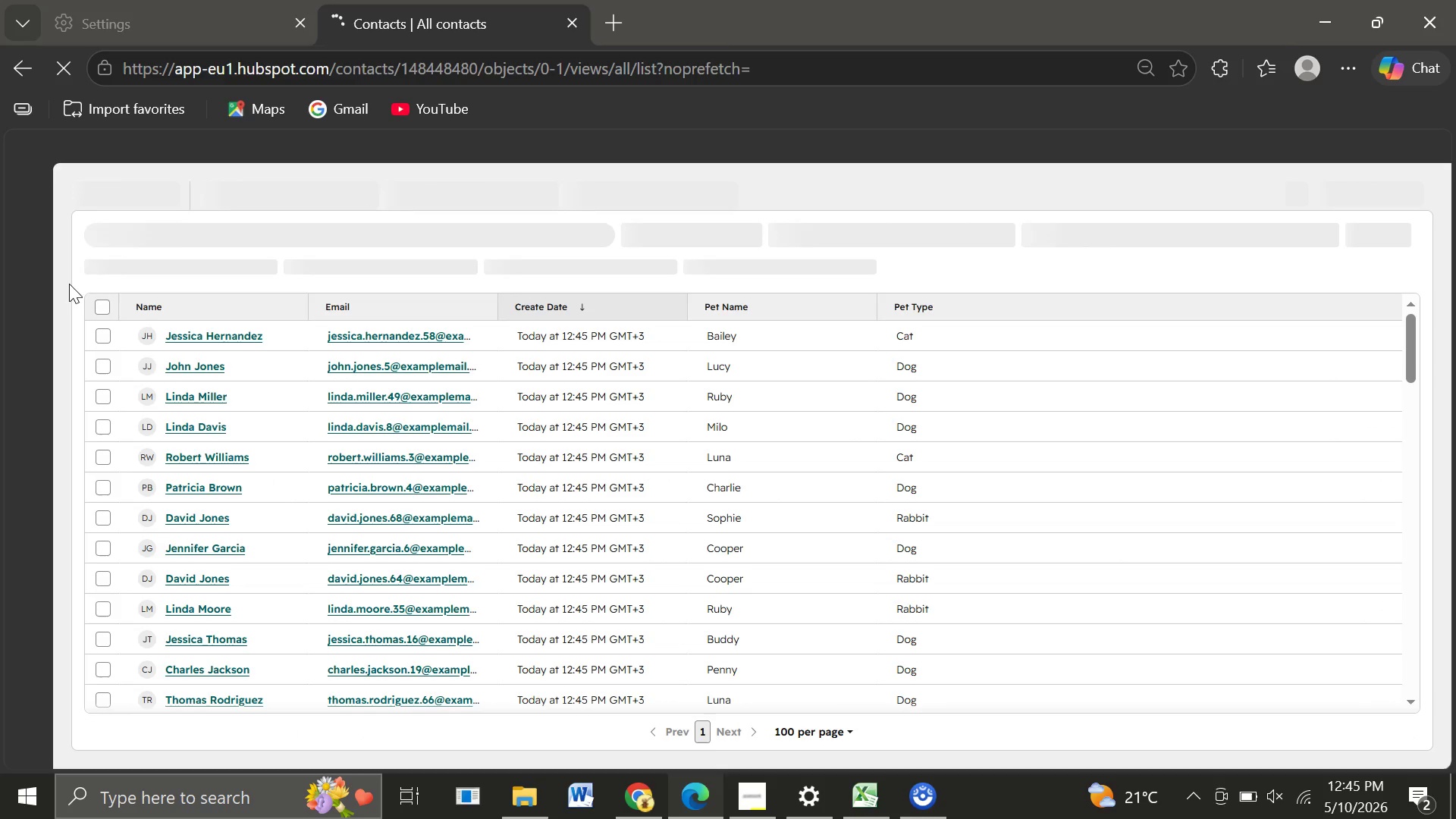 
wait(16.98)
 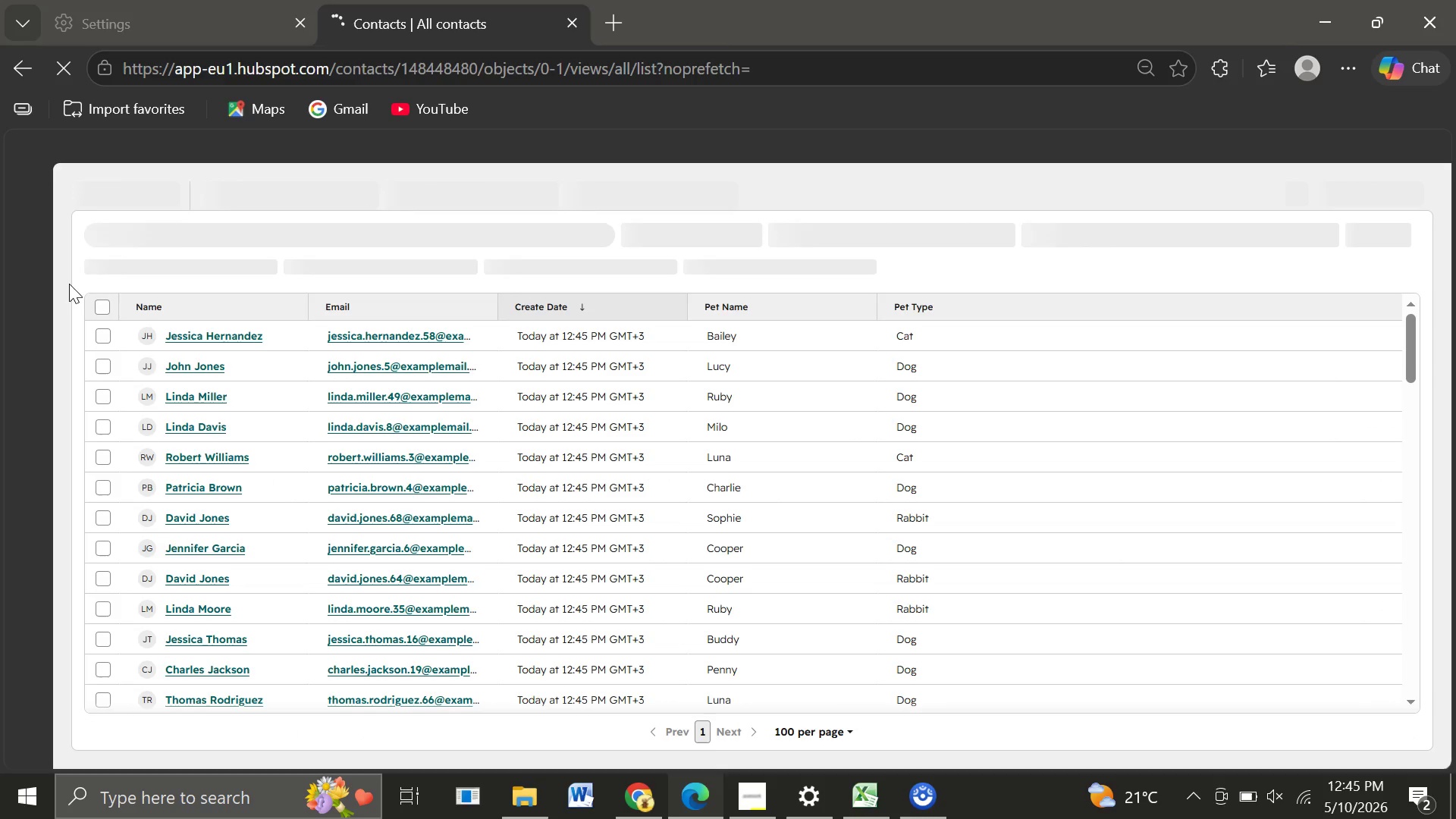 
left_click([967, 221])
 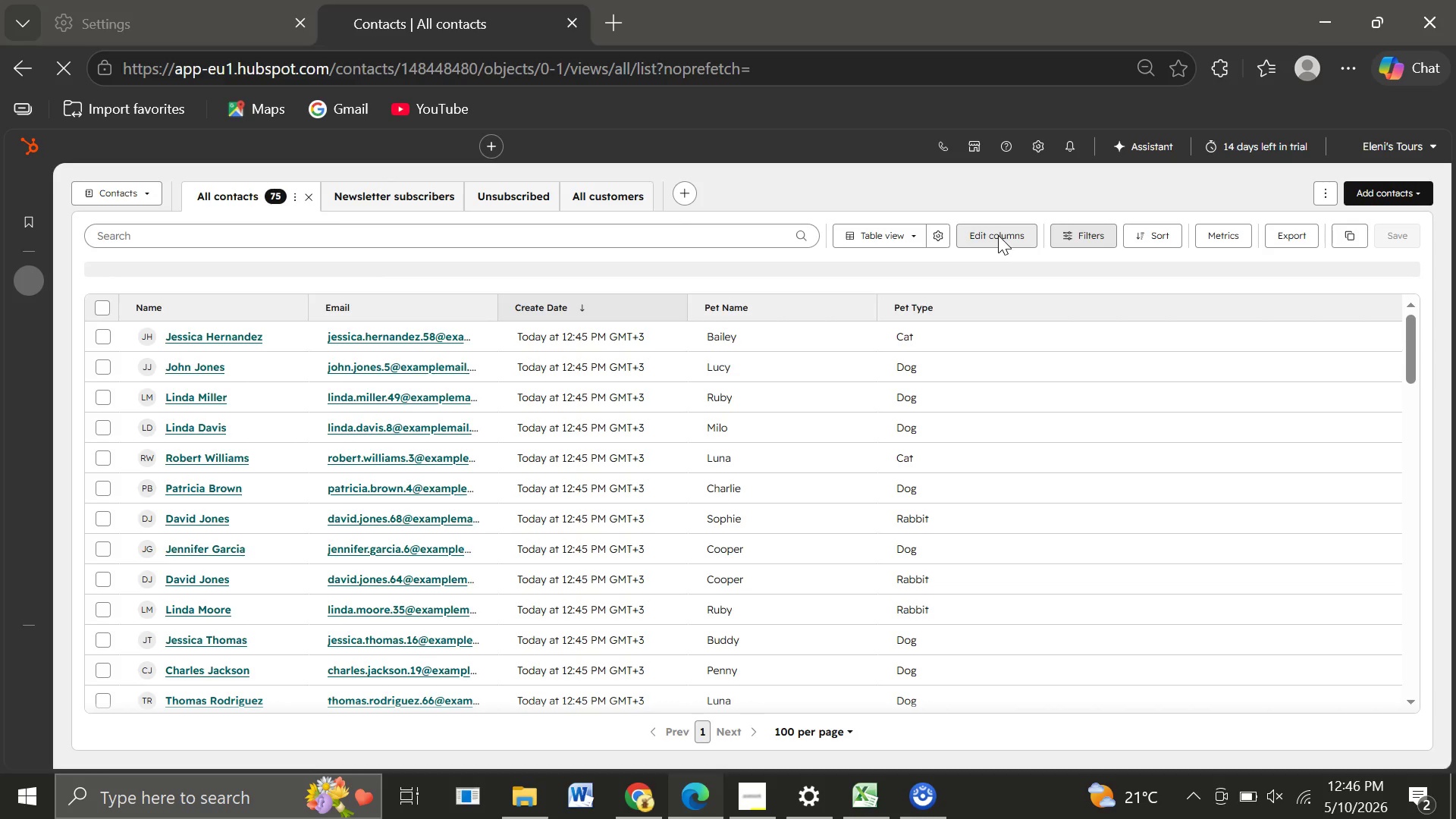 
wait(9.58)
 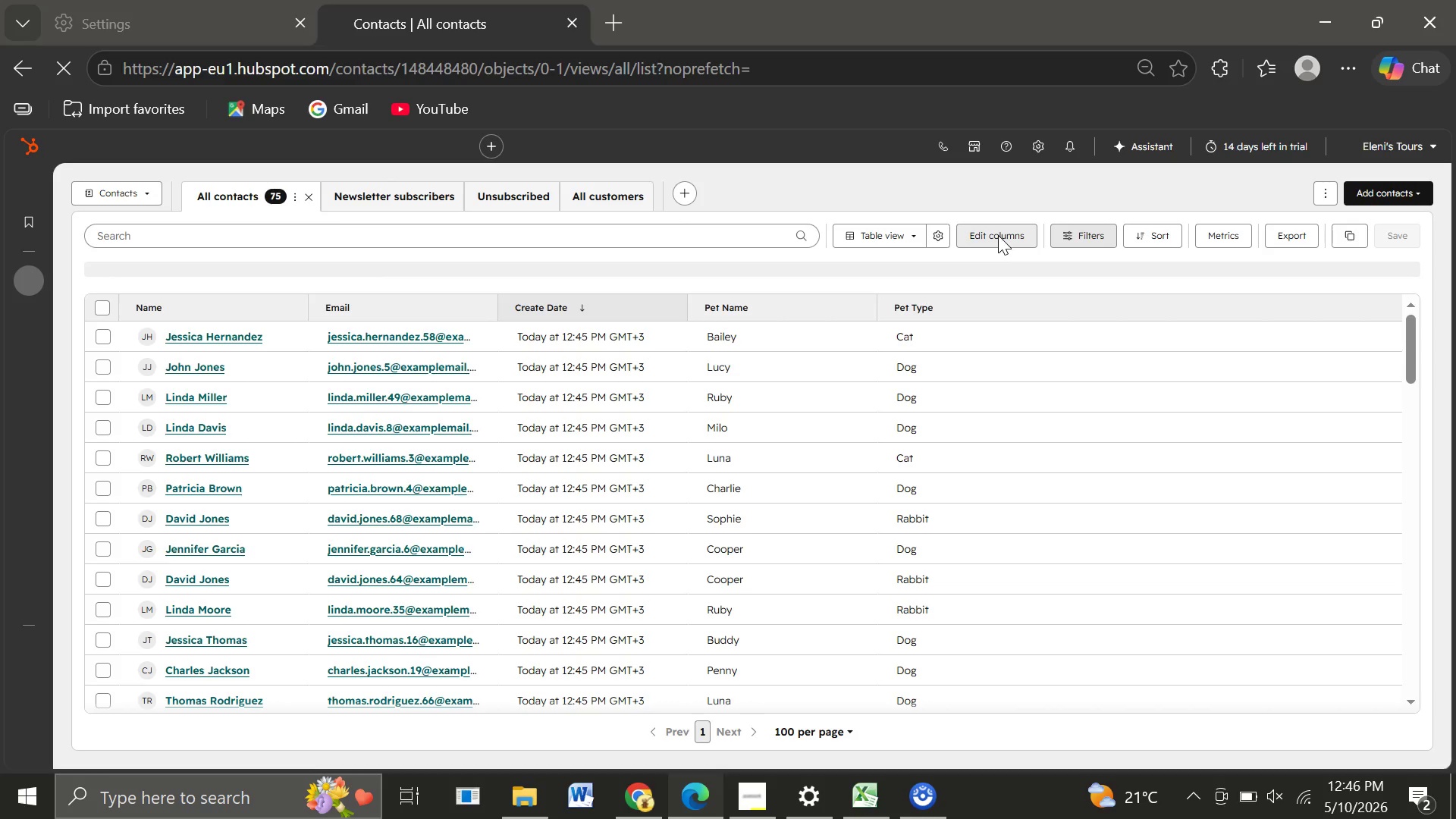 
left_click([982, 234])
 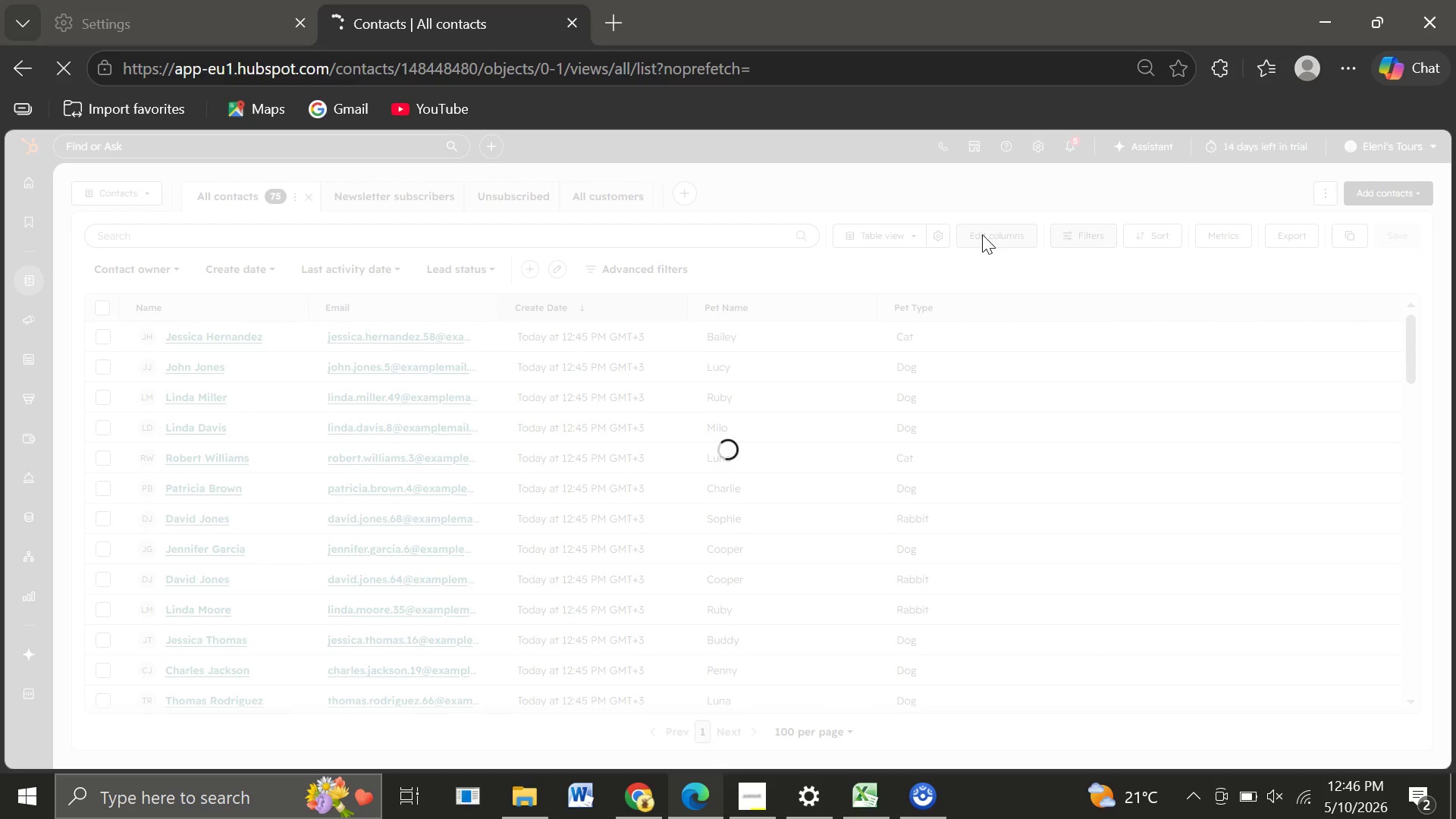 
mouse_move([786, 402])
 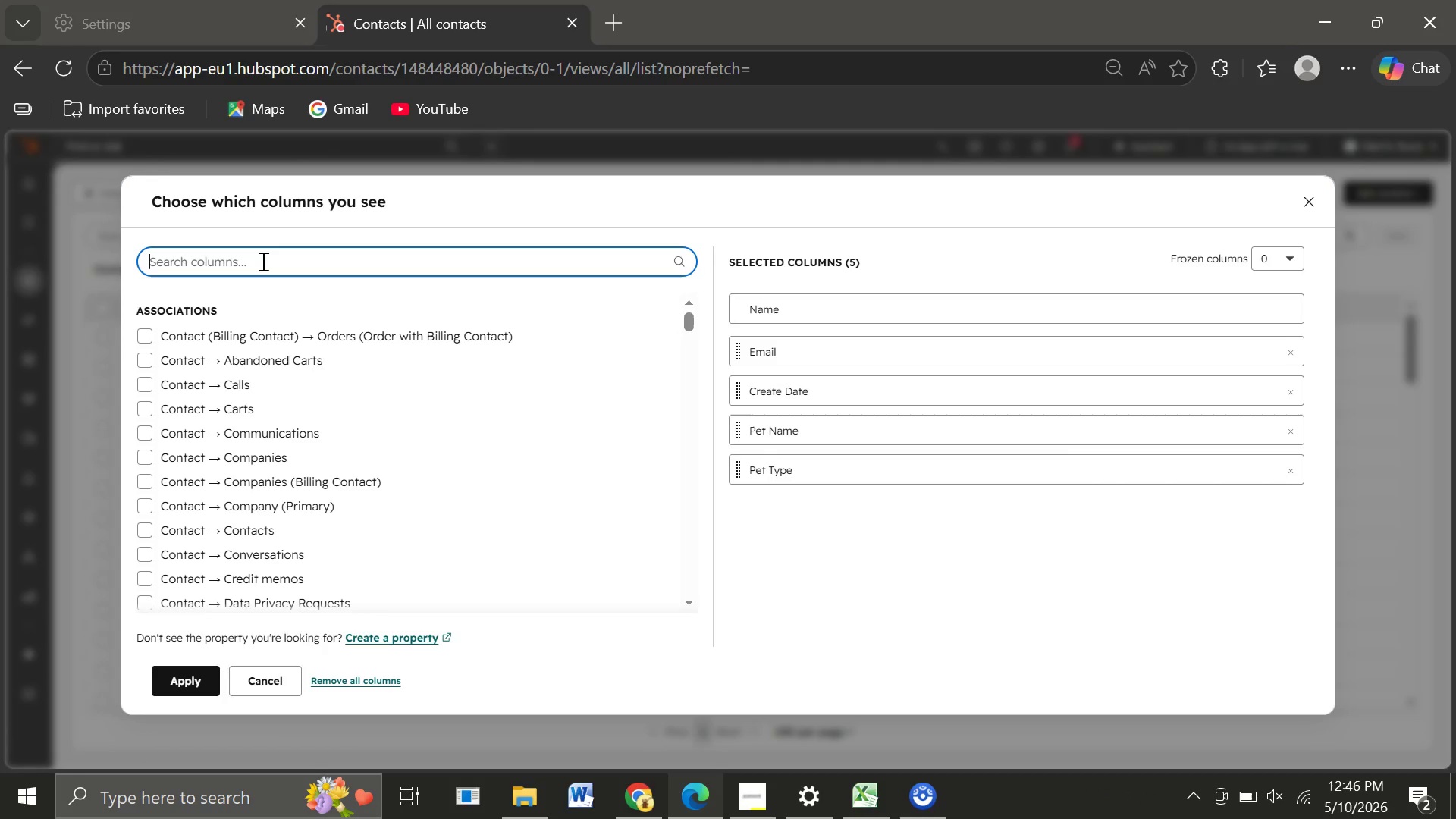 
left_click([262, 261])
 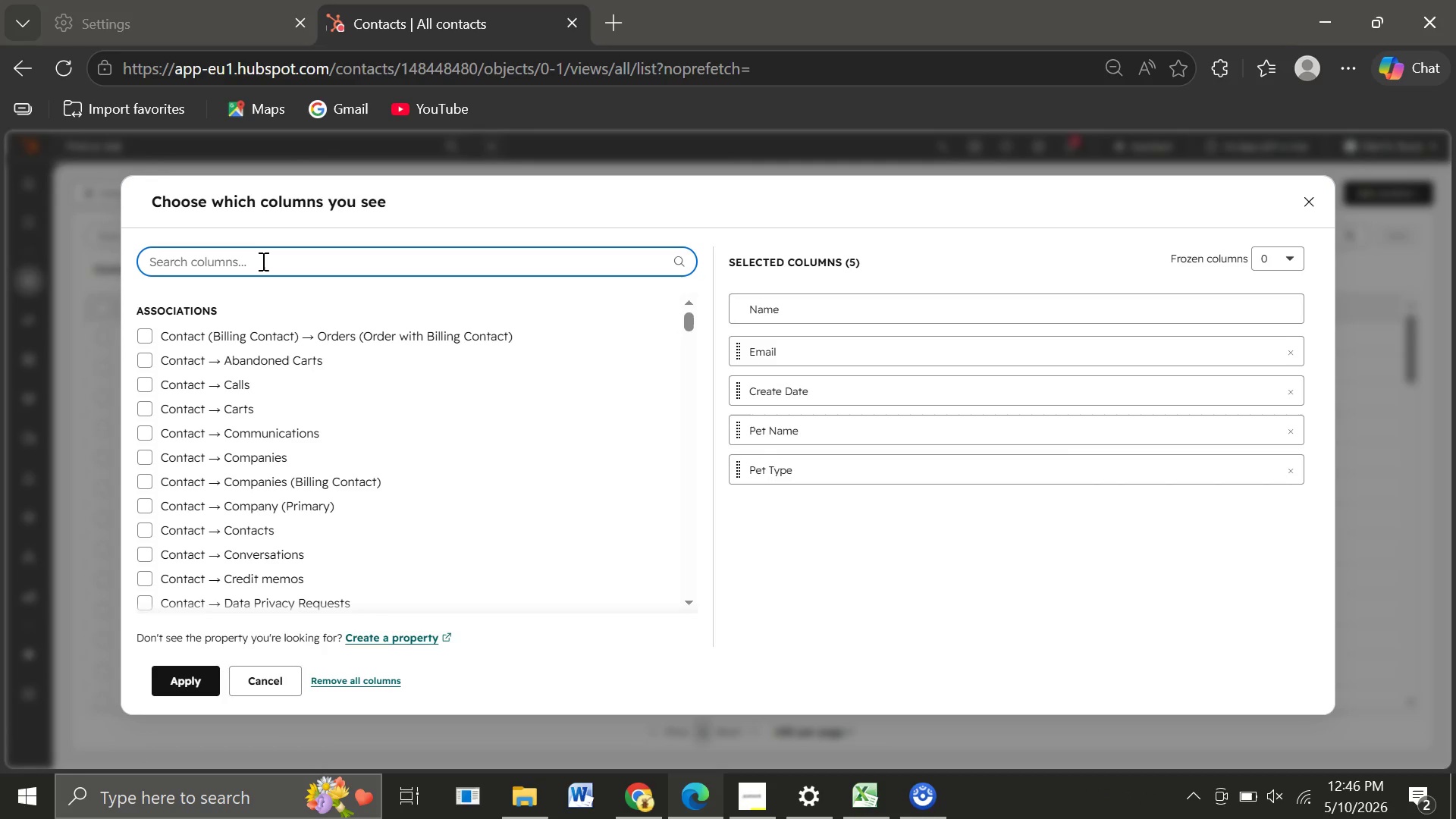 
type(pet)
 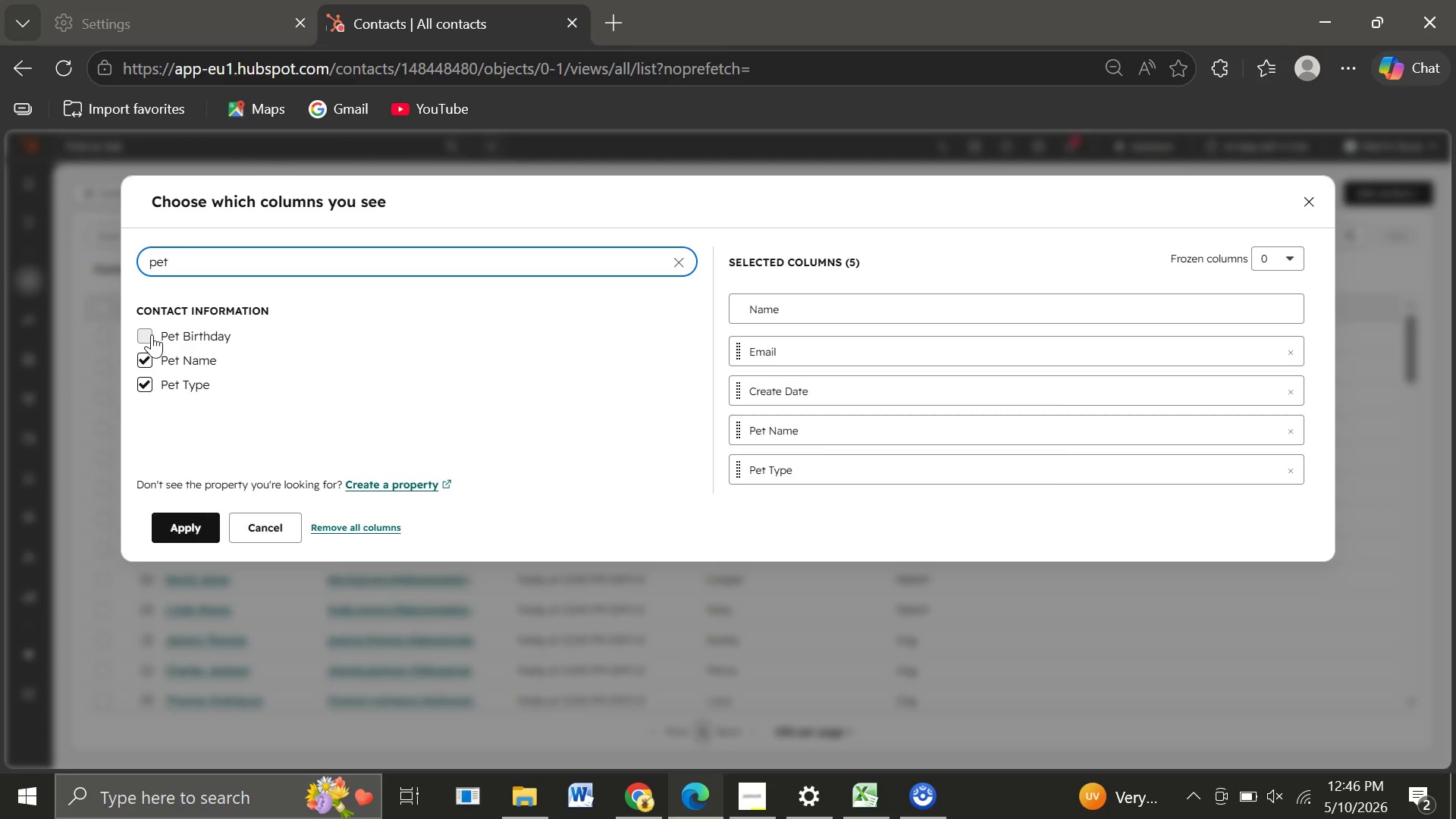 
left_click([150, 335])
 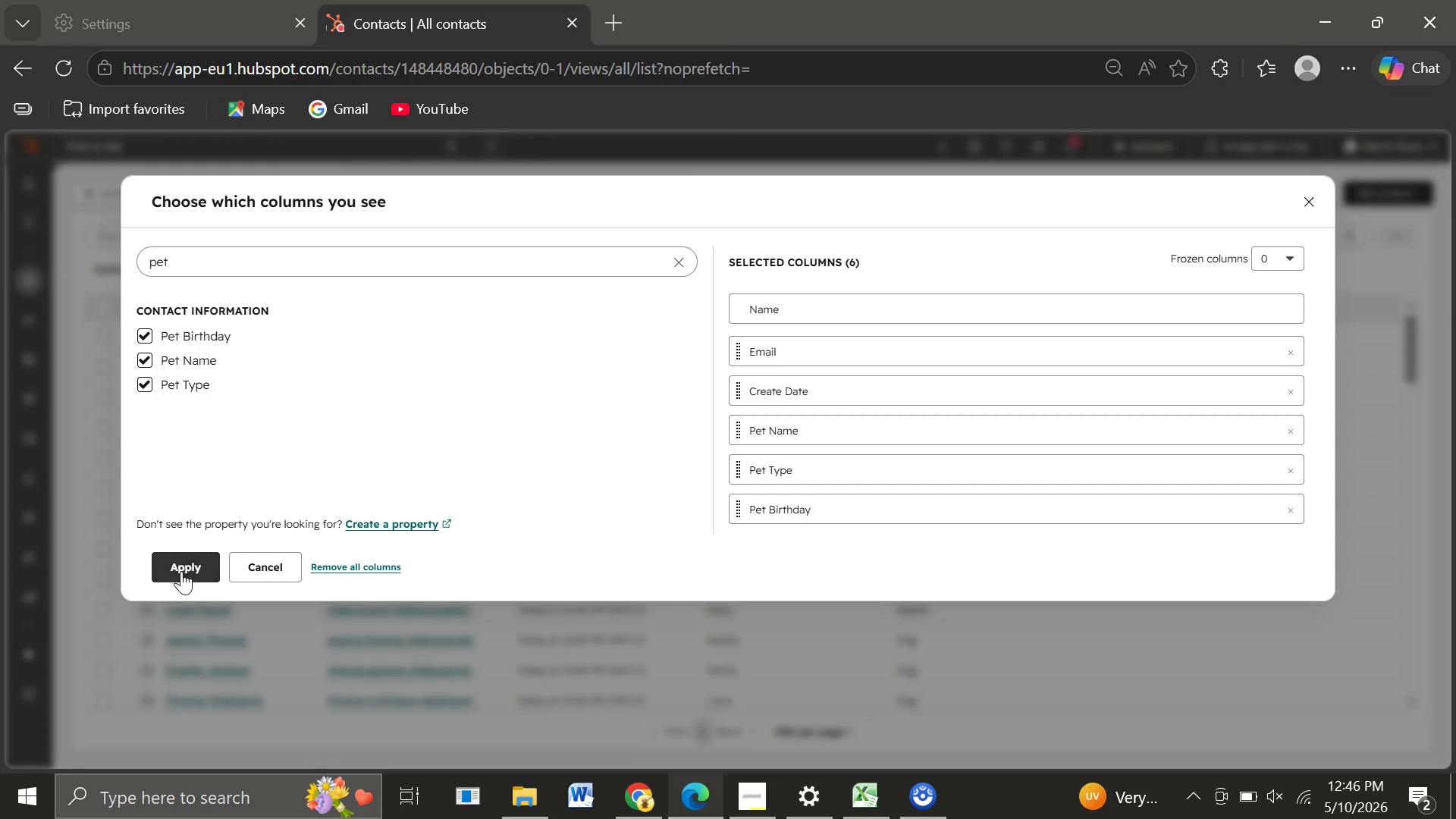 
left_click([181, 571])
 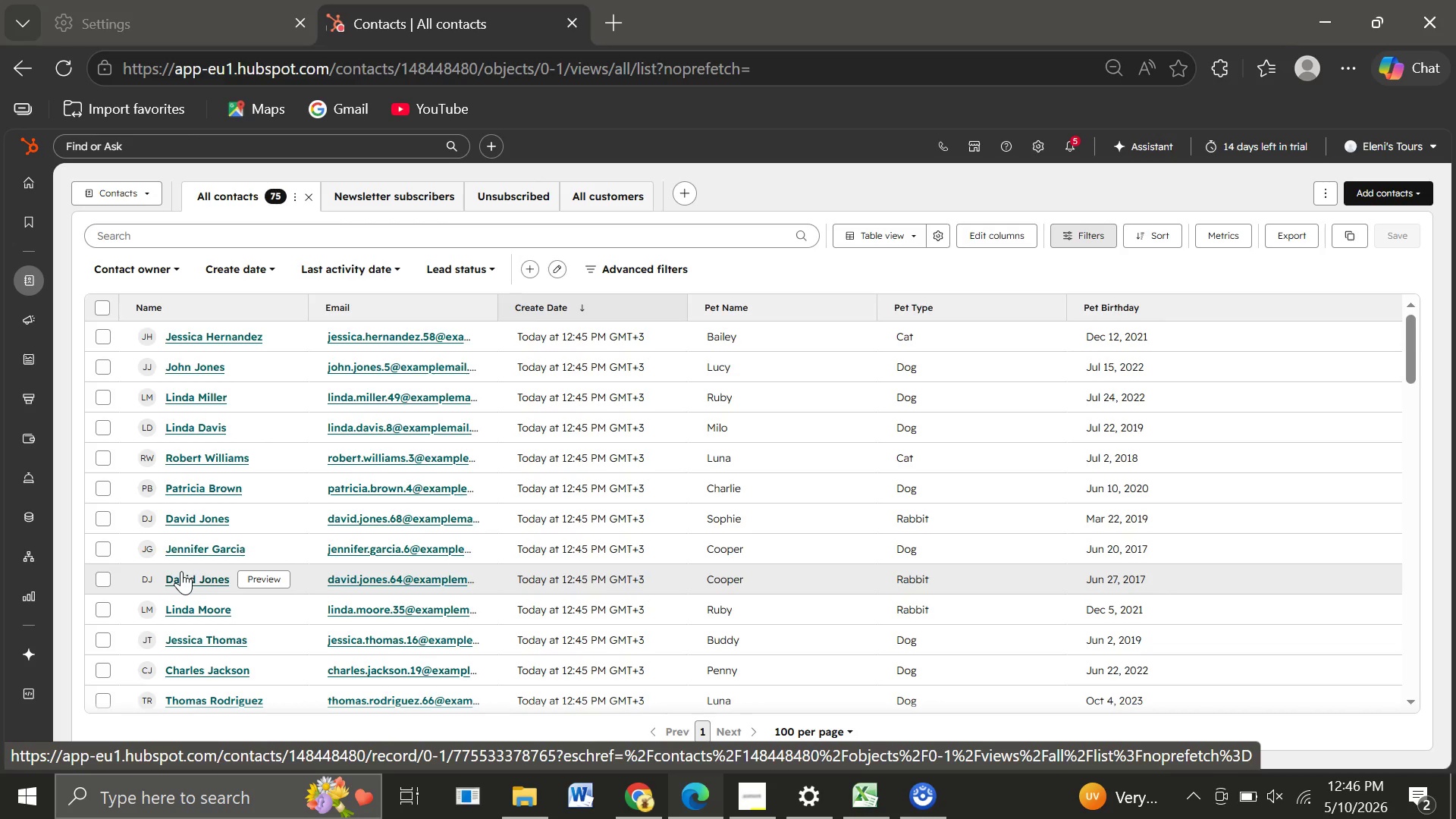 
wait(32.2)
 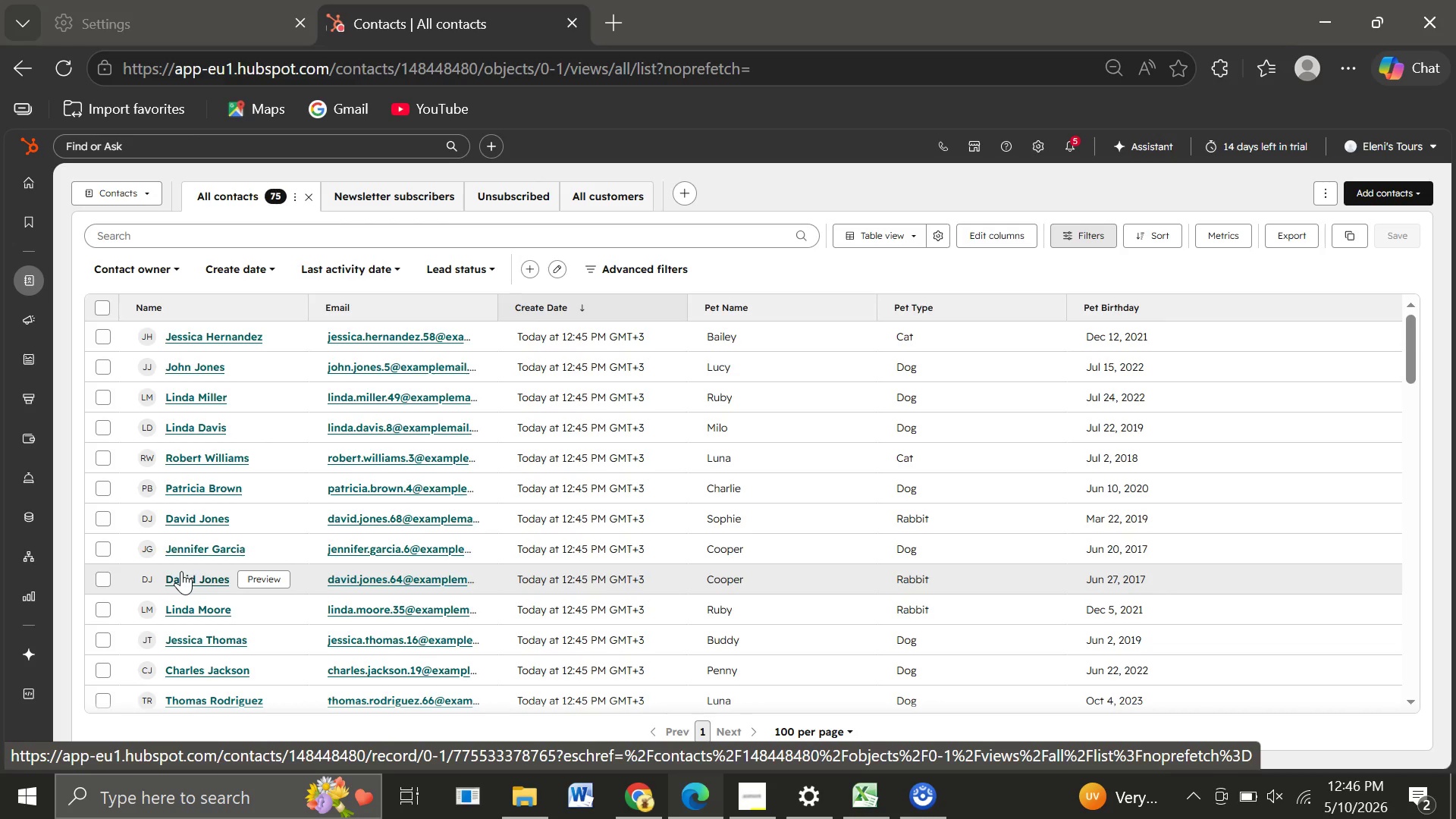 
mouse_move([38, 594])
 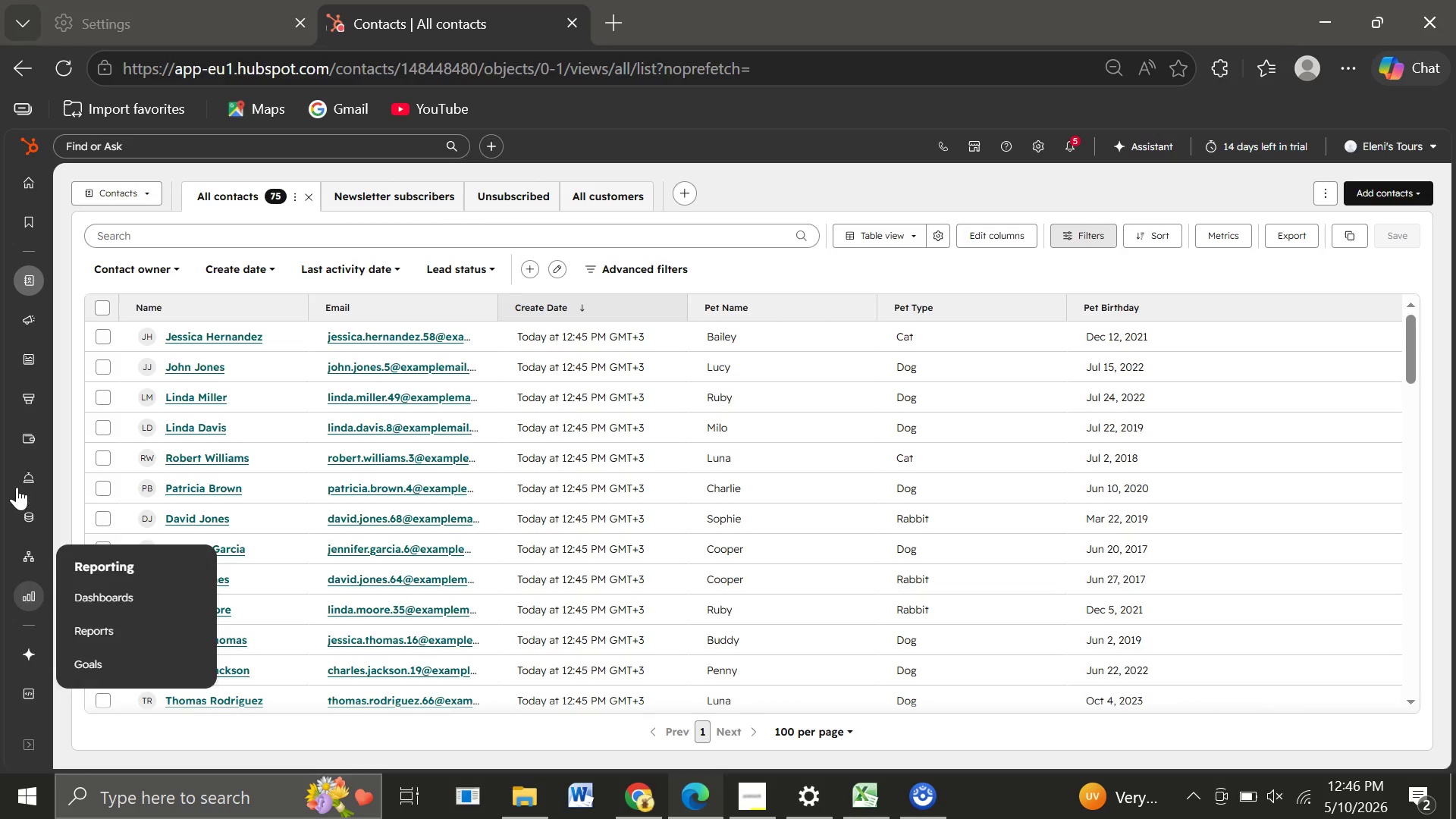 
mouse_move([13, 428])
 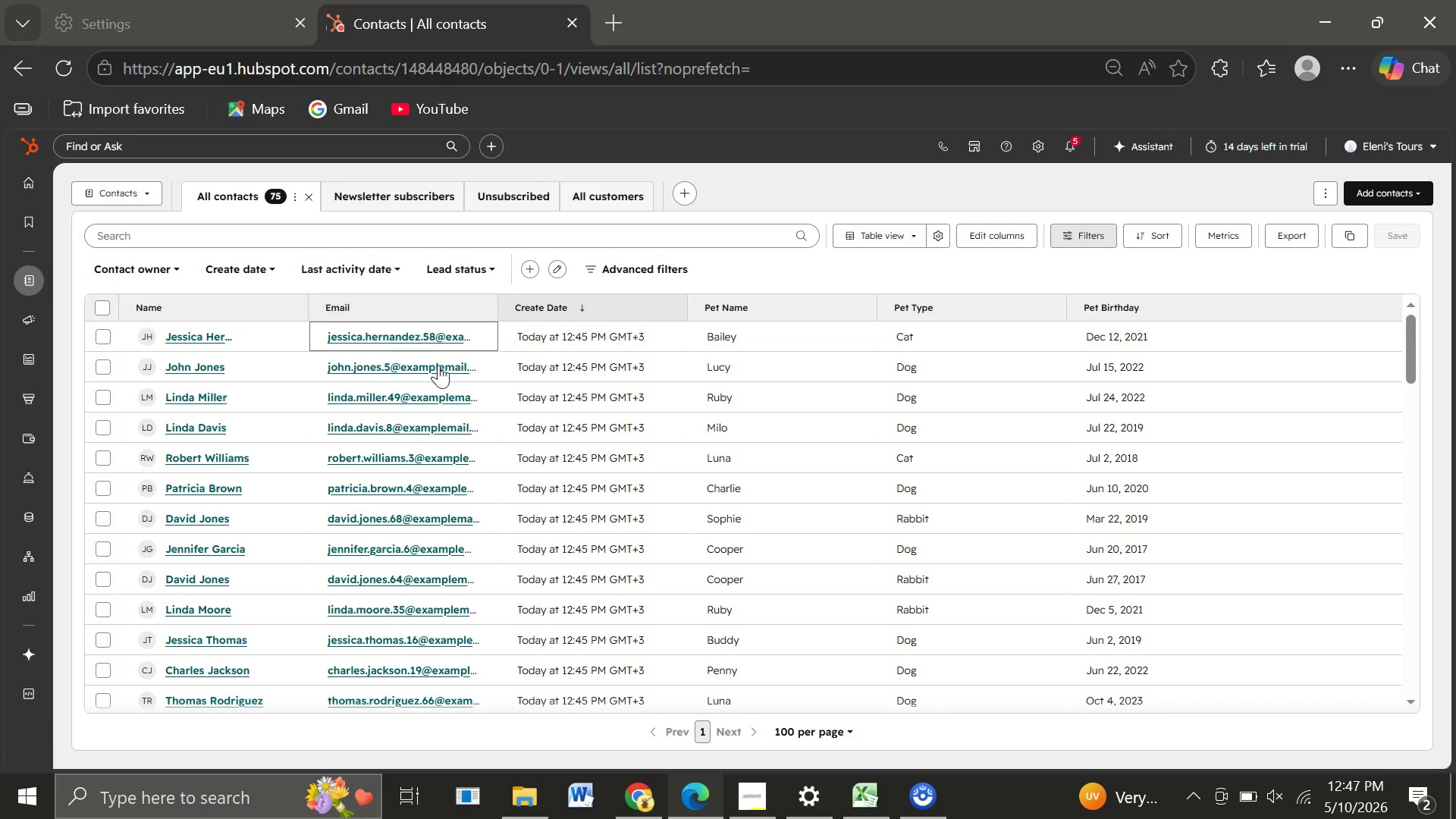 
mouse_move([337, 548])
 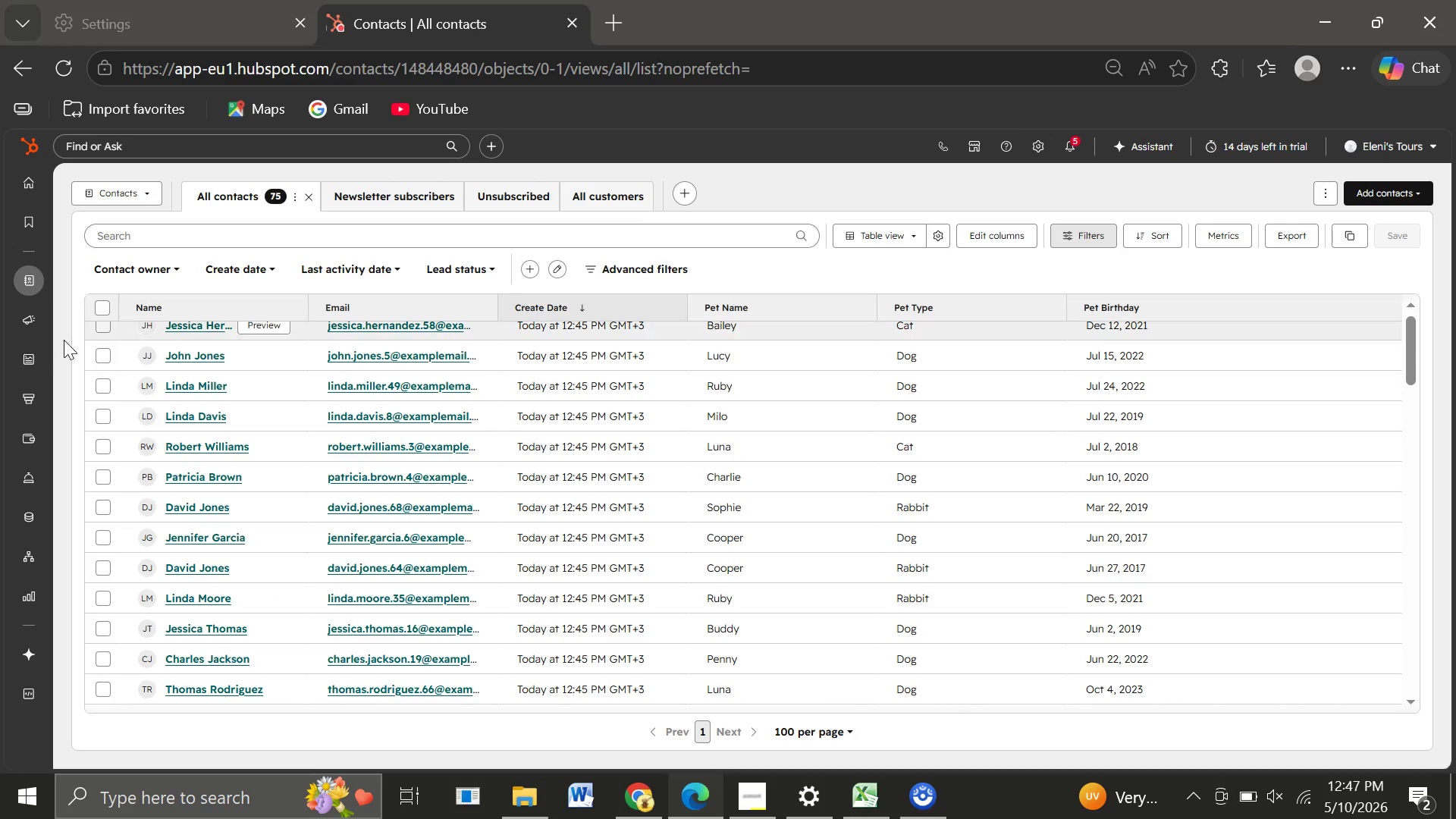 
mouse_move([37, 342])
 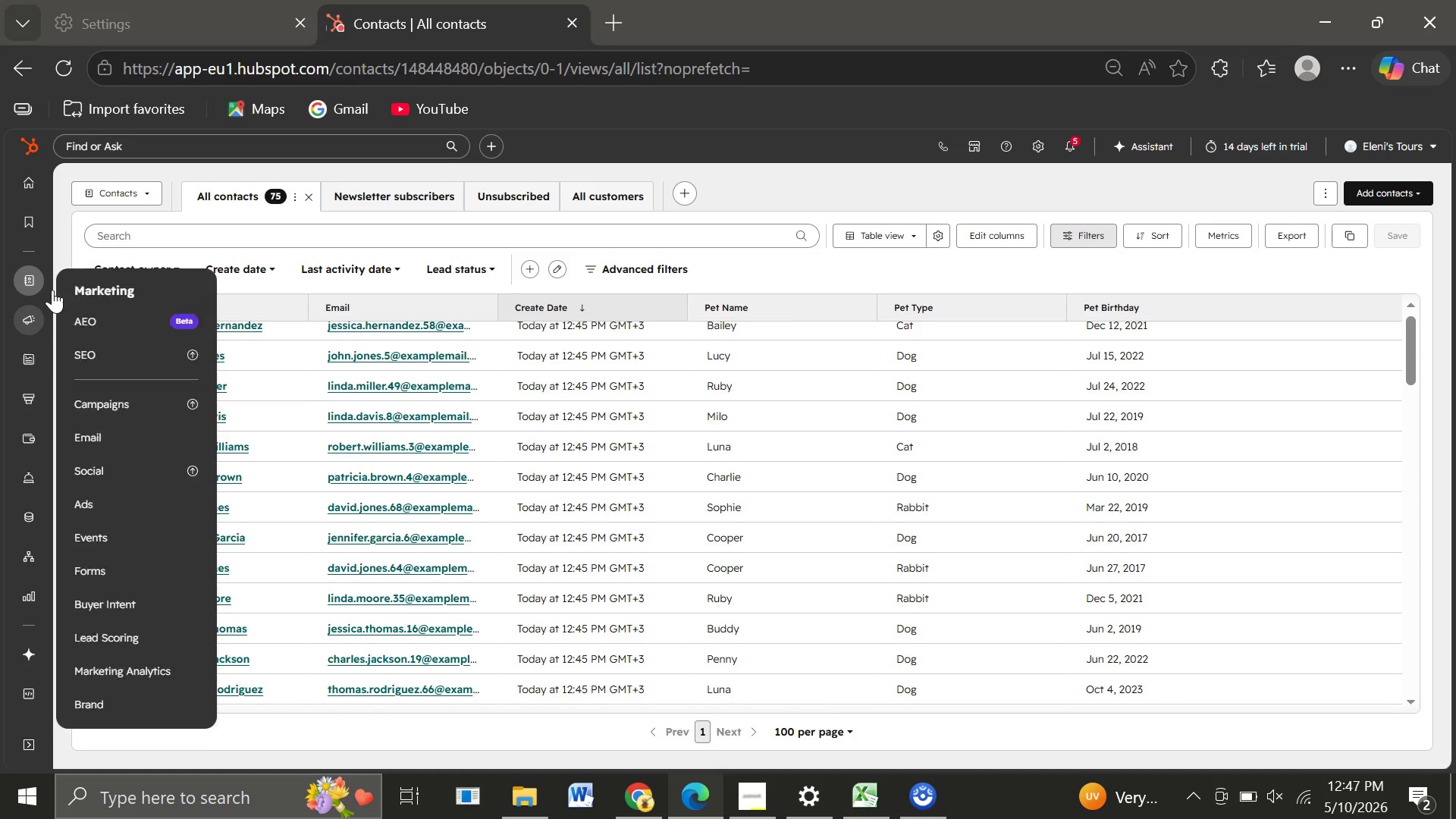 
mouse_move([67, 310])
 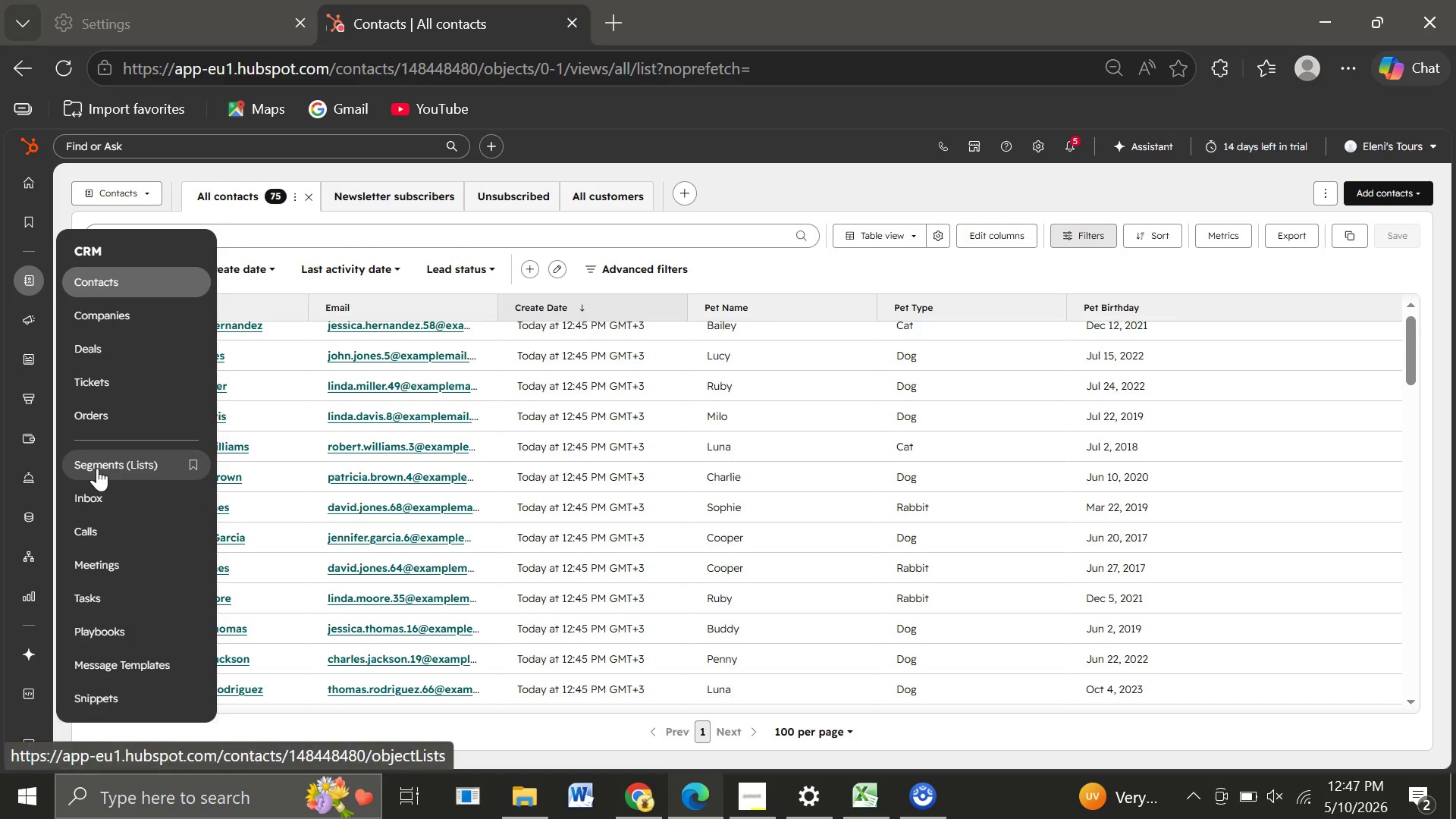 
left_click([97, 468])
 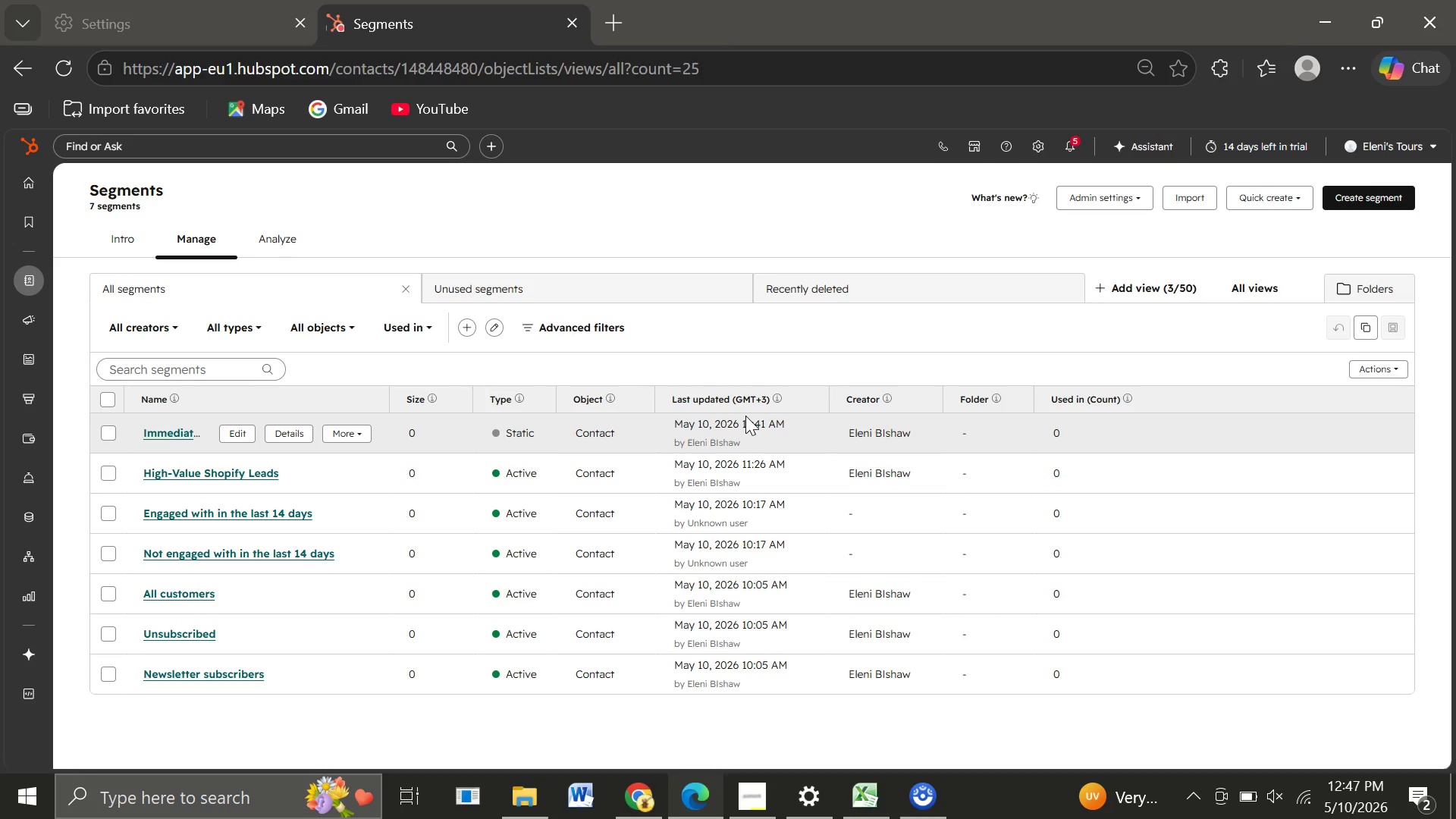 
wait(42.95)
 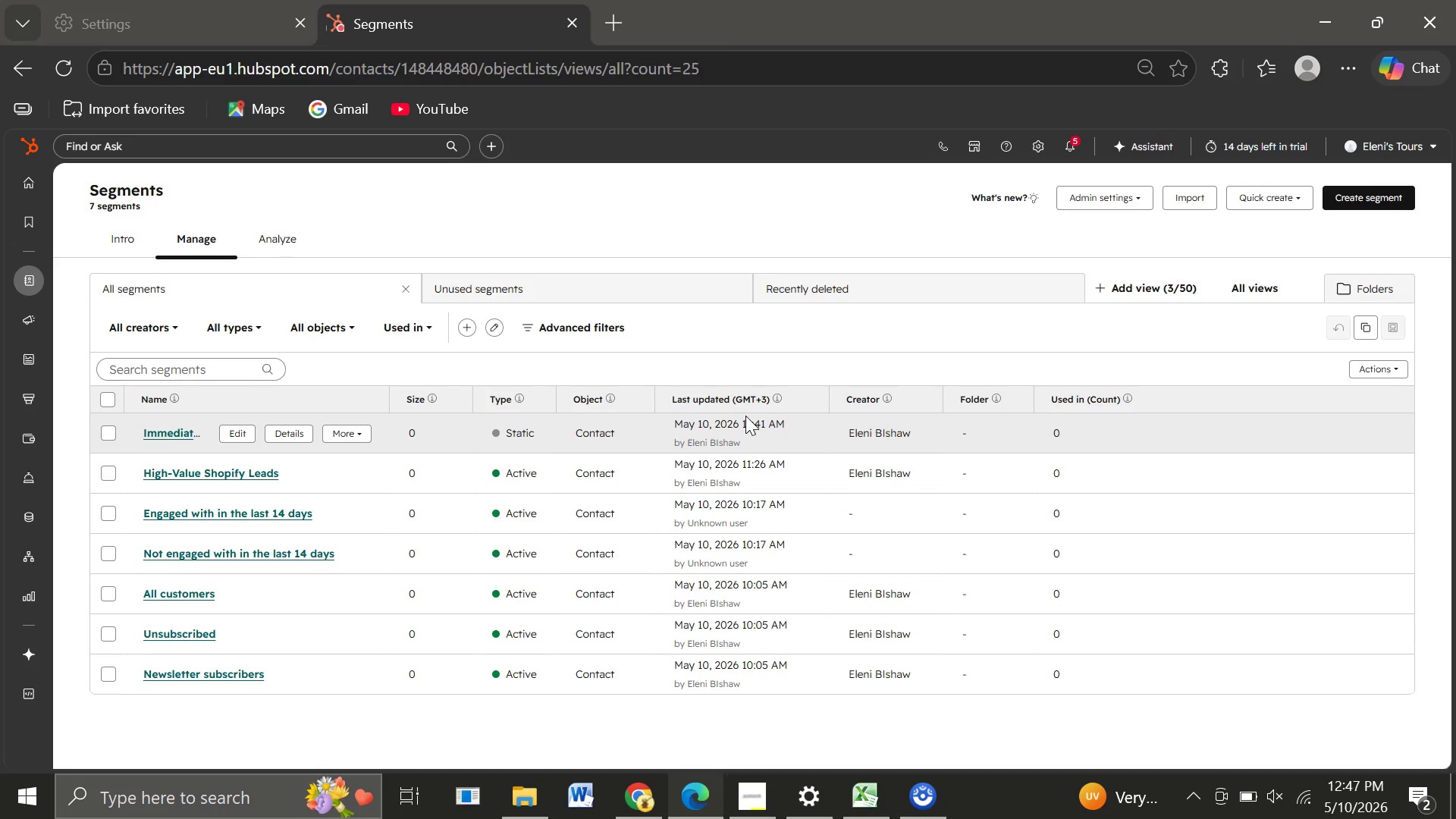 
left_click([1357, 193])
 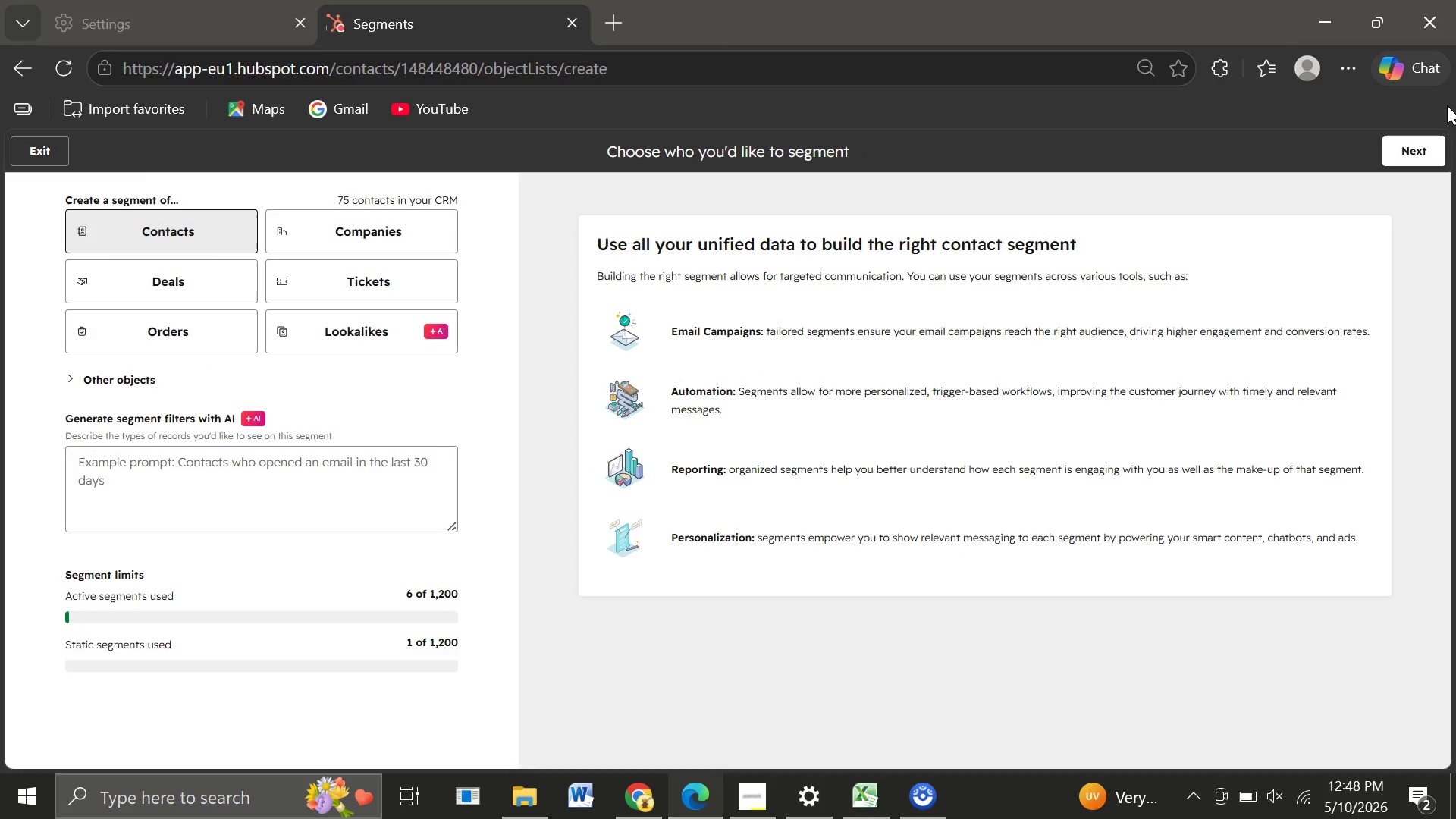 
wait(10.25)
 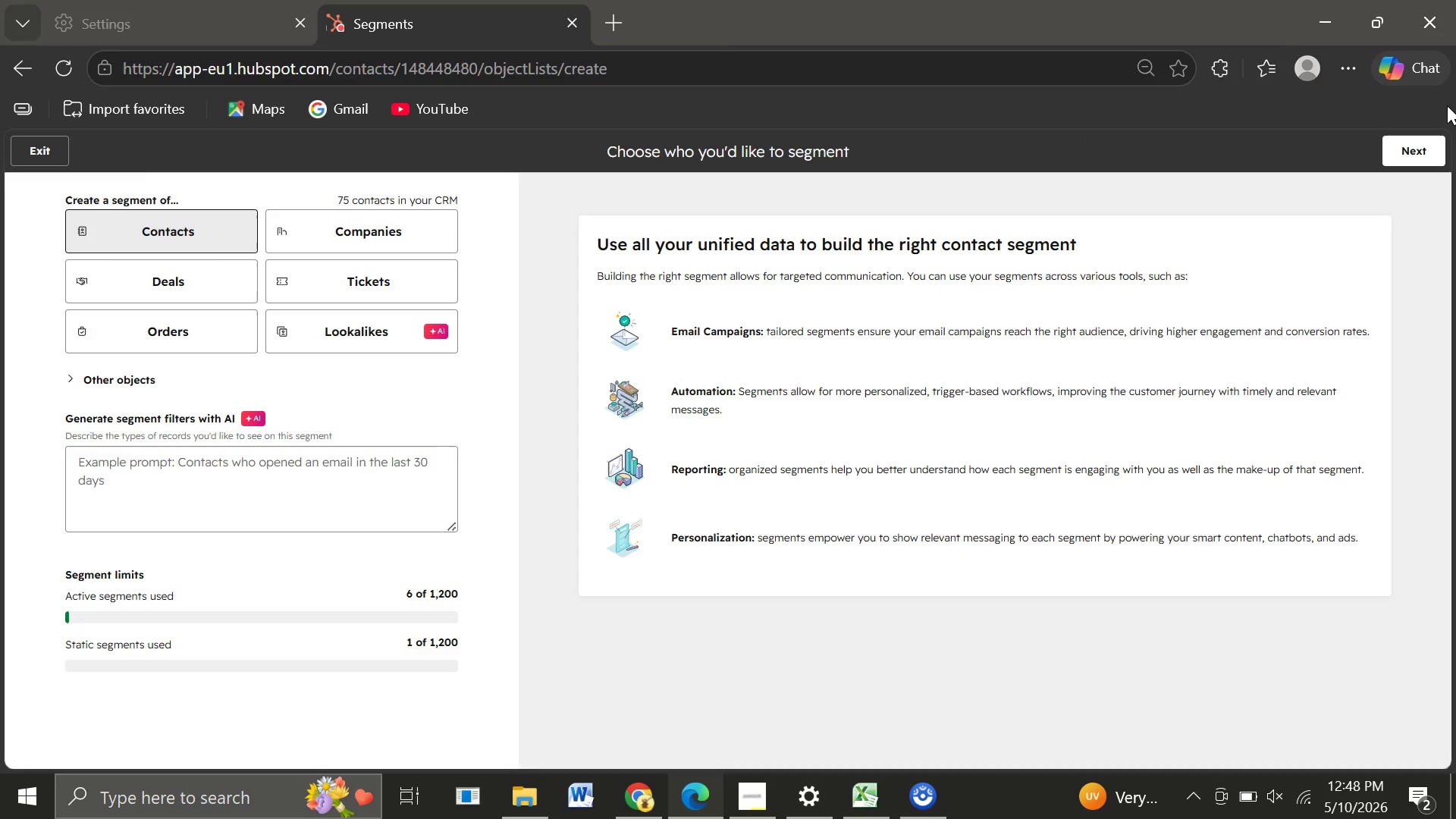 
left_click([1416, 139])
 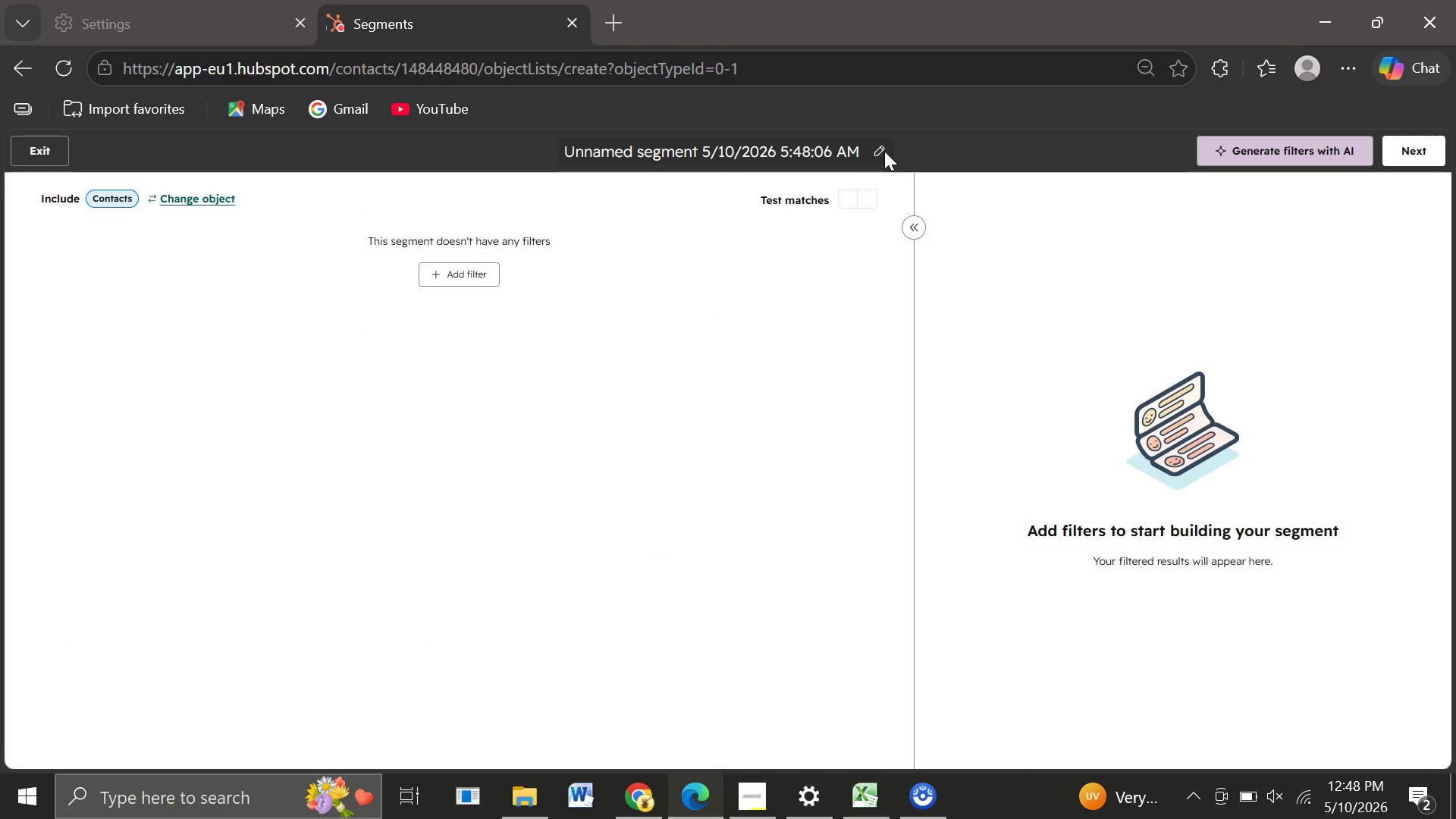 
wait(6.25)
 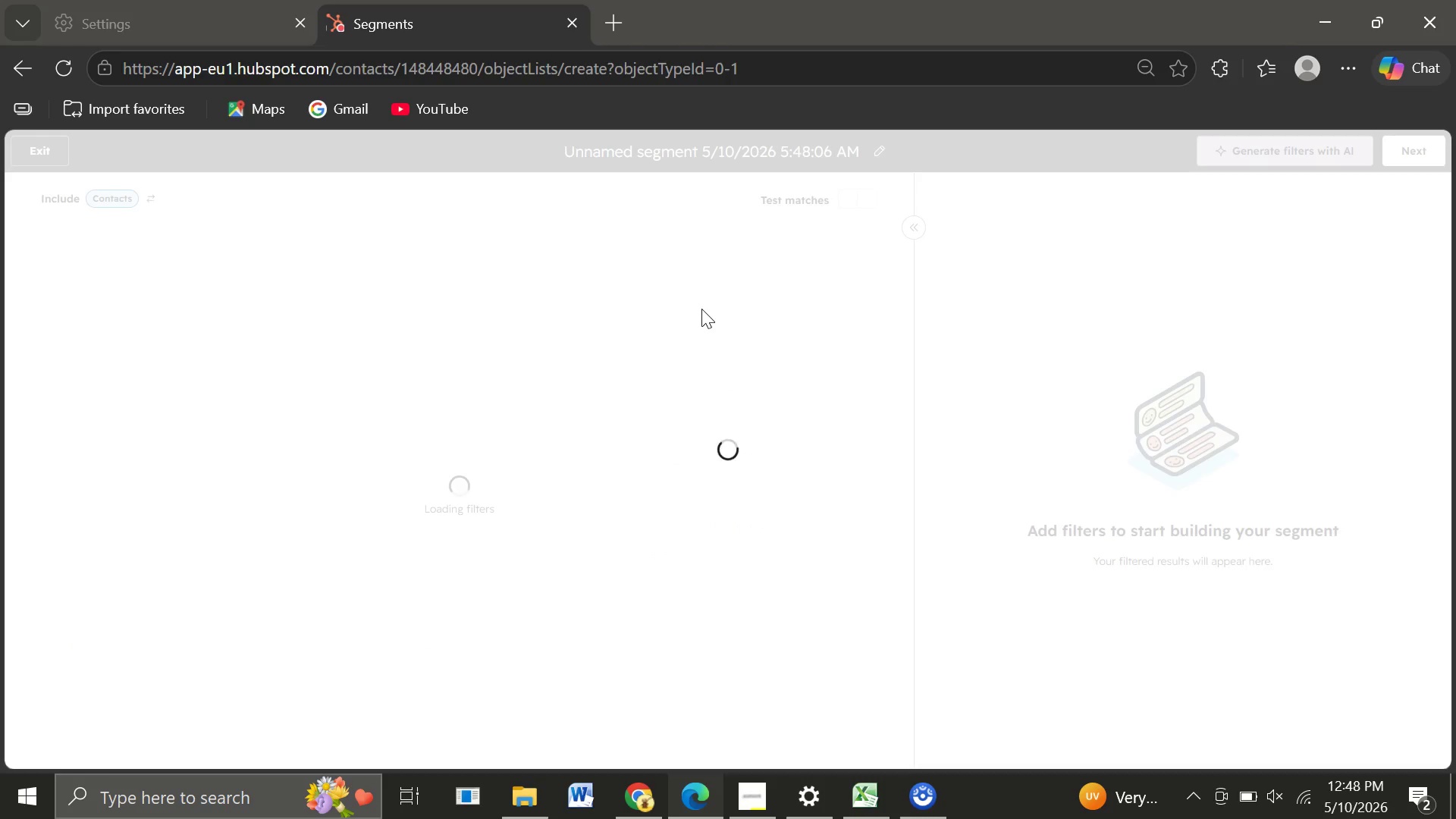 
left_click([878, 148])
 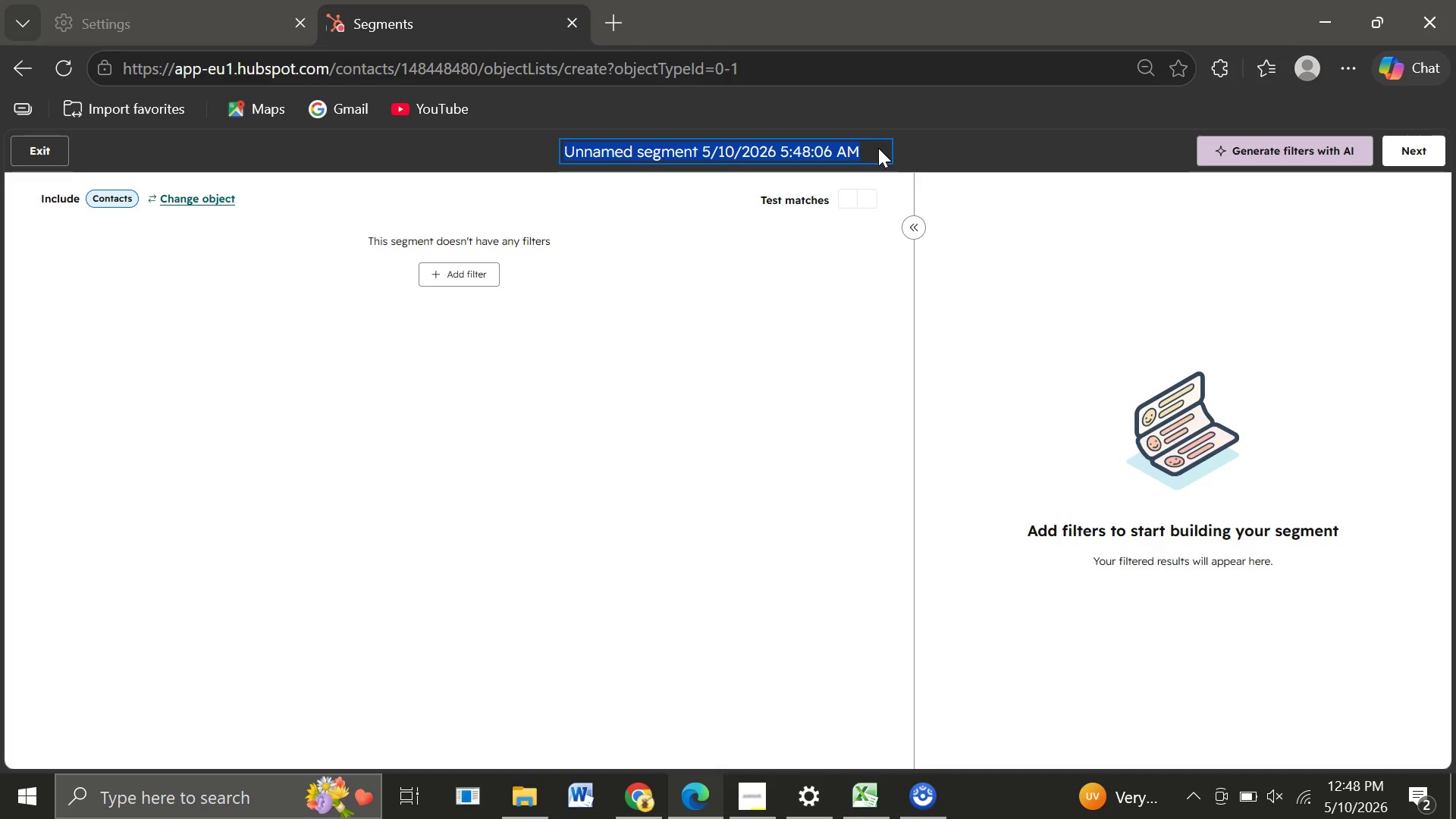 
wait(7.05)
 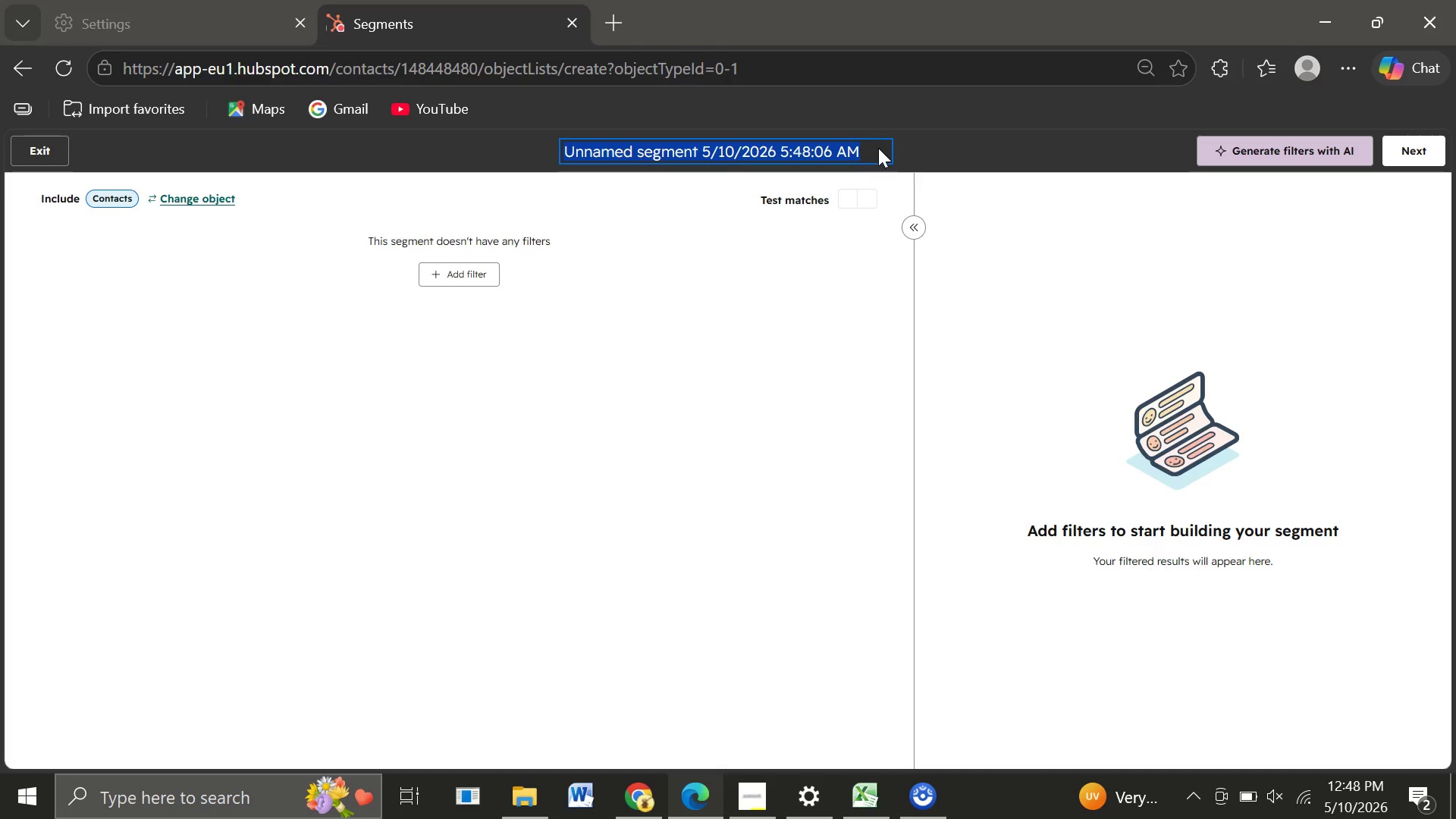 
type(Pet Birtdays - )
 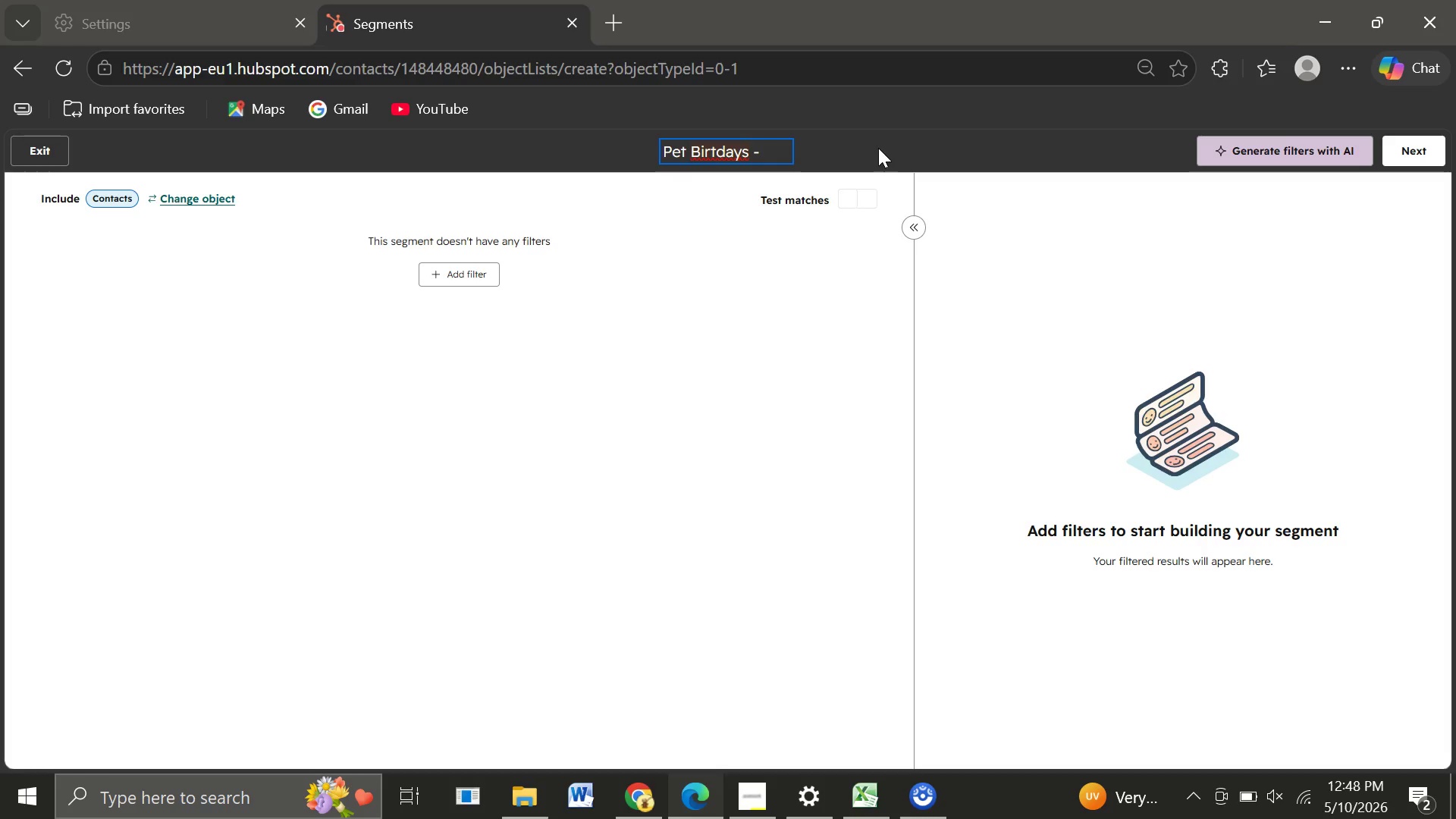 
left_click([720, 150])
 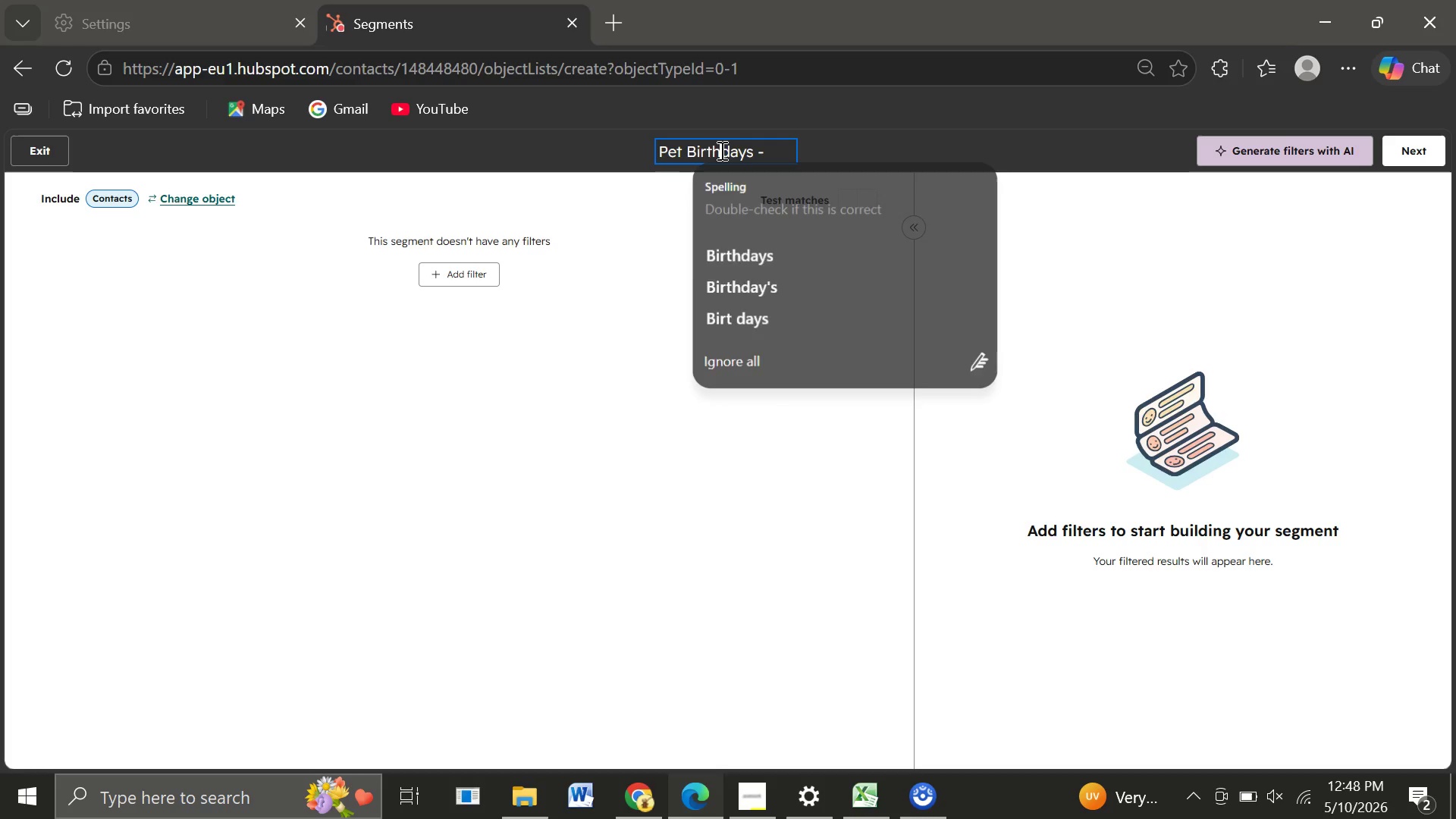 
key(H)
 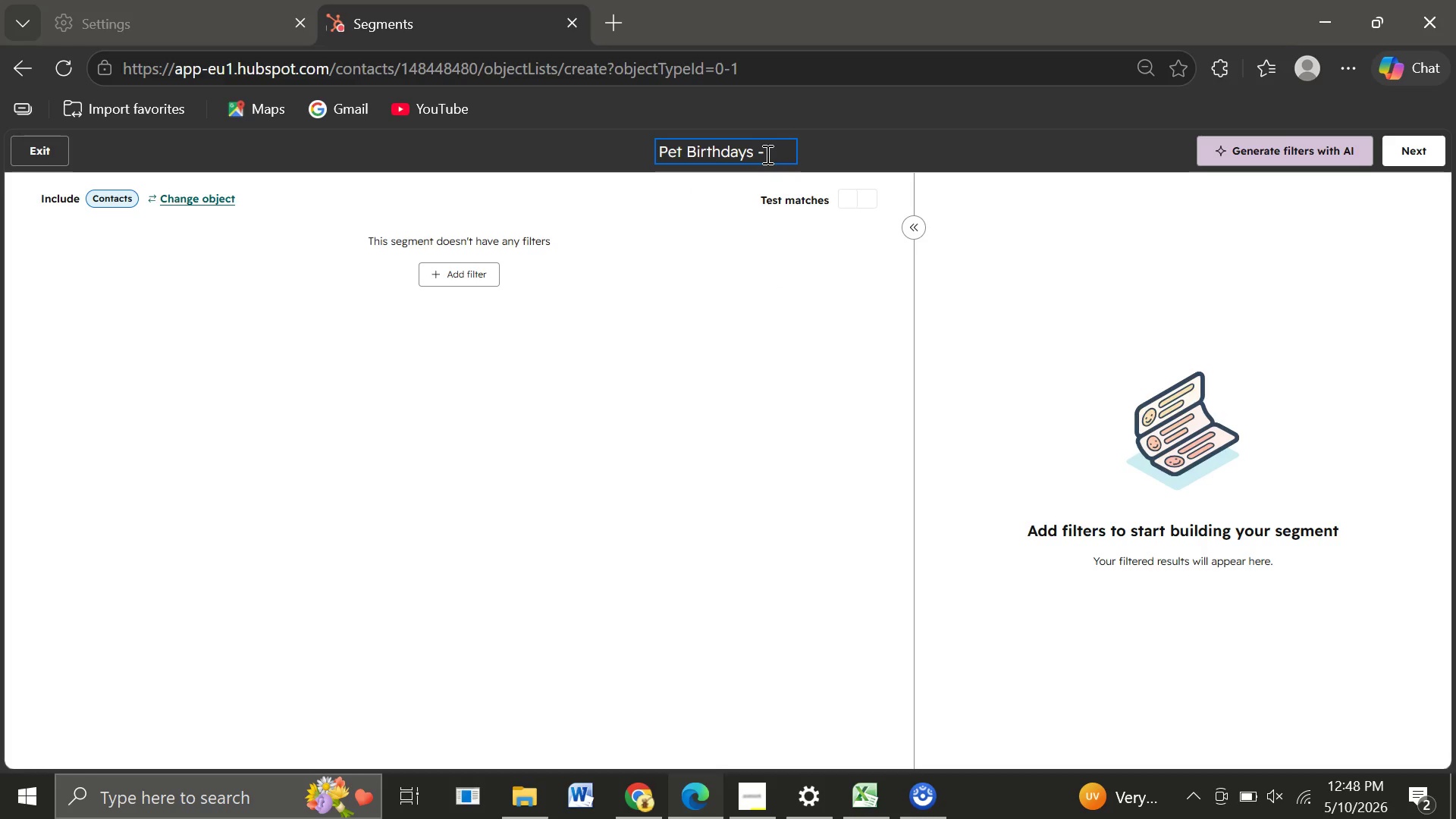 
wait(6.14)
 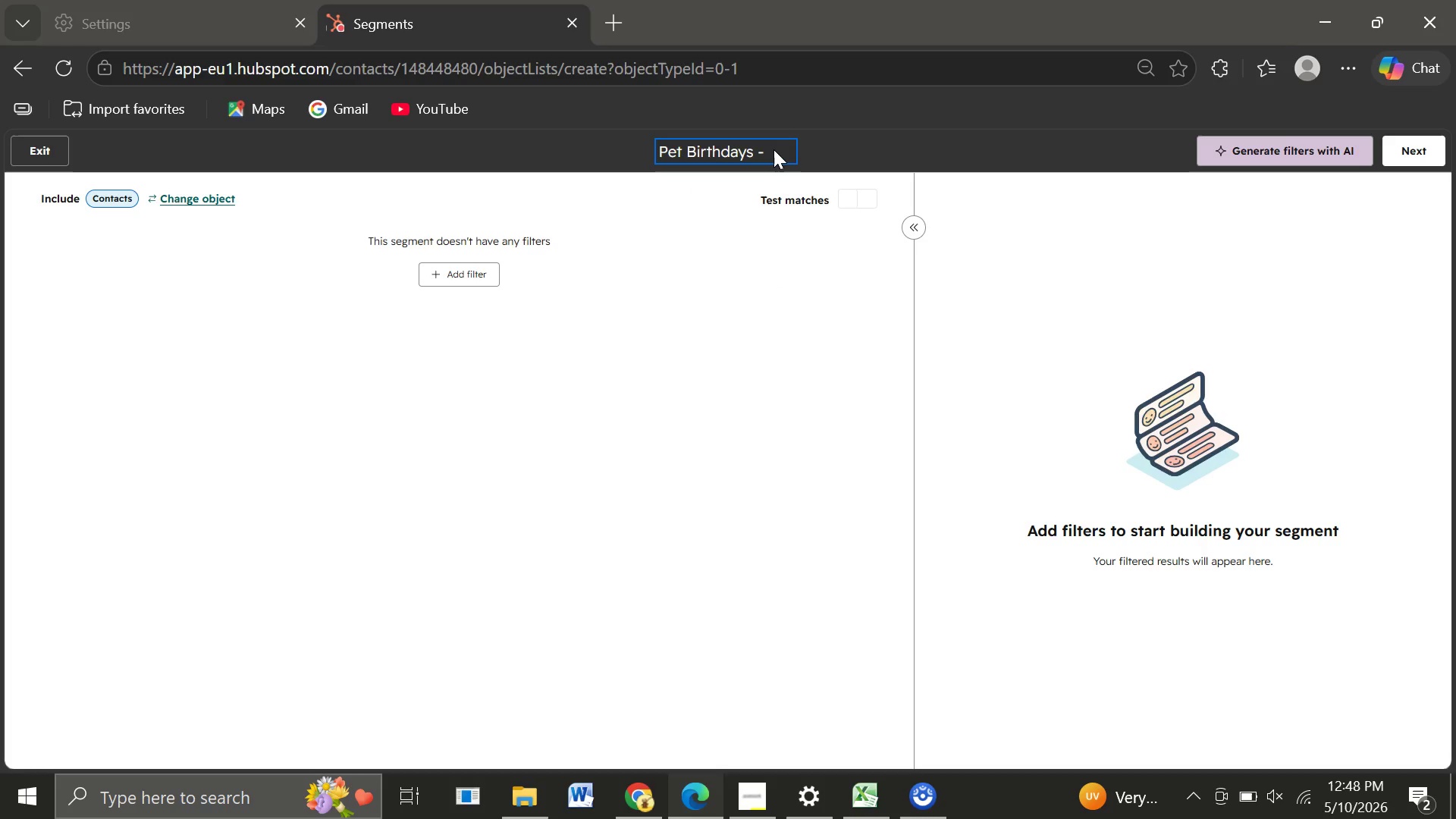 
key(ArrowRight)
 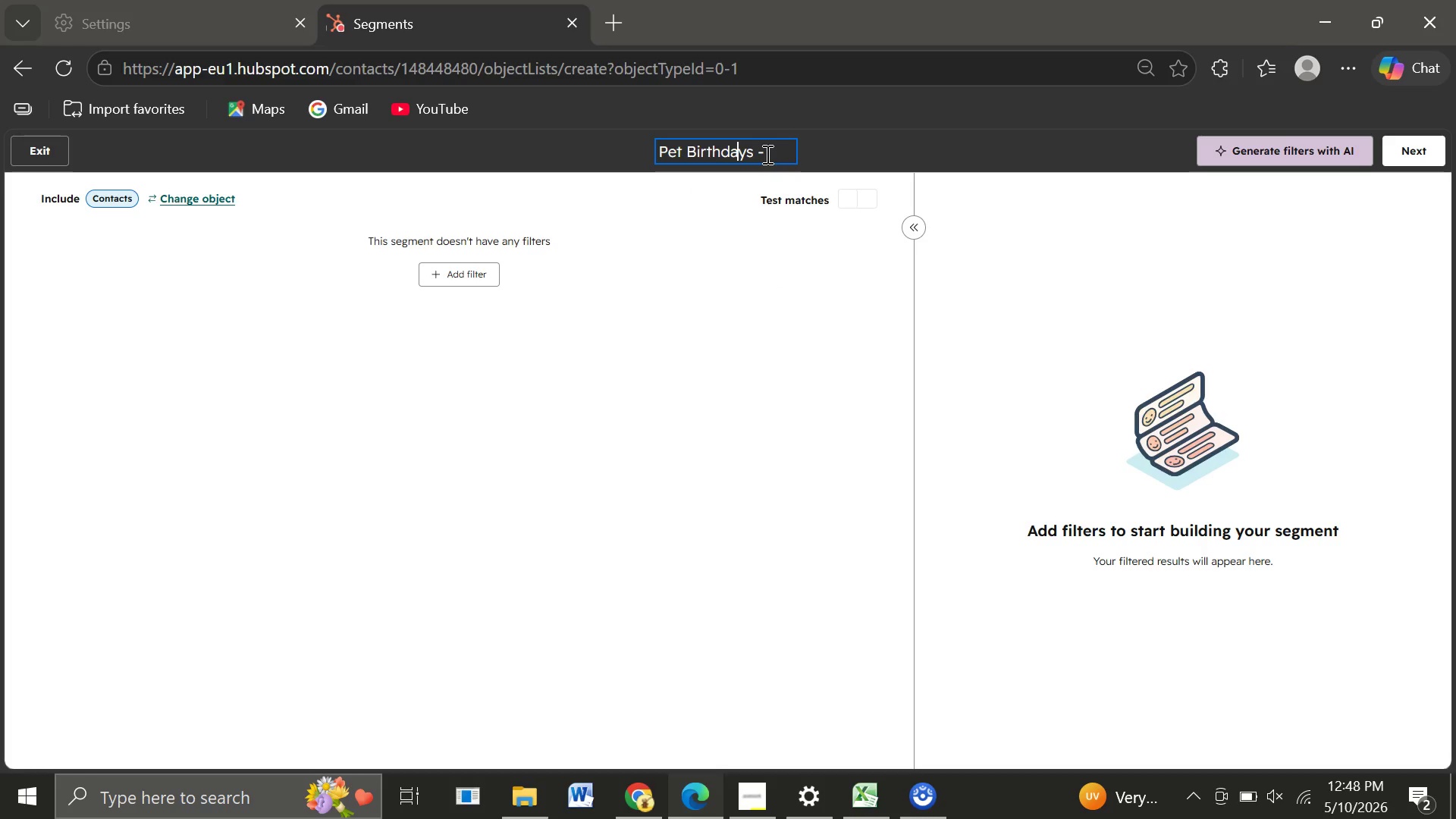 
key(ArrowRight)
 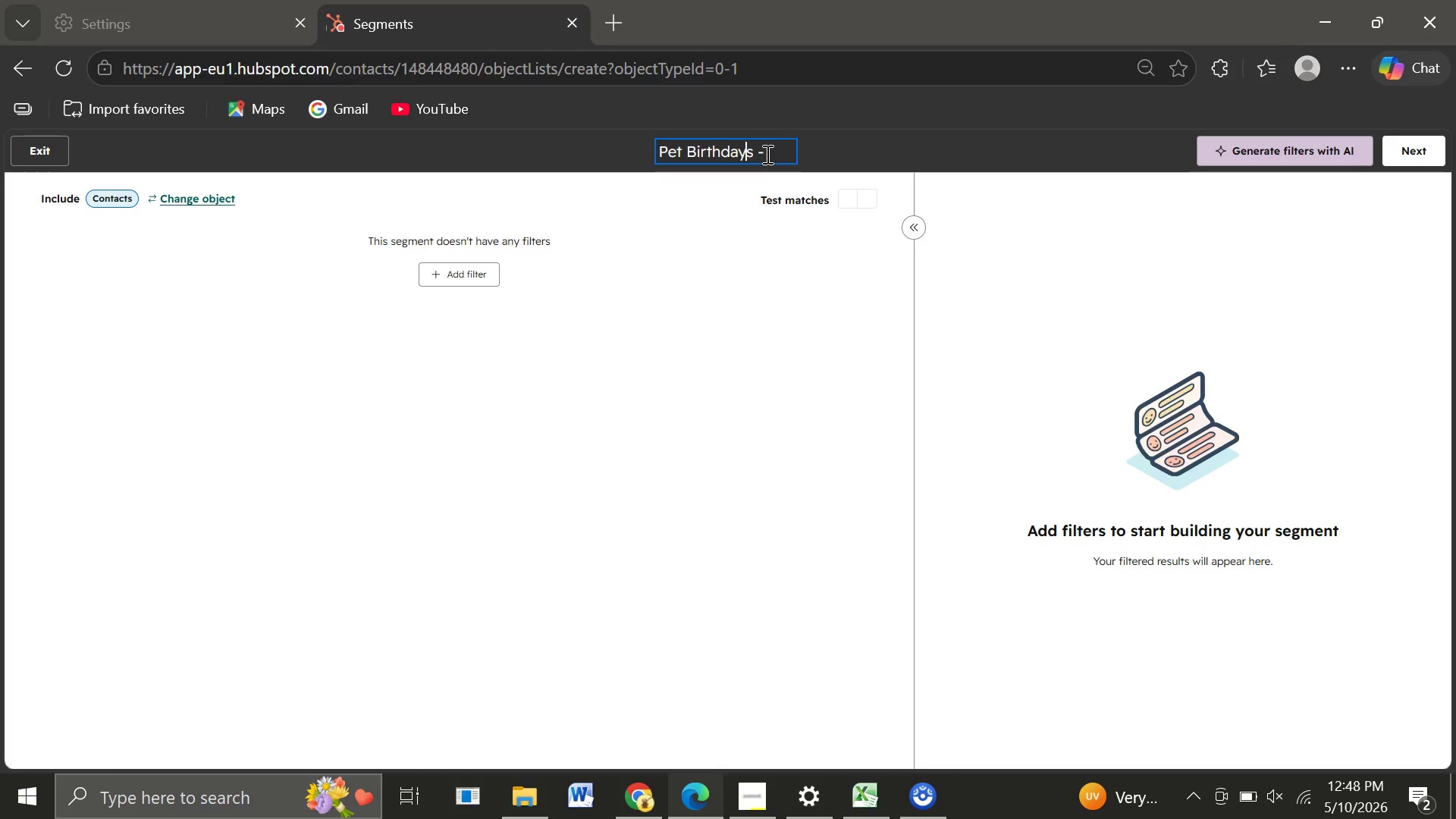 
key(ArrowRight)
 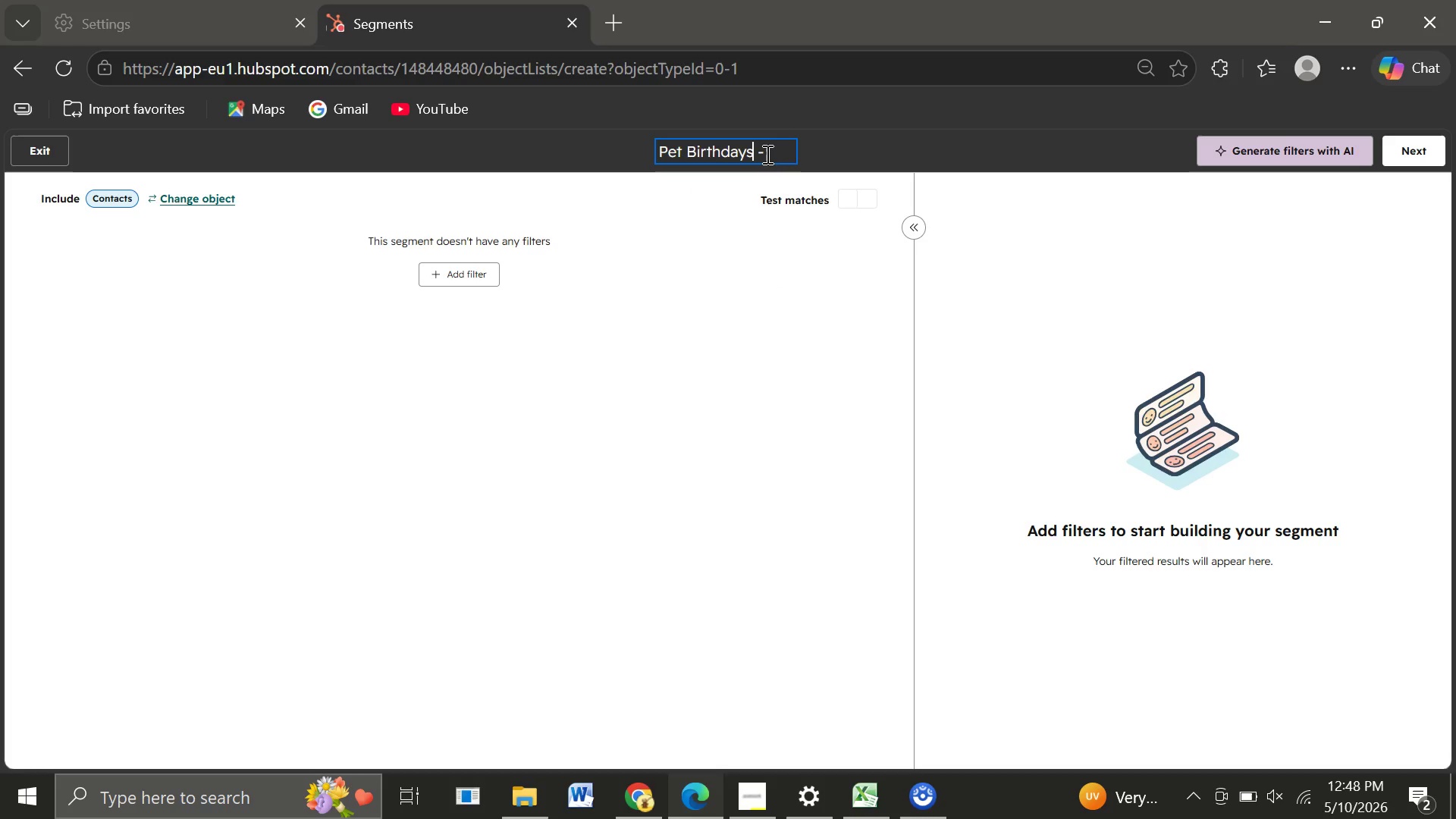 
key(ArrowRight)
 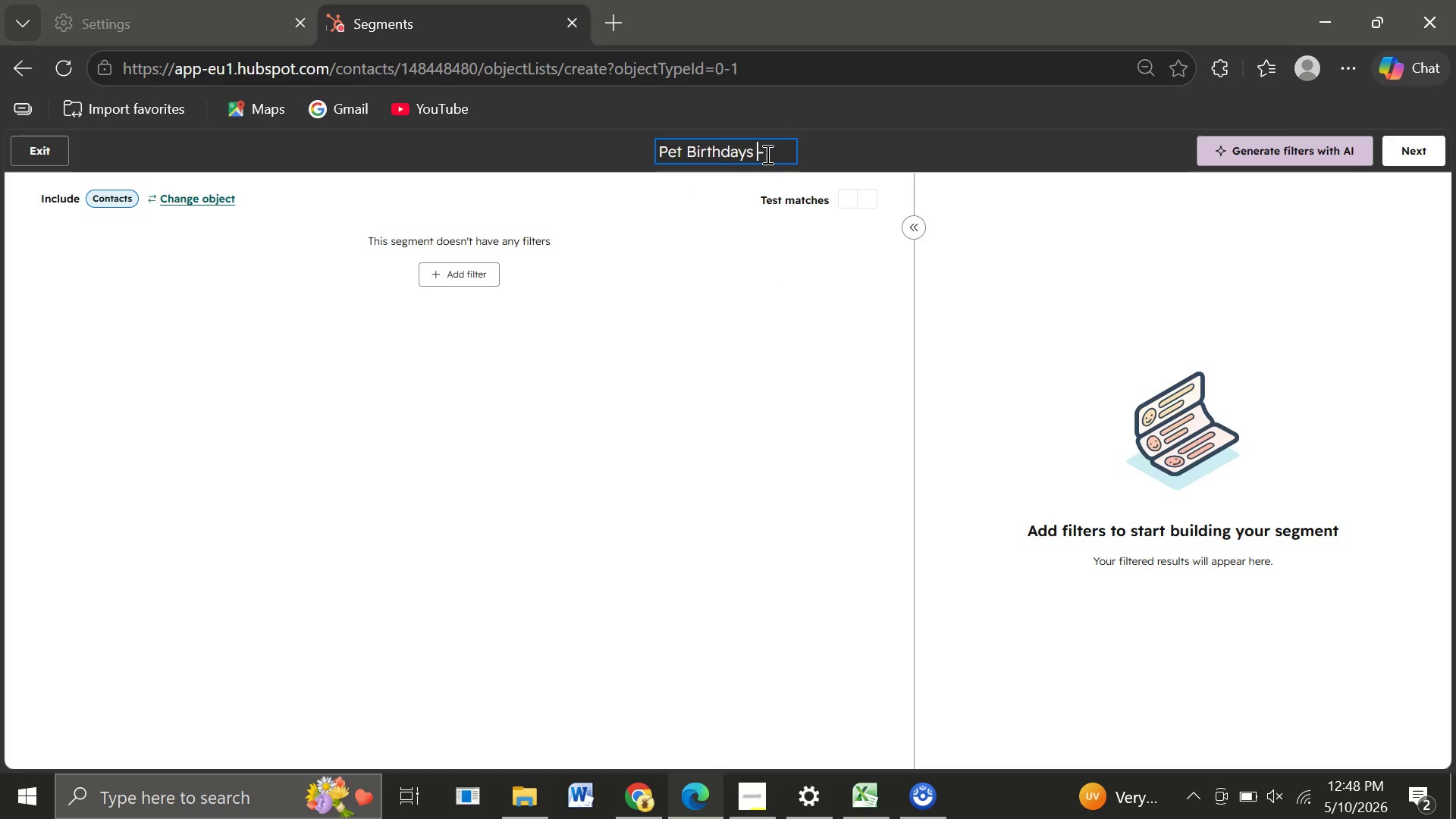 
key(ArrowRight)
 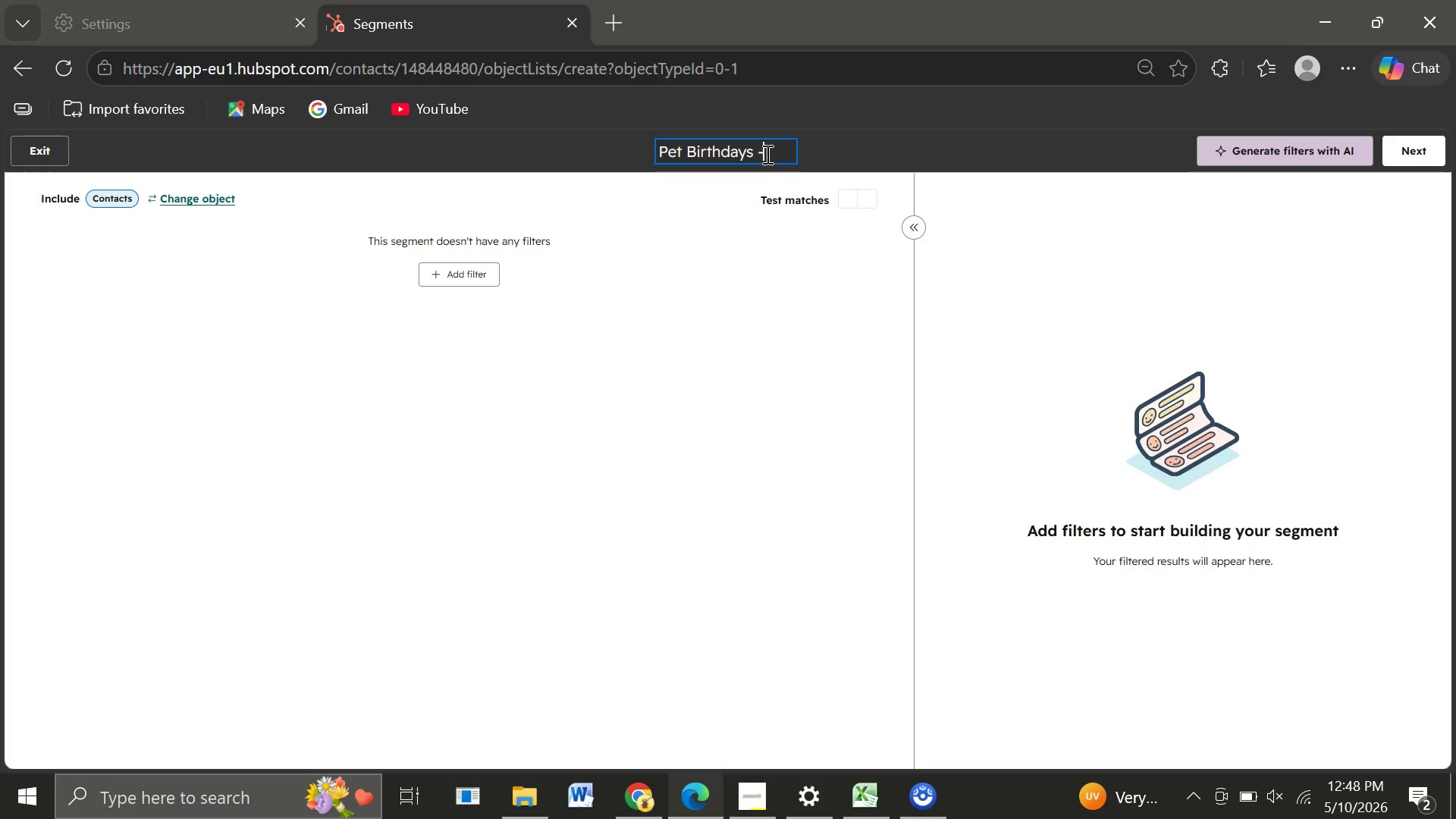 
key(ArrowRight)
 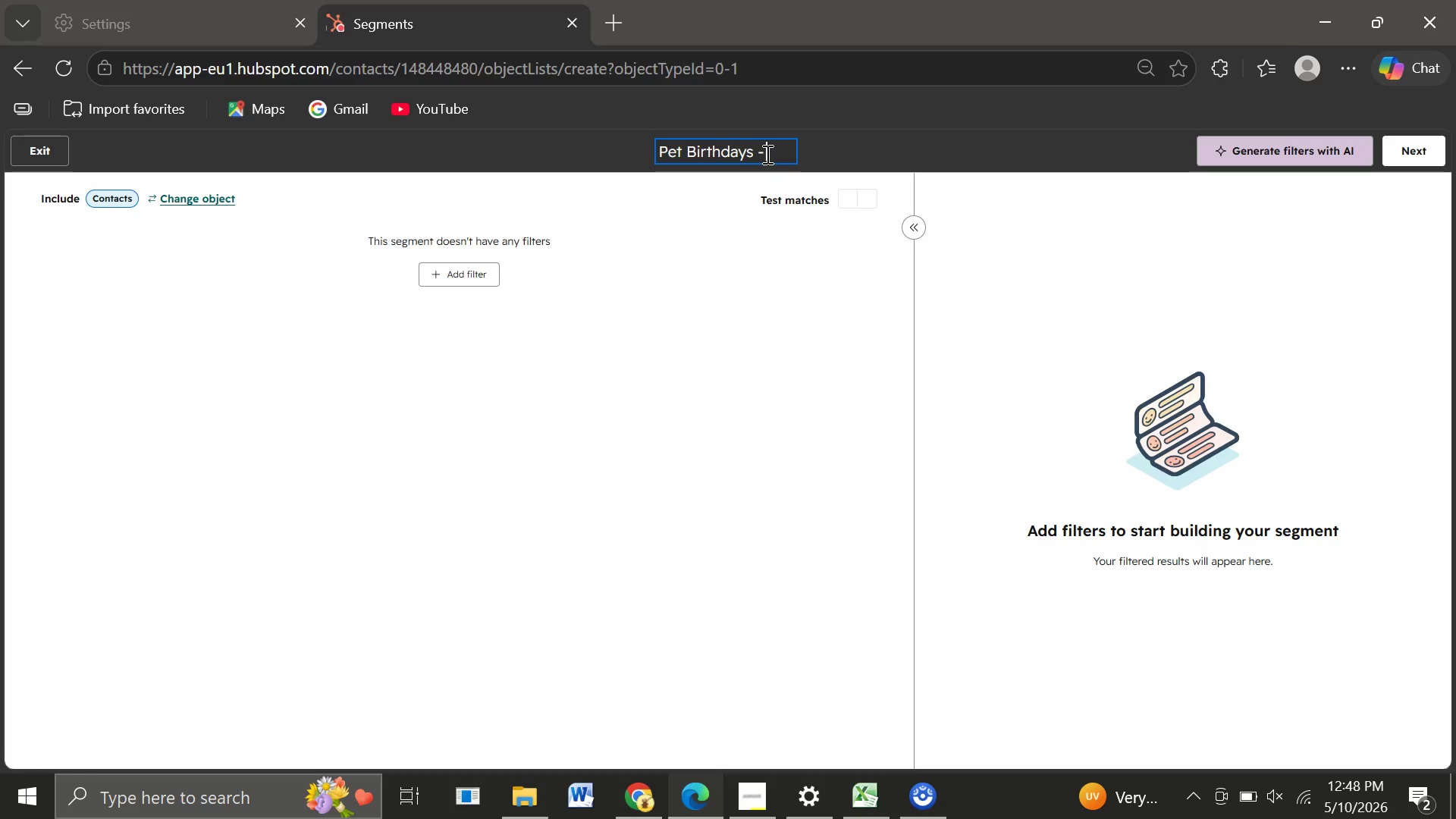 
key(ArrowRight)
 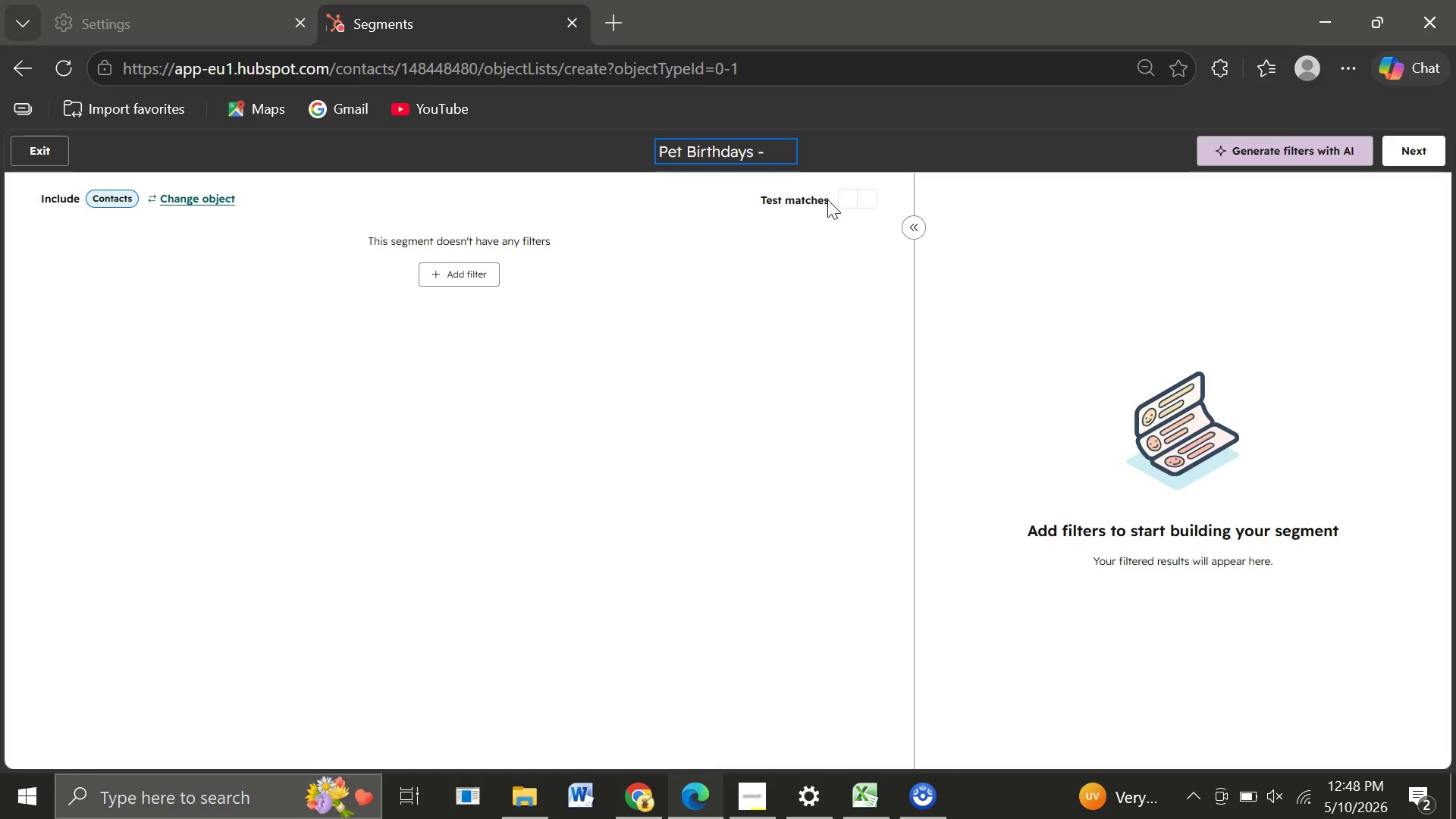 
wait(6.14)
 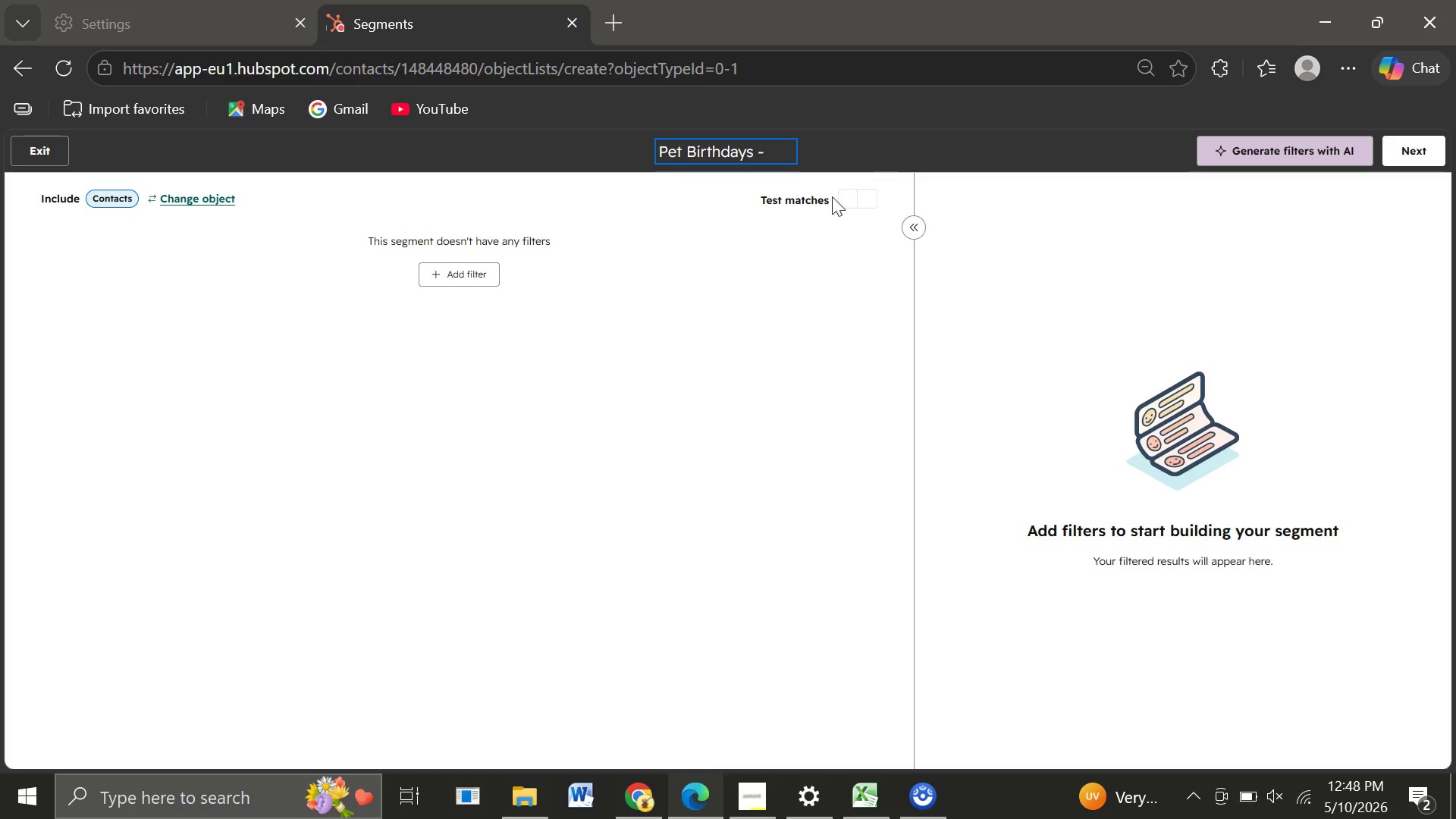 
type(Next 30 Days)
 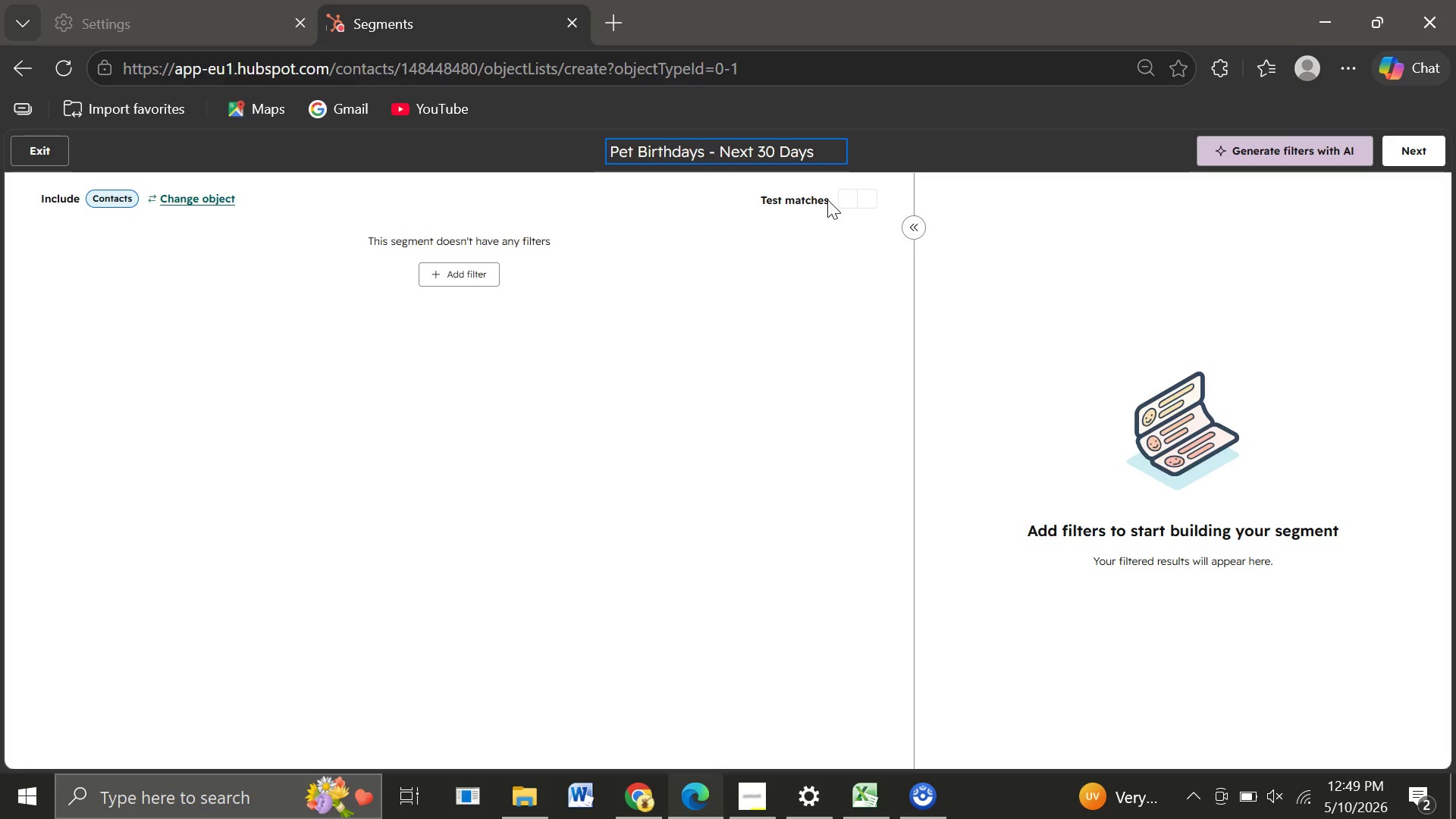 
wait(6.67)
 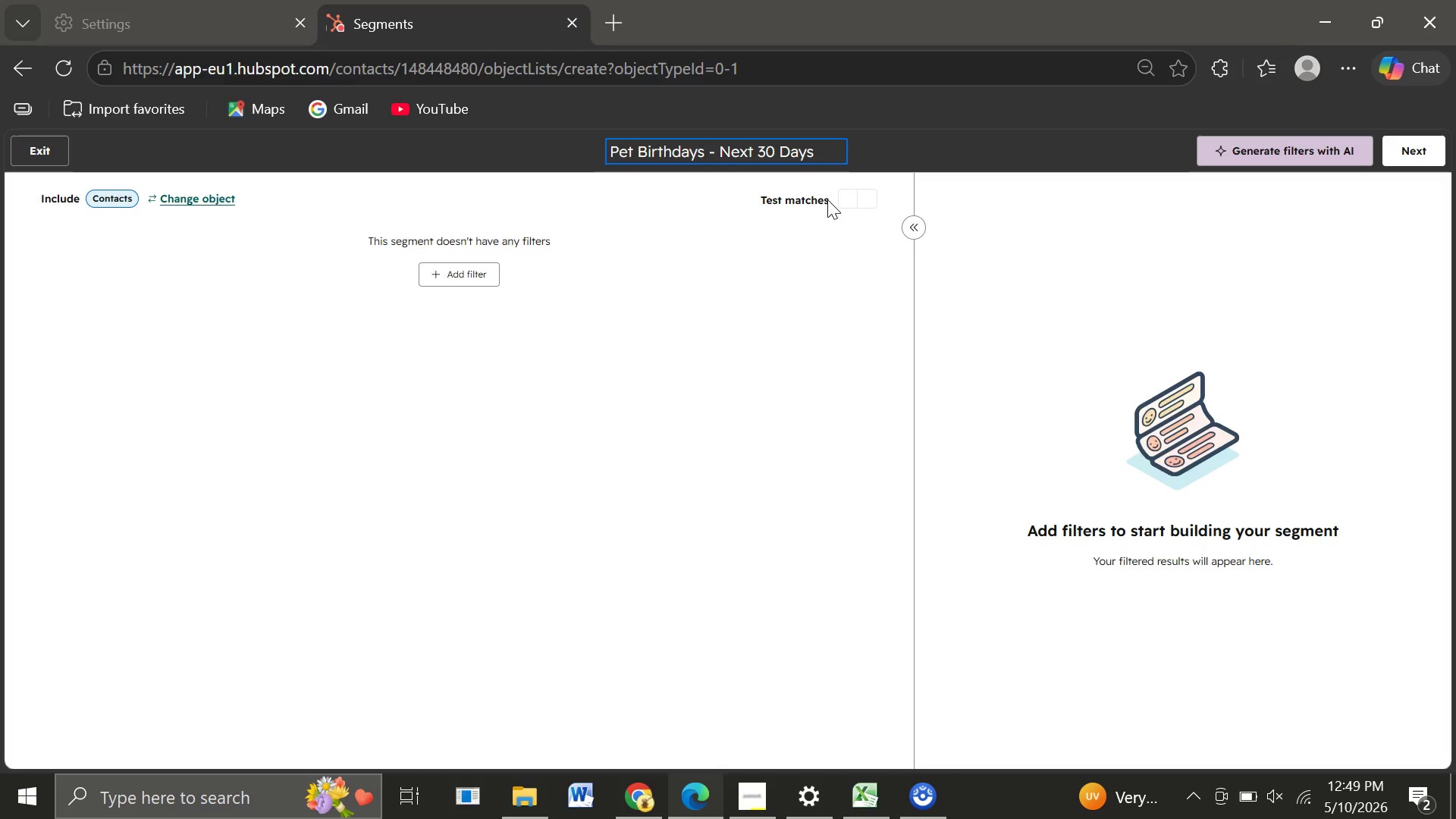 
left_click([474, 272])
 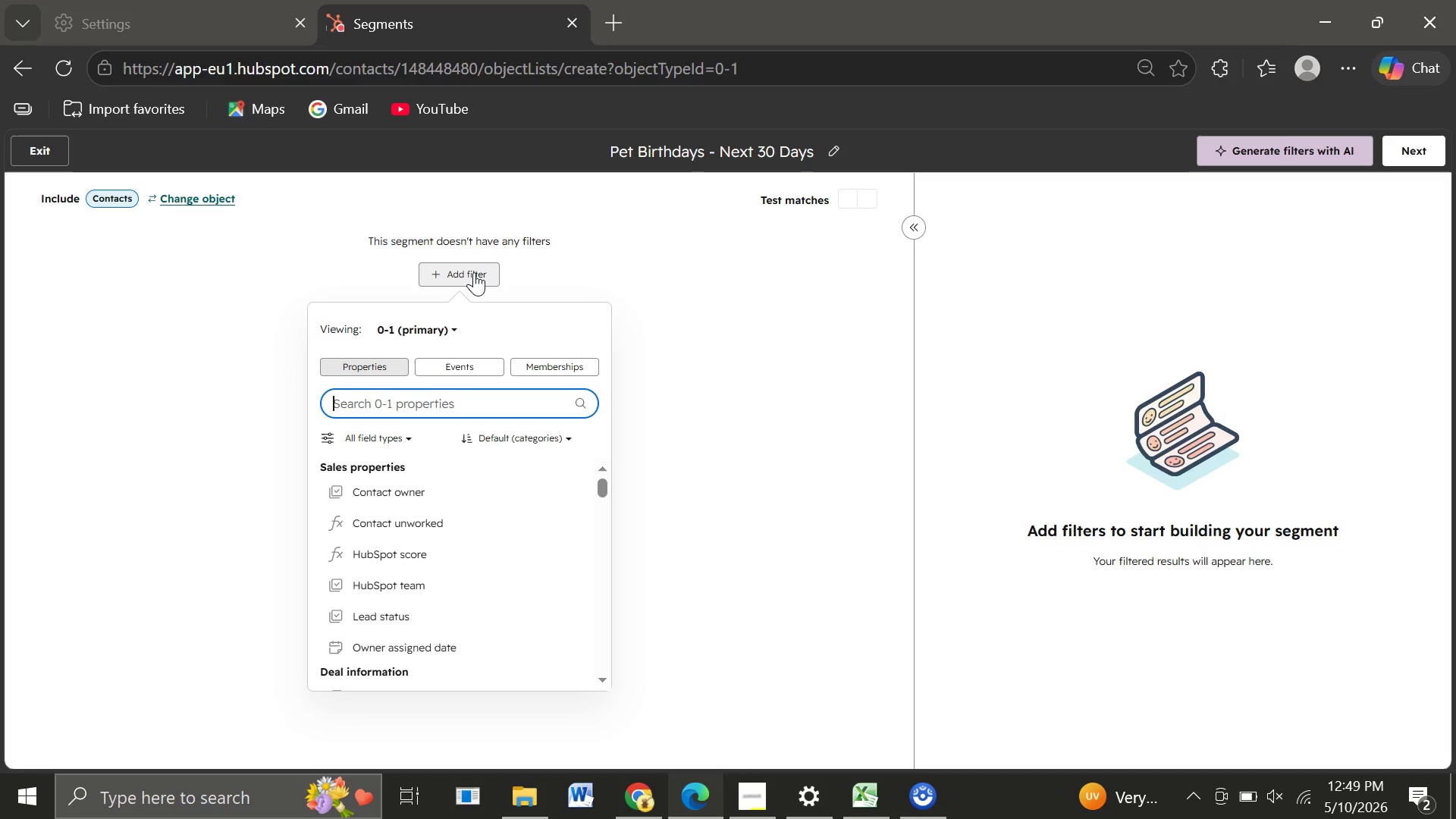 
wait(7.7)
 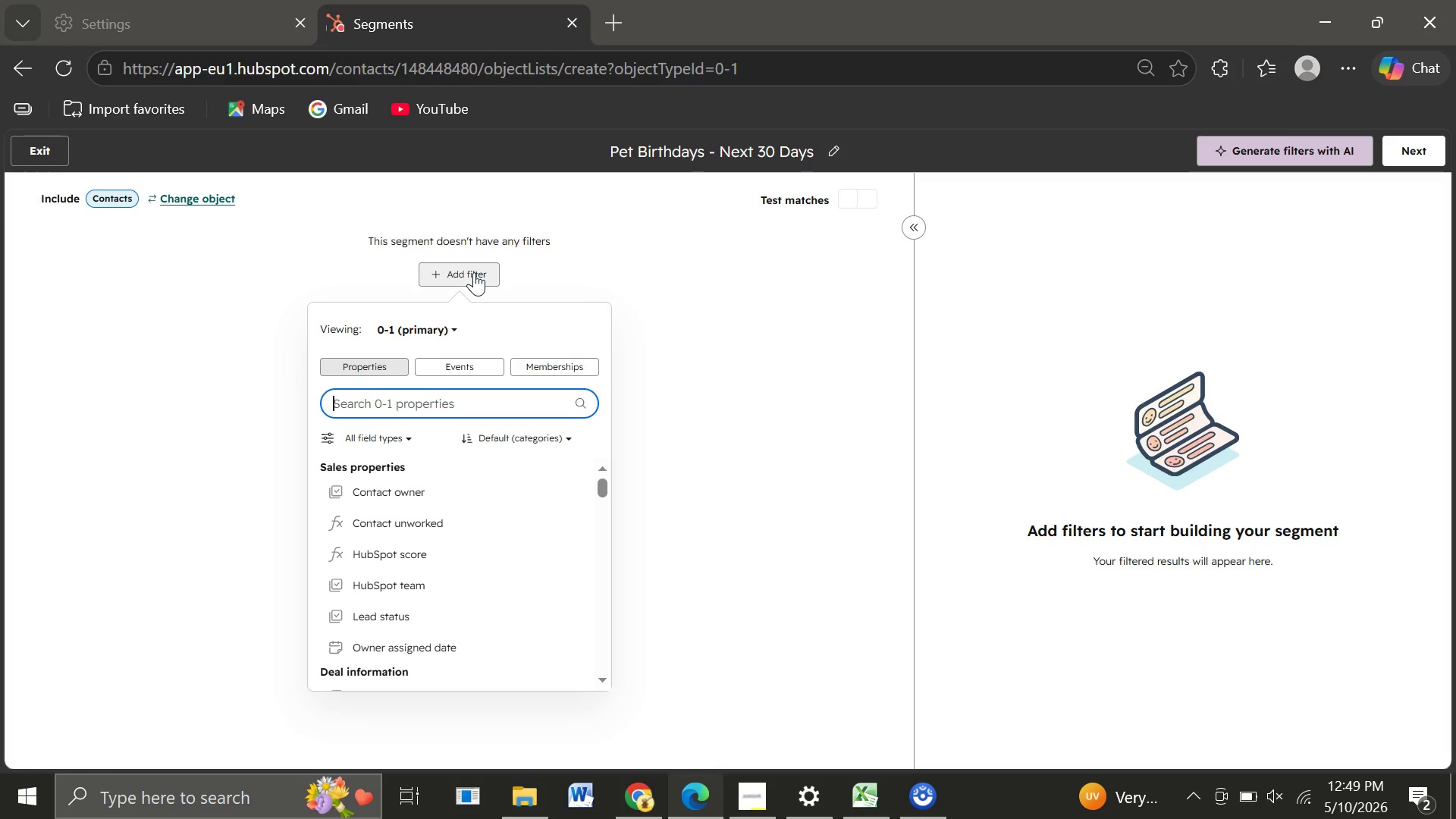 
type(pe)
 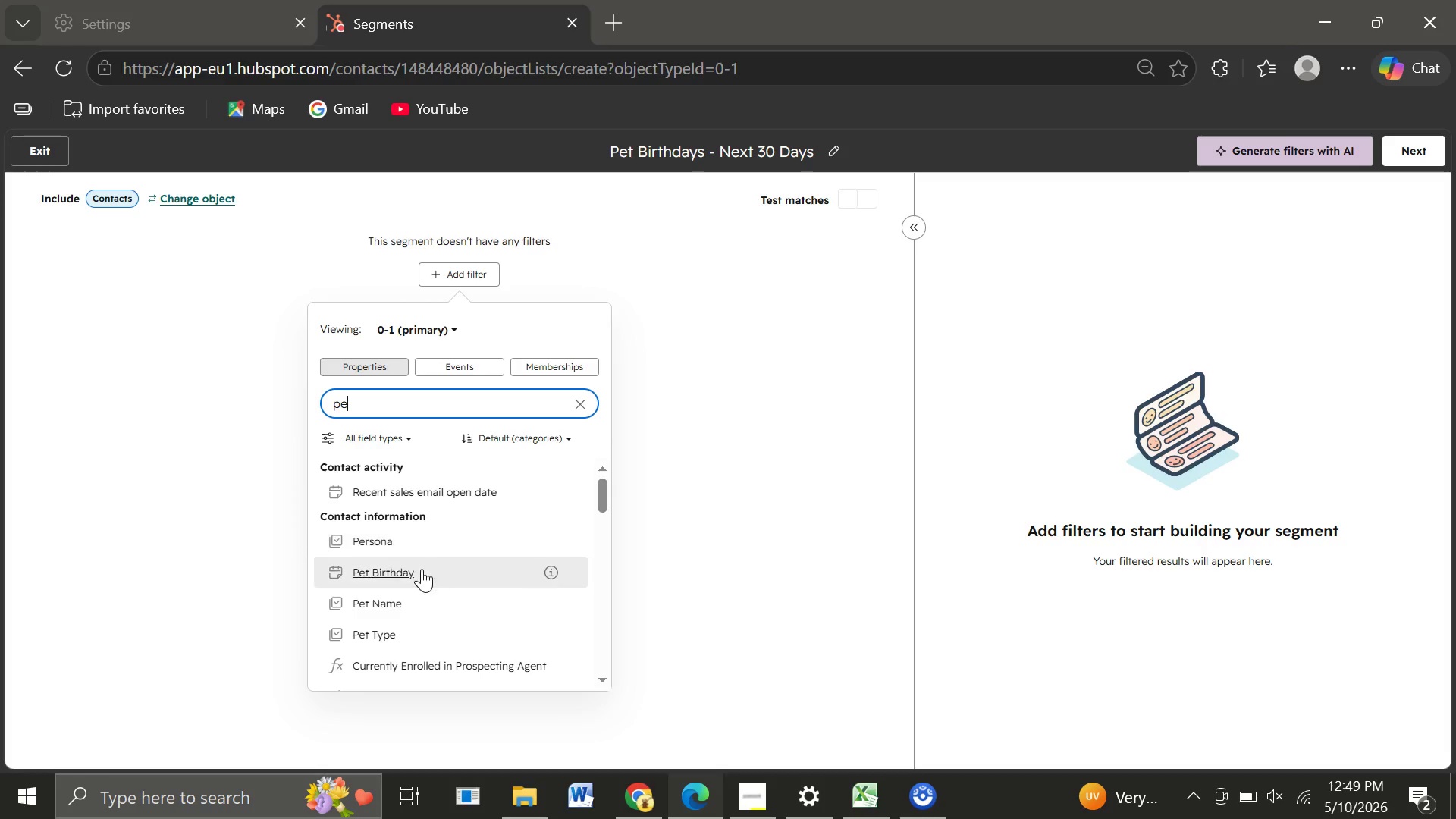 
left_click([413, 569])
 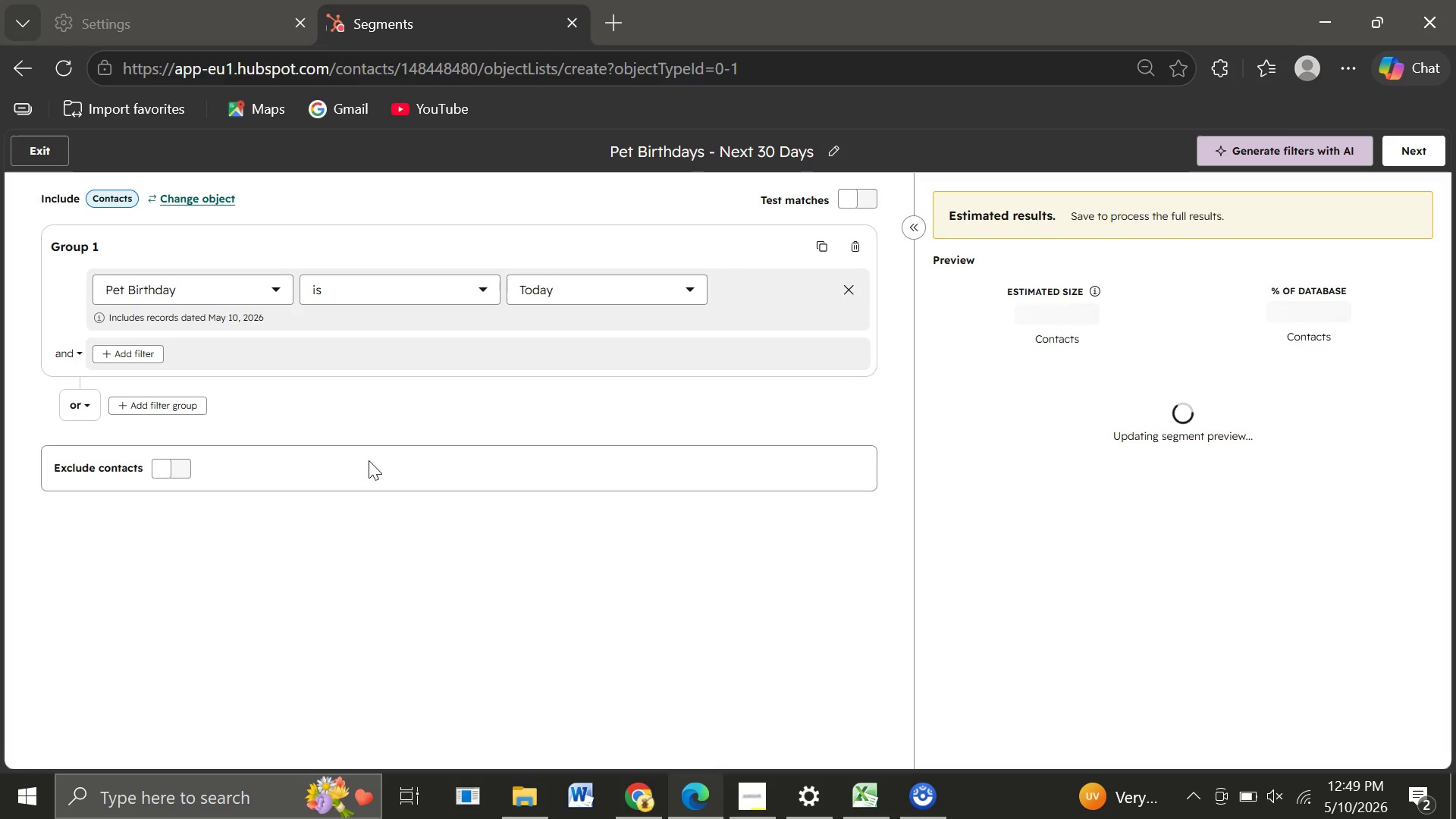 
wait(5.81)
 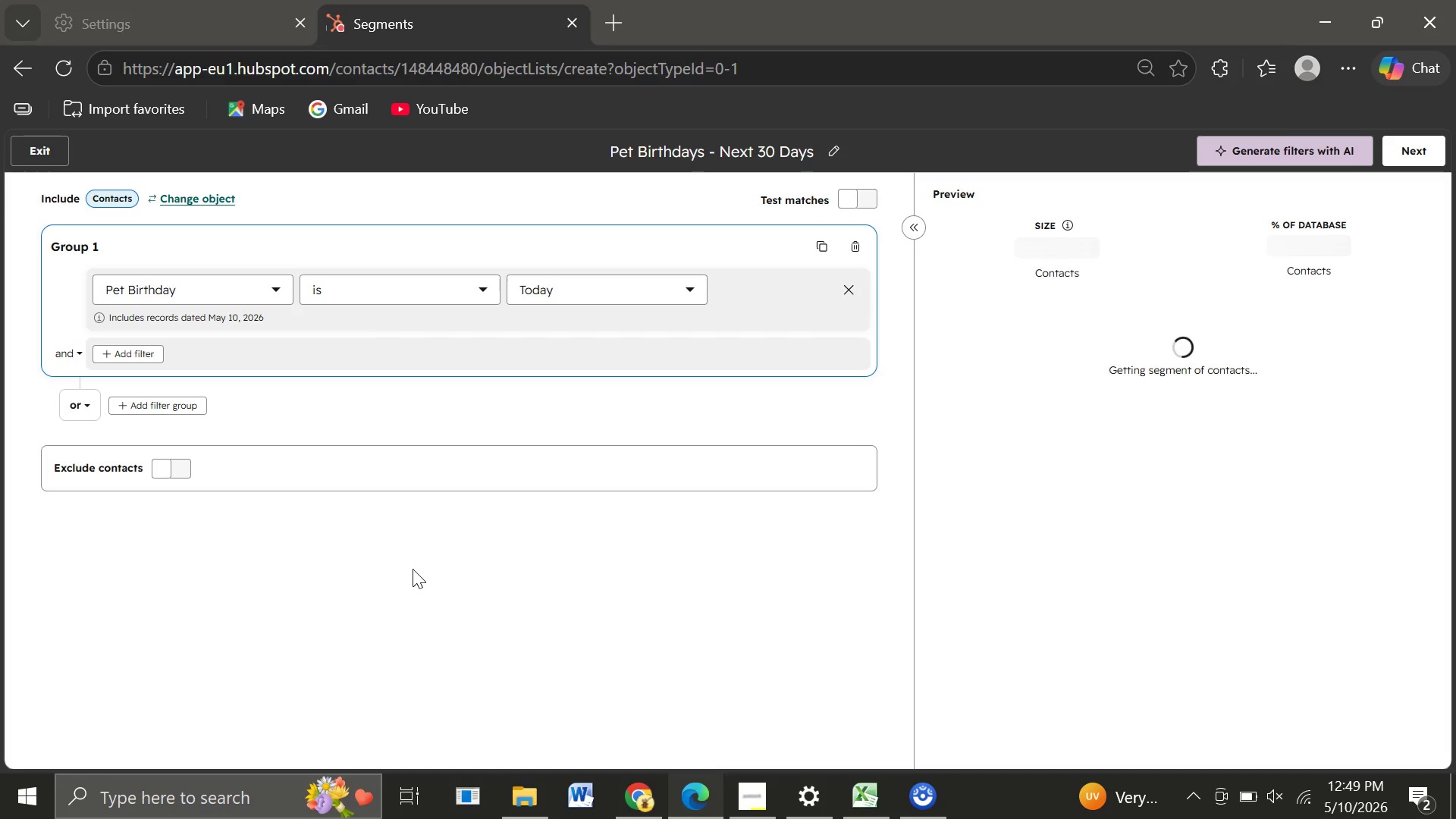 
left_click([560, 287])
 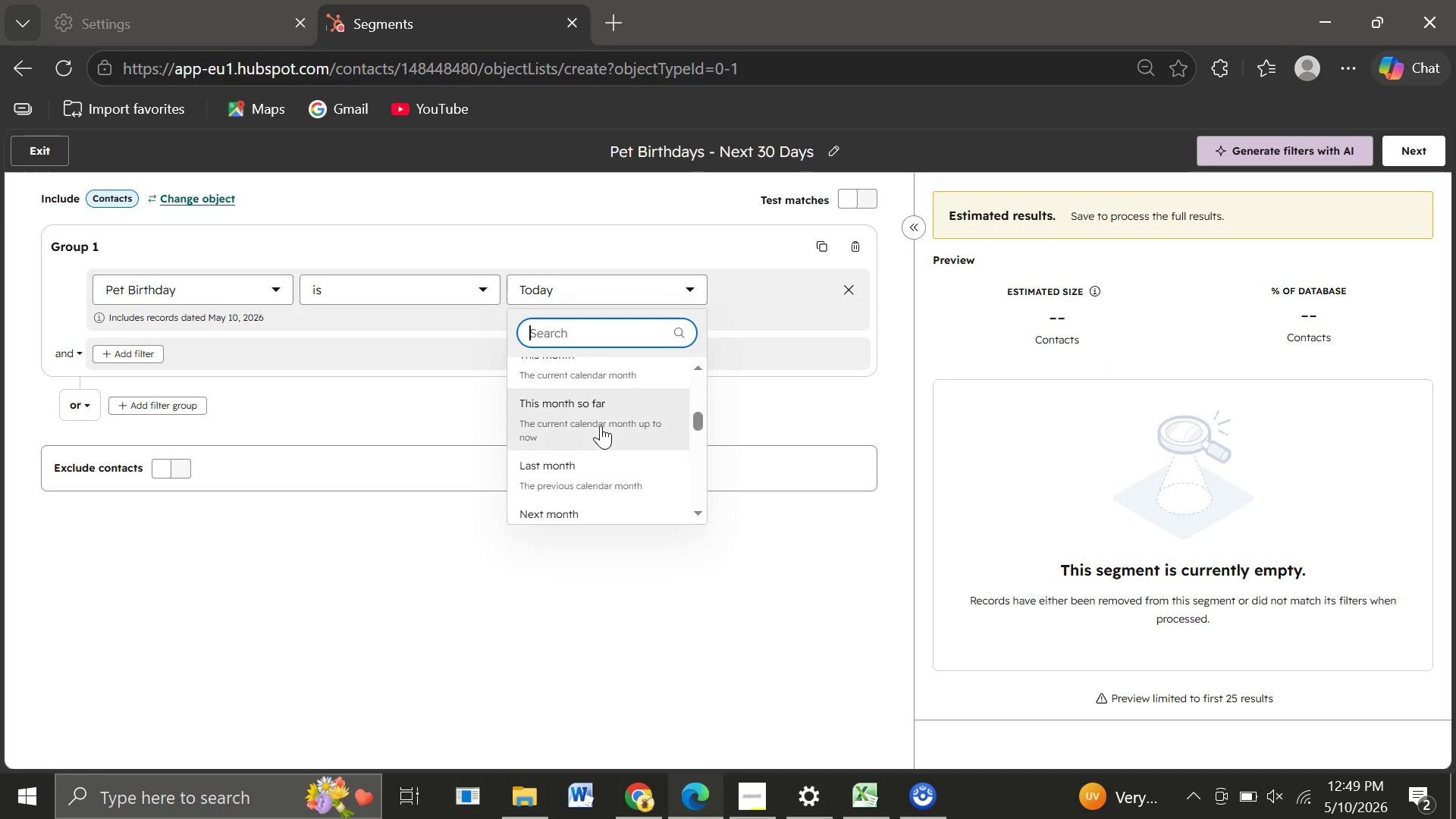 
wait(5.12)
 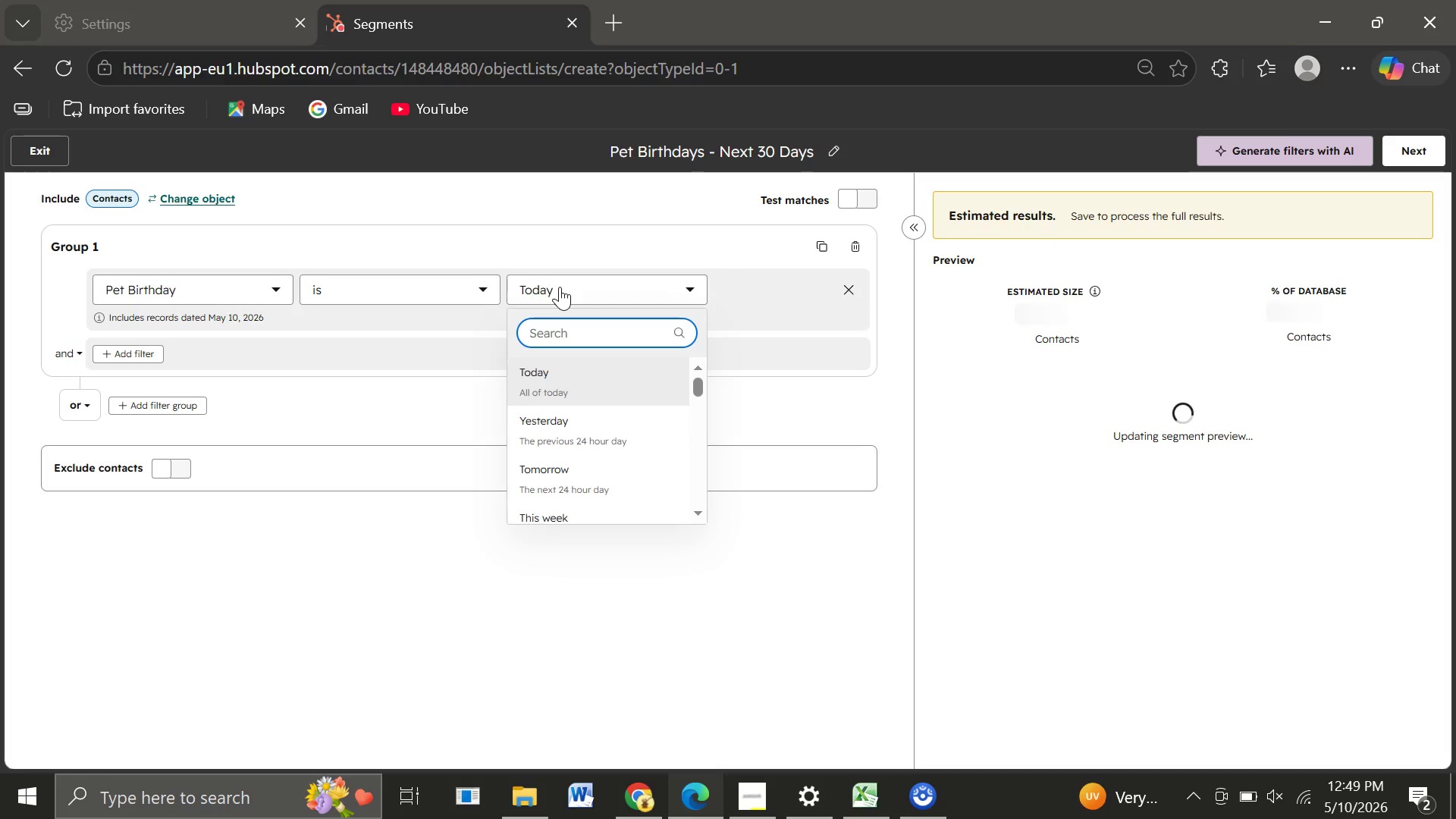 
left_click([350, 566])
 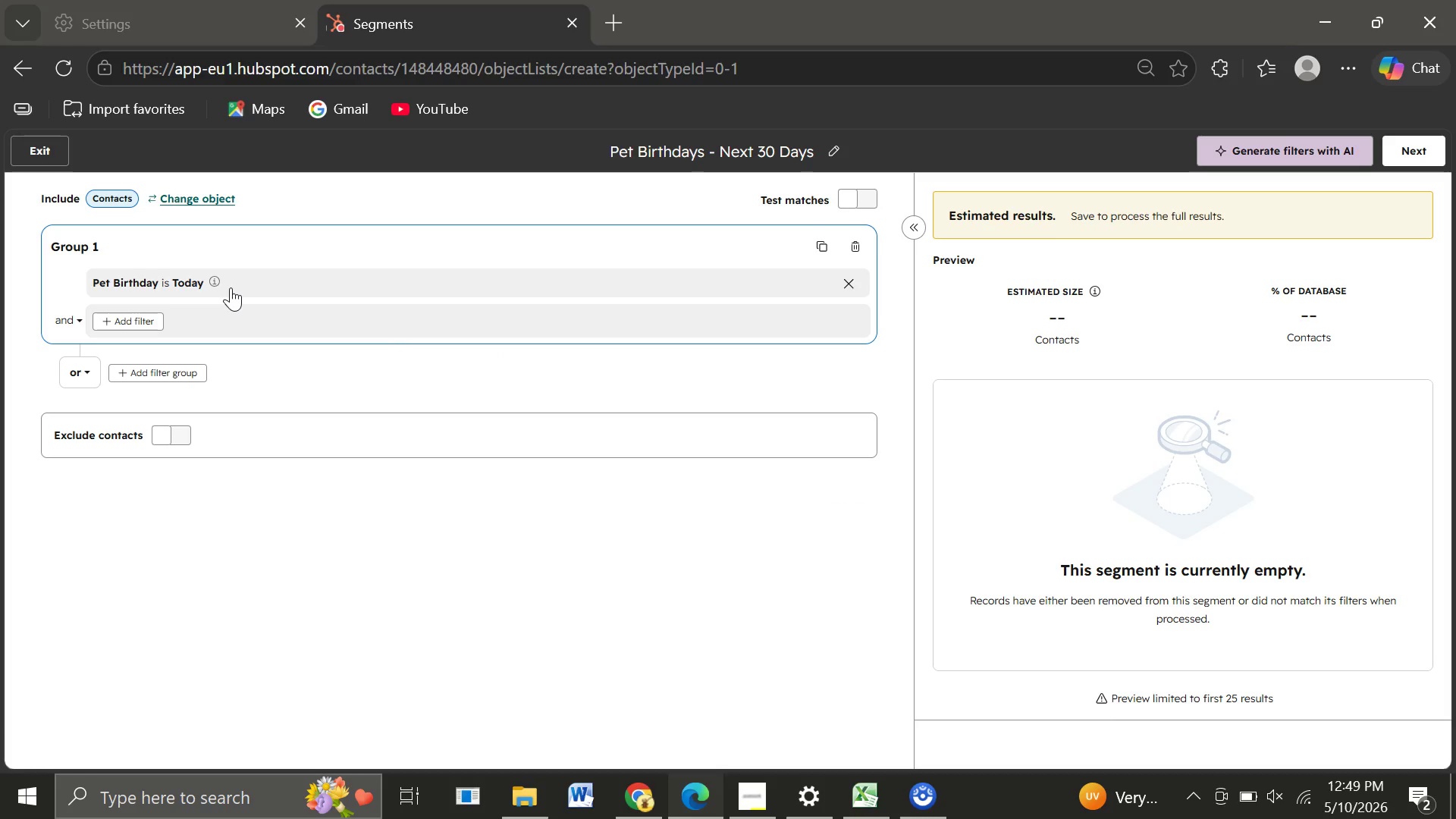 
left_click([231, 287])
 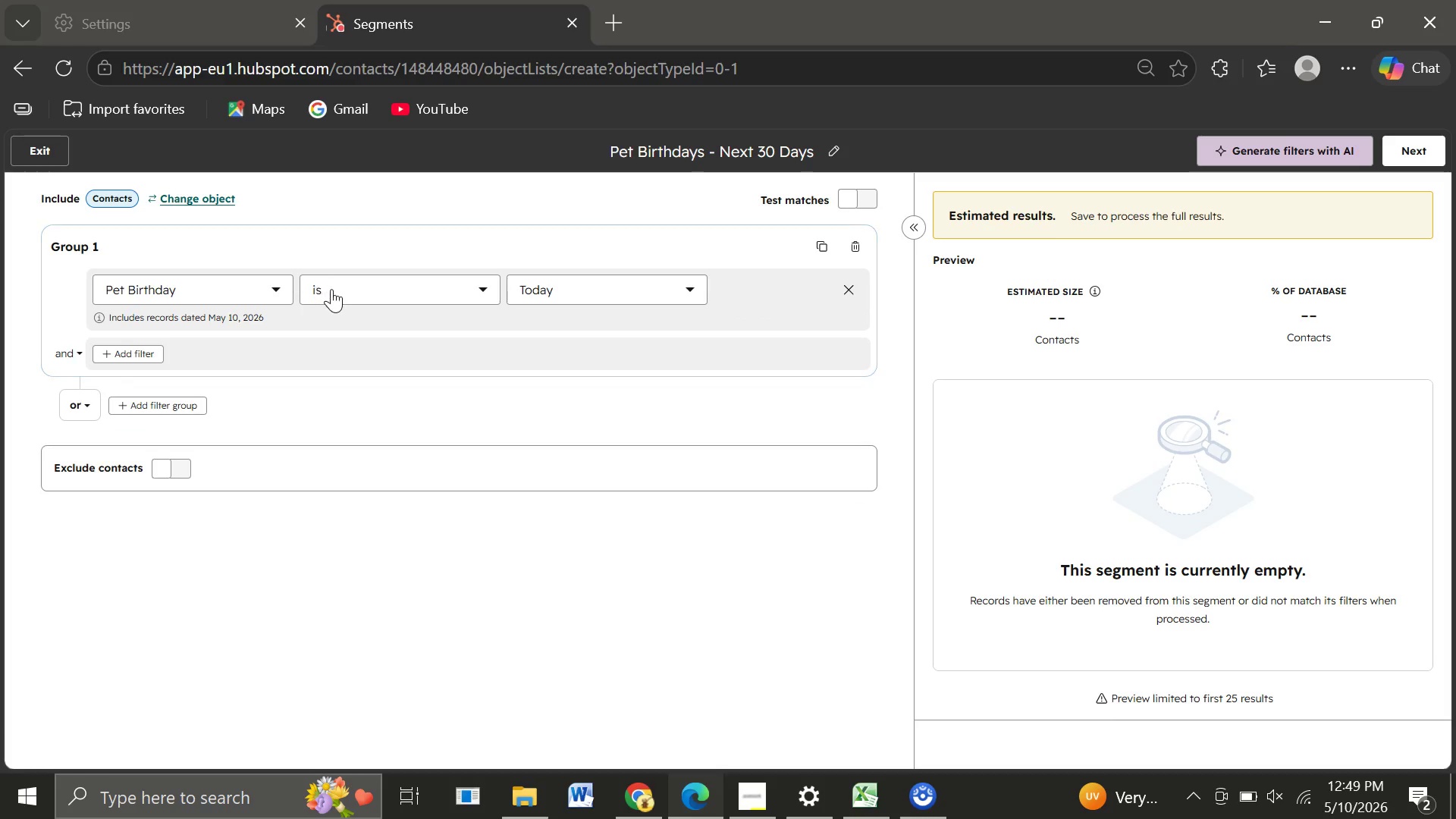 
left_click([331, 289])
 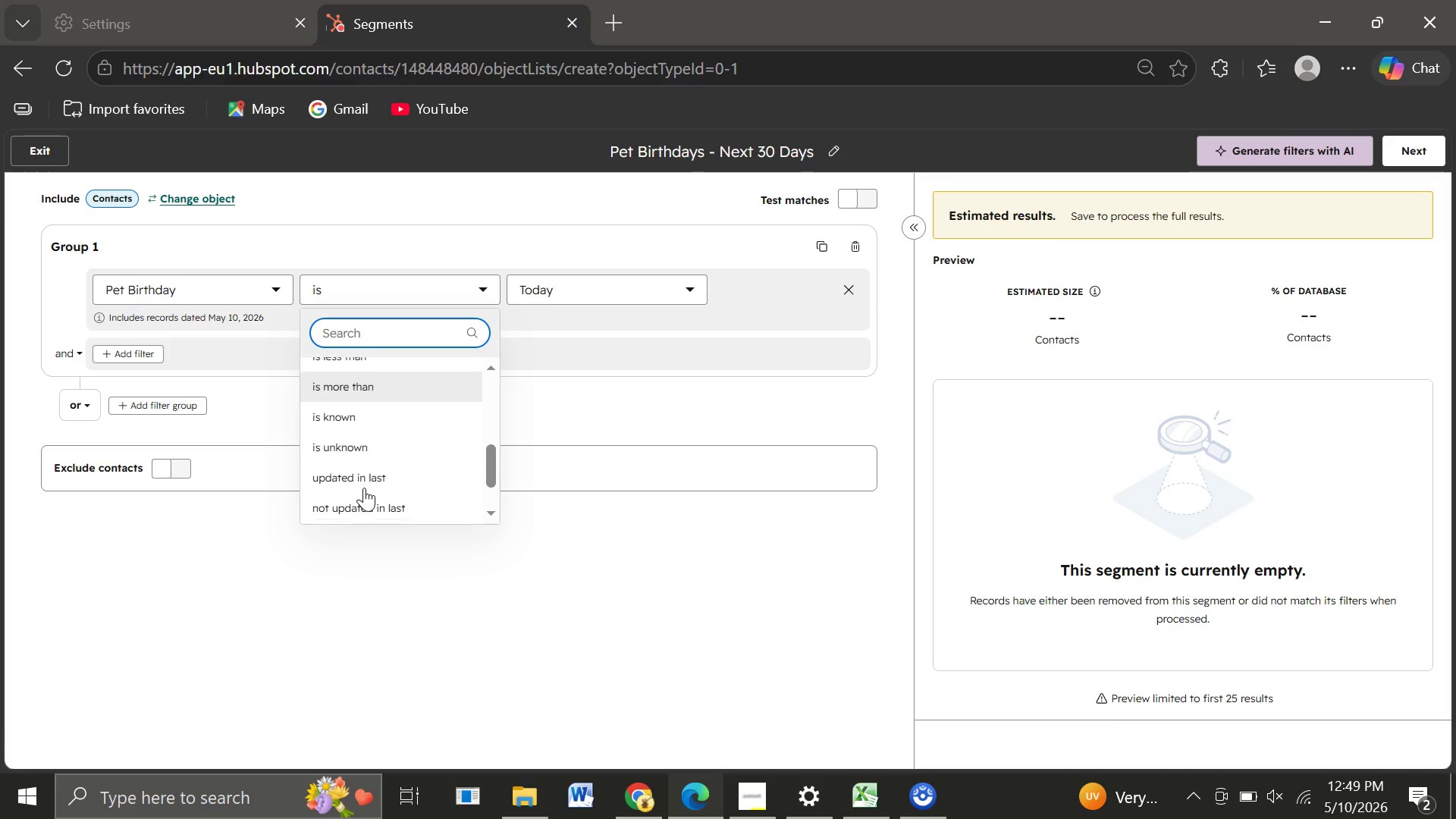 
wait(5.5)
 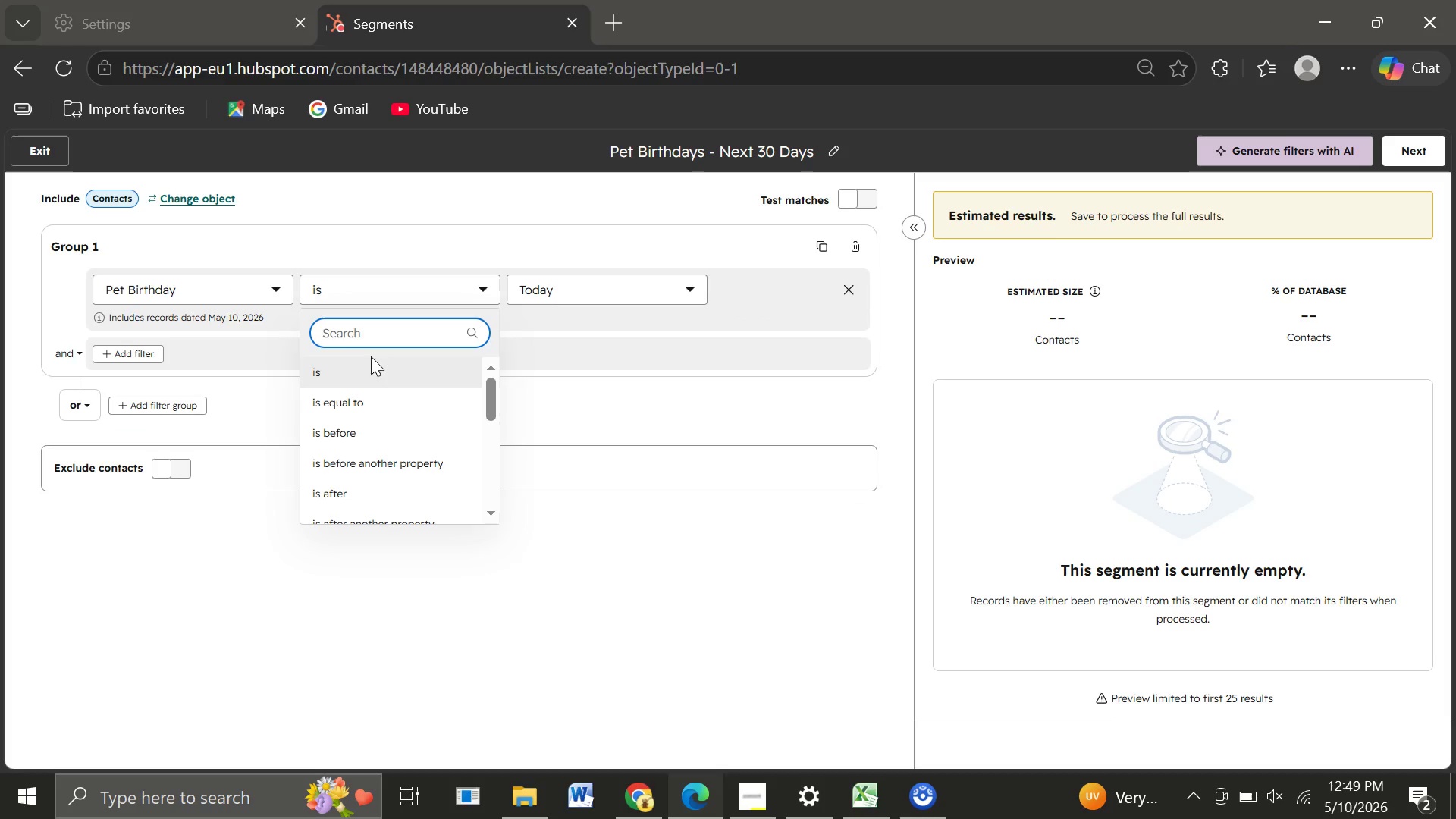 
left_click([338, 411])
 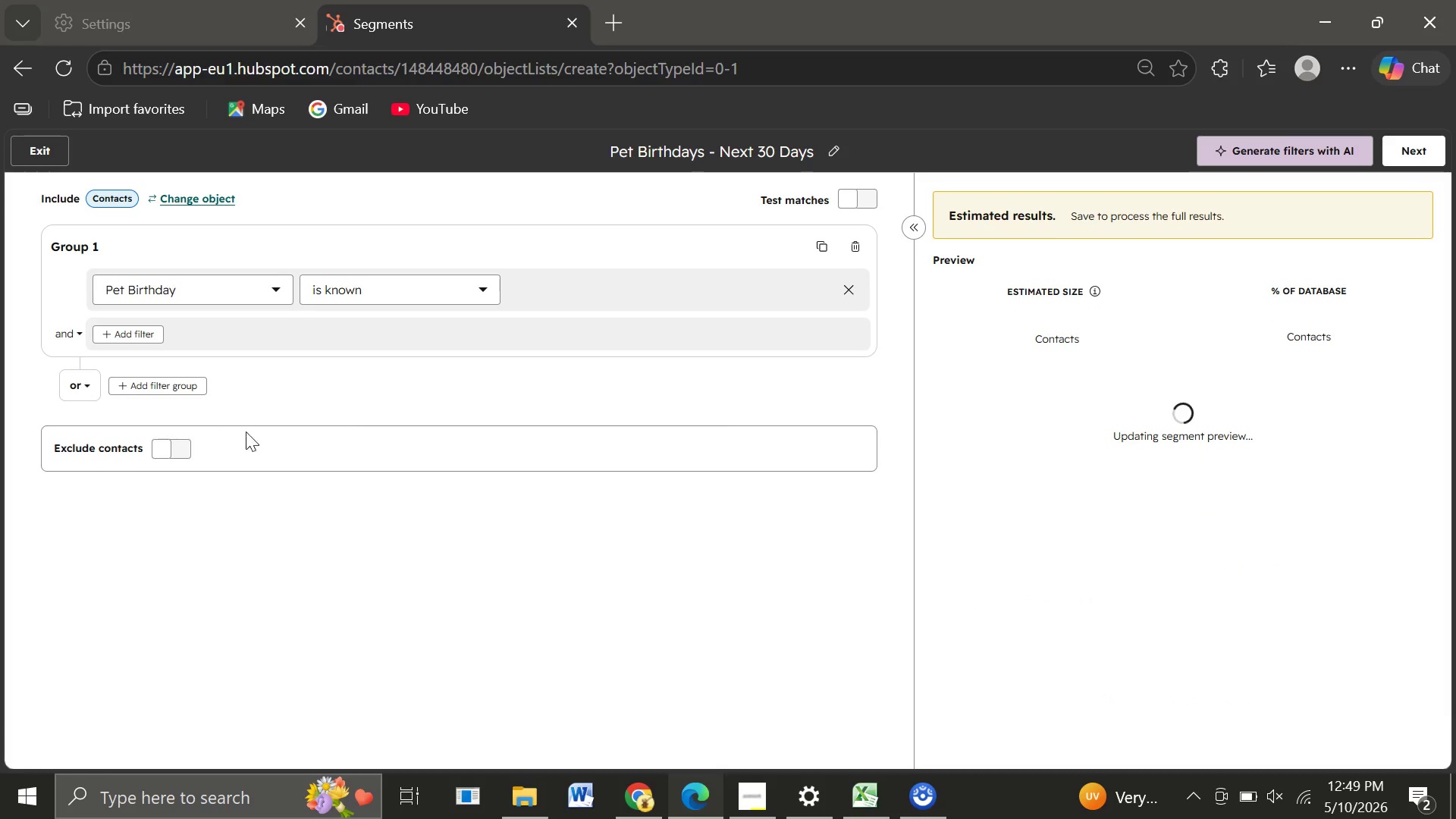 
left_click([130, 337])
 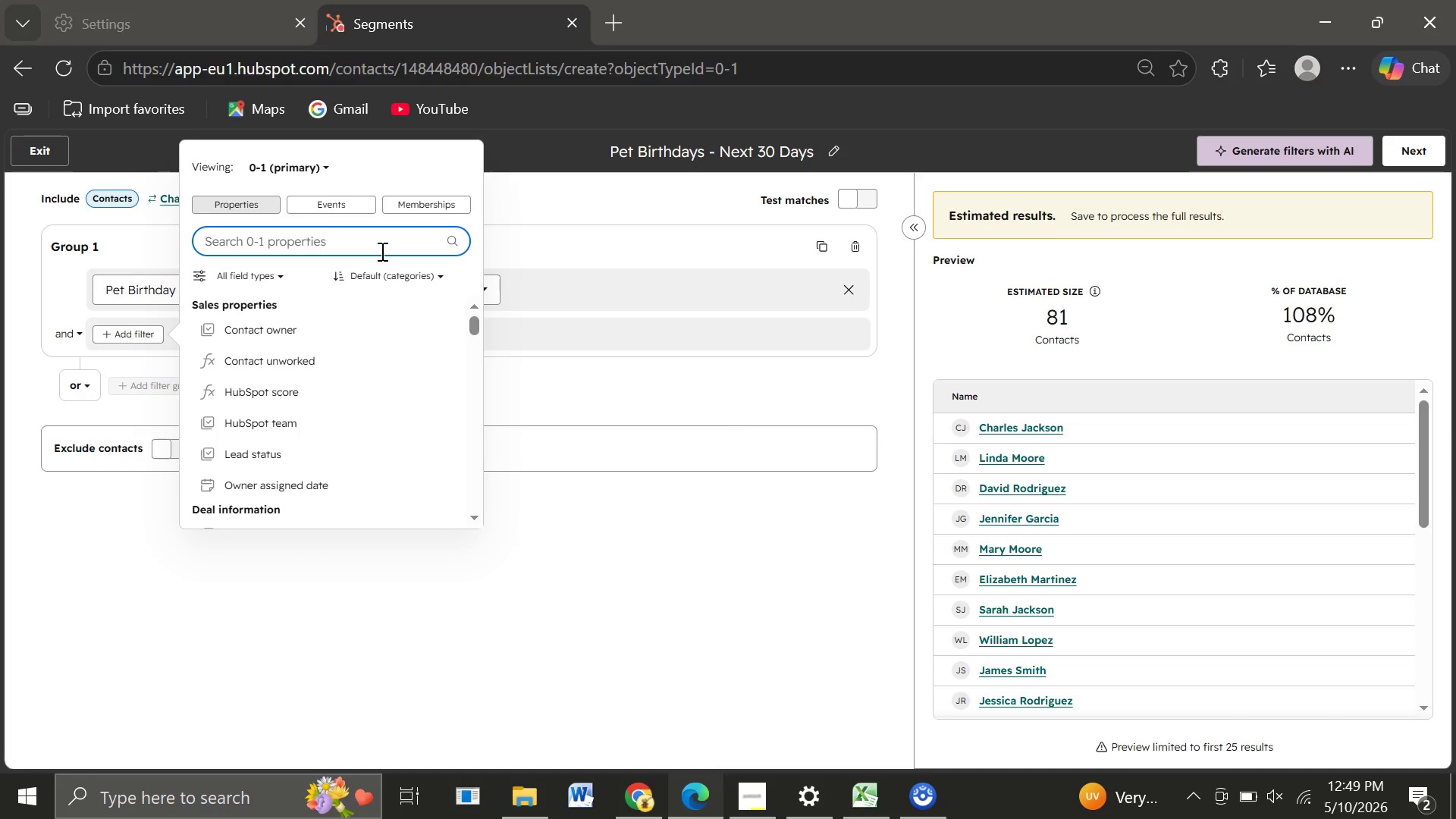 
wait(7.66)
 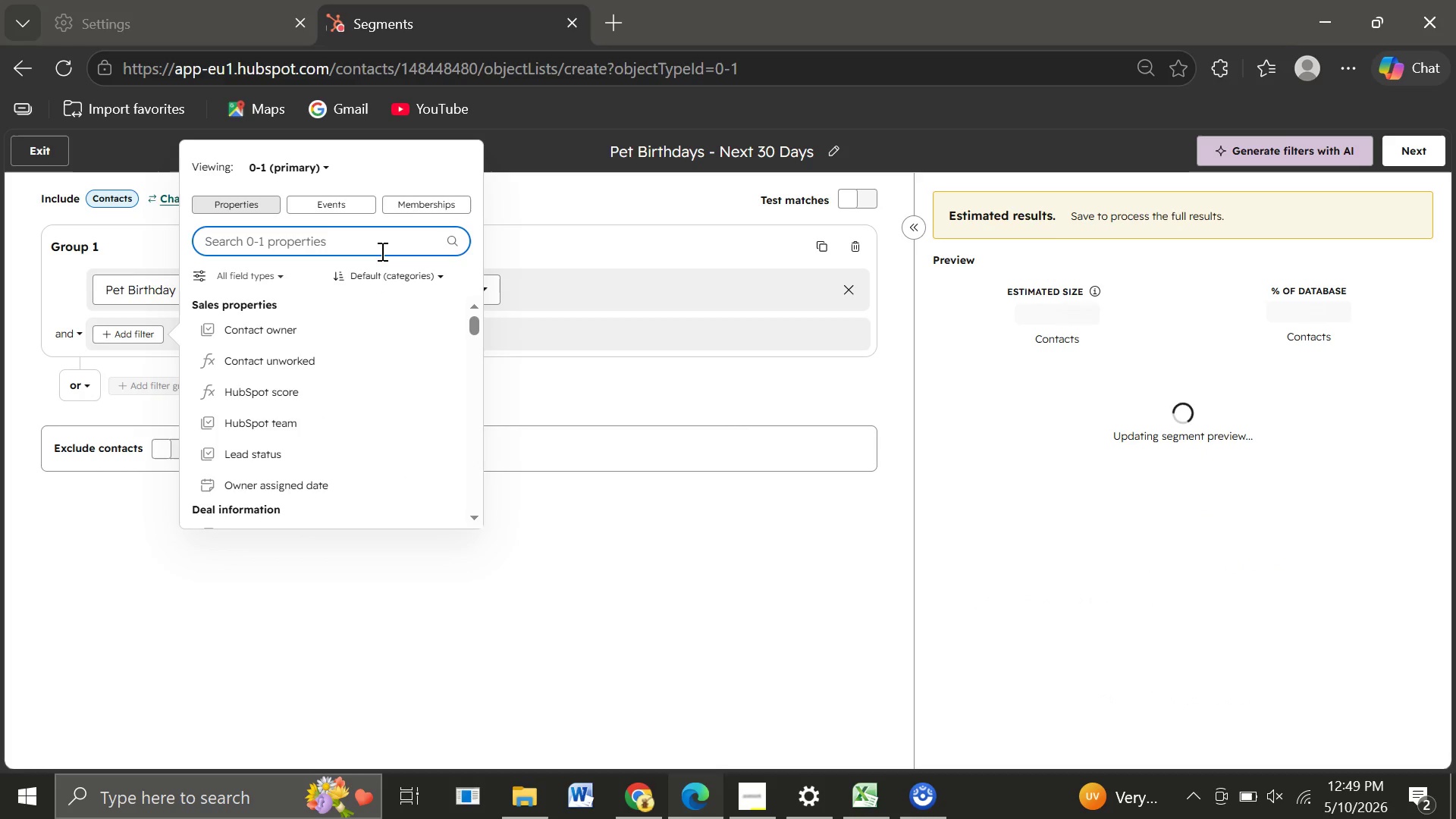 
type(pe)
 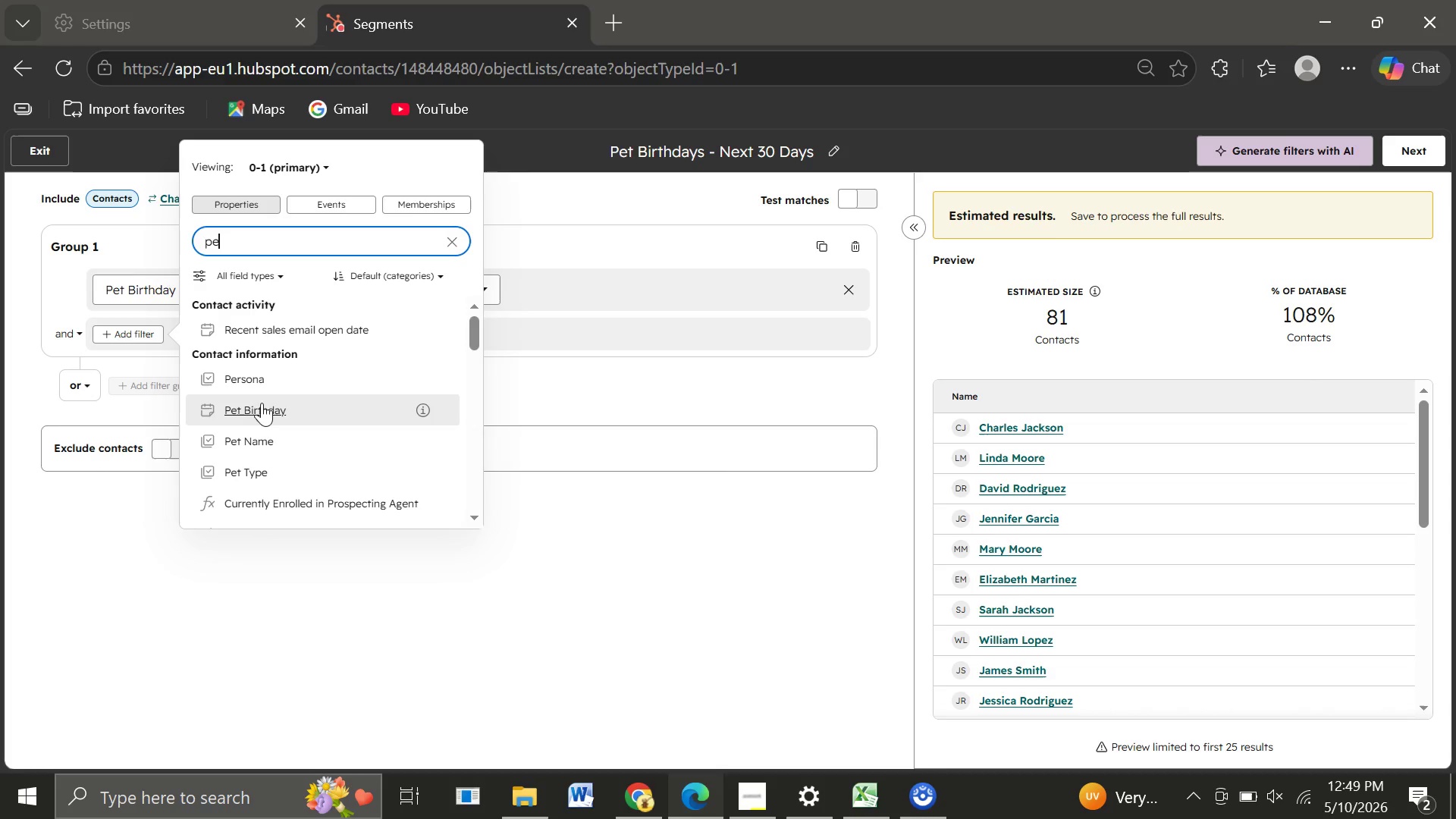 
left_click([260, 407])
 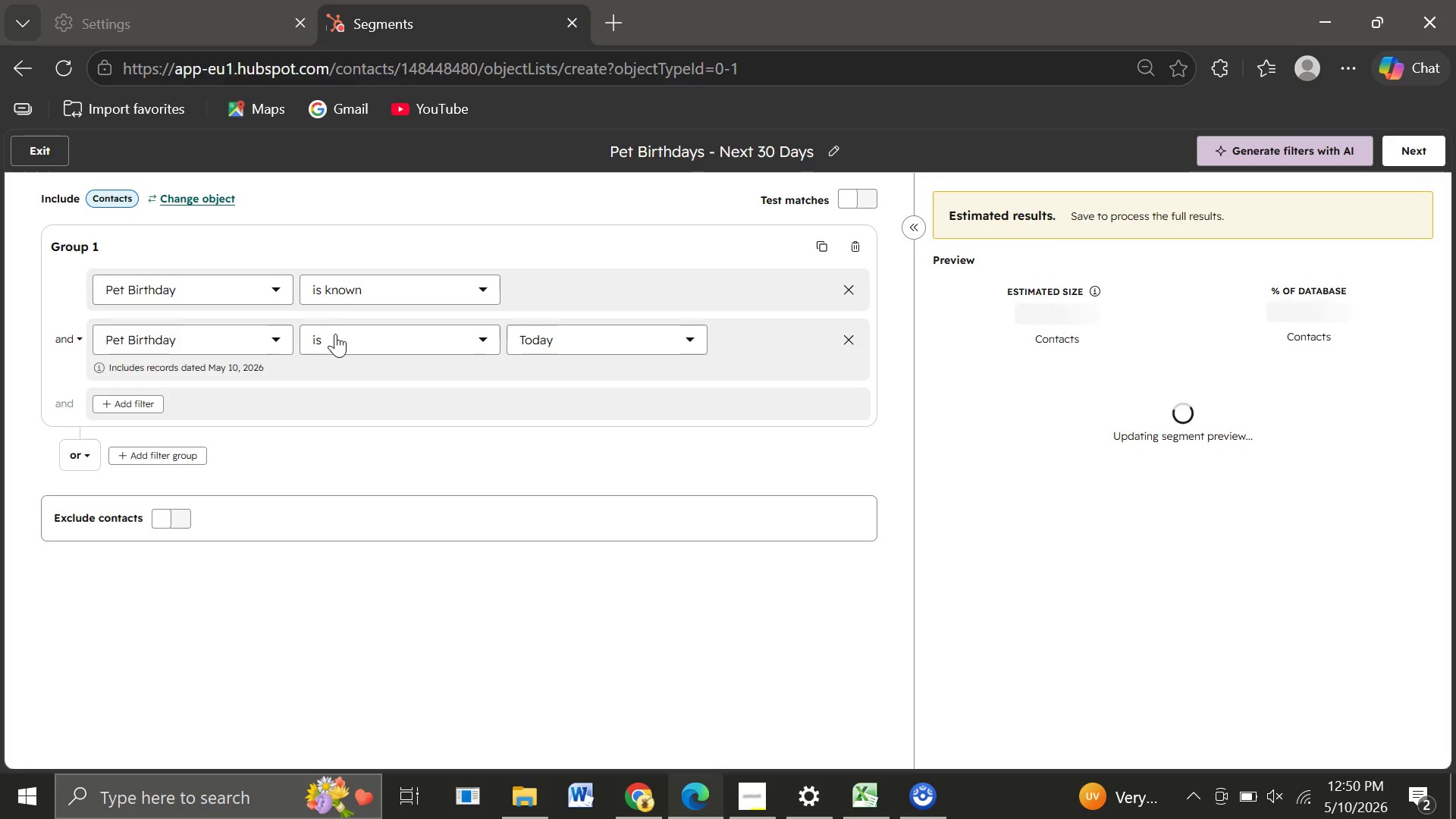 
wait(6.69)
 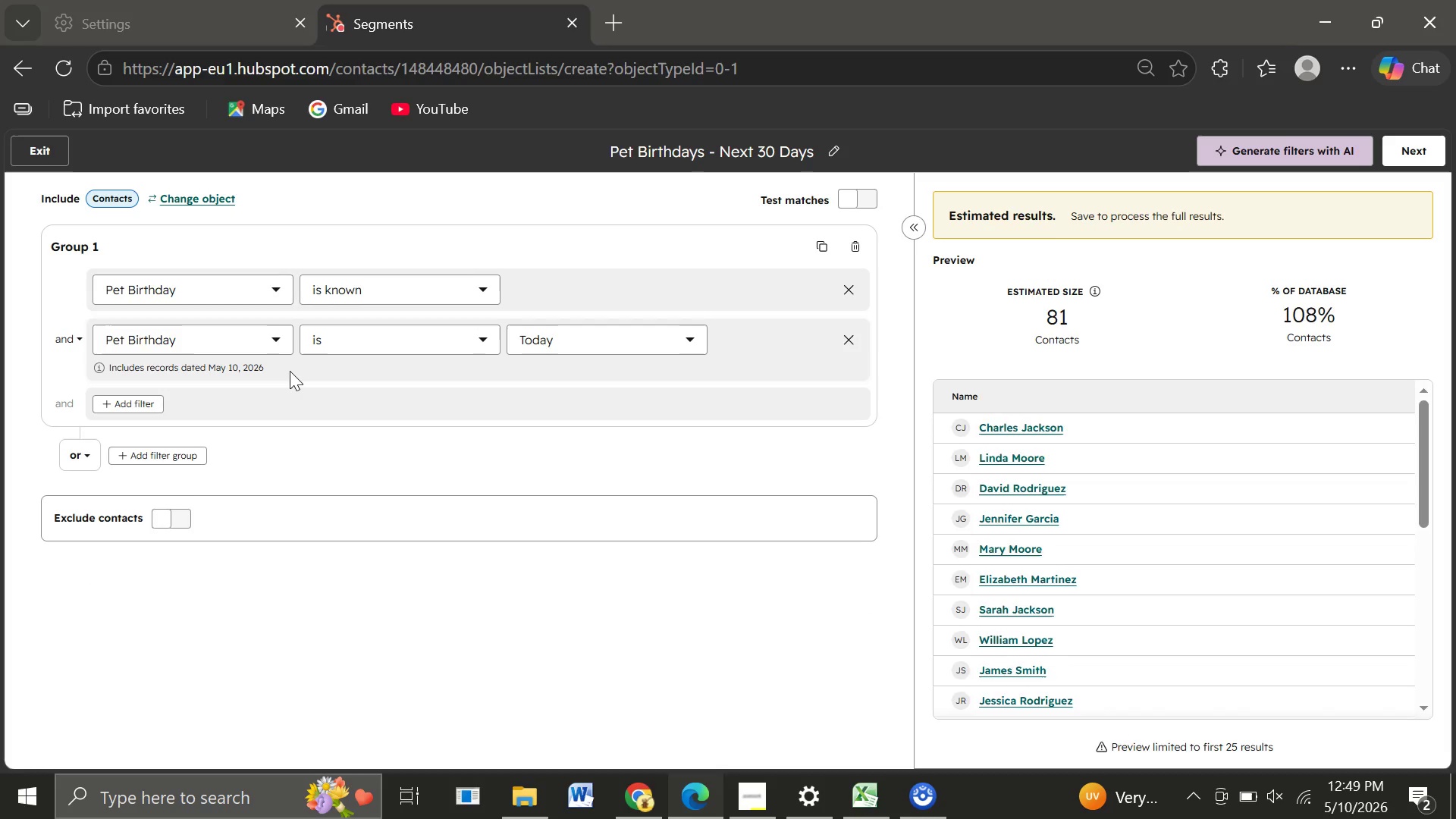 
left_click([335, 334])
 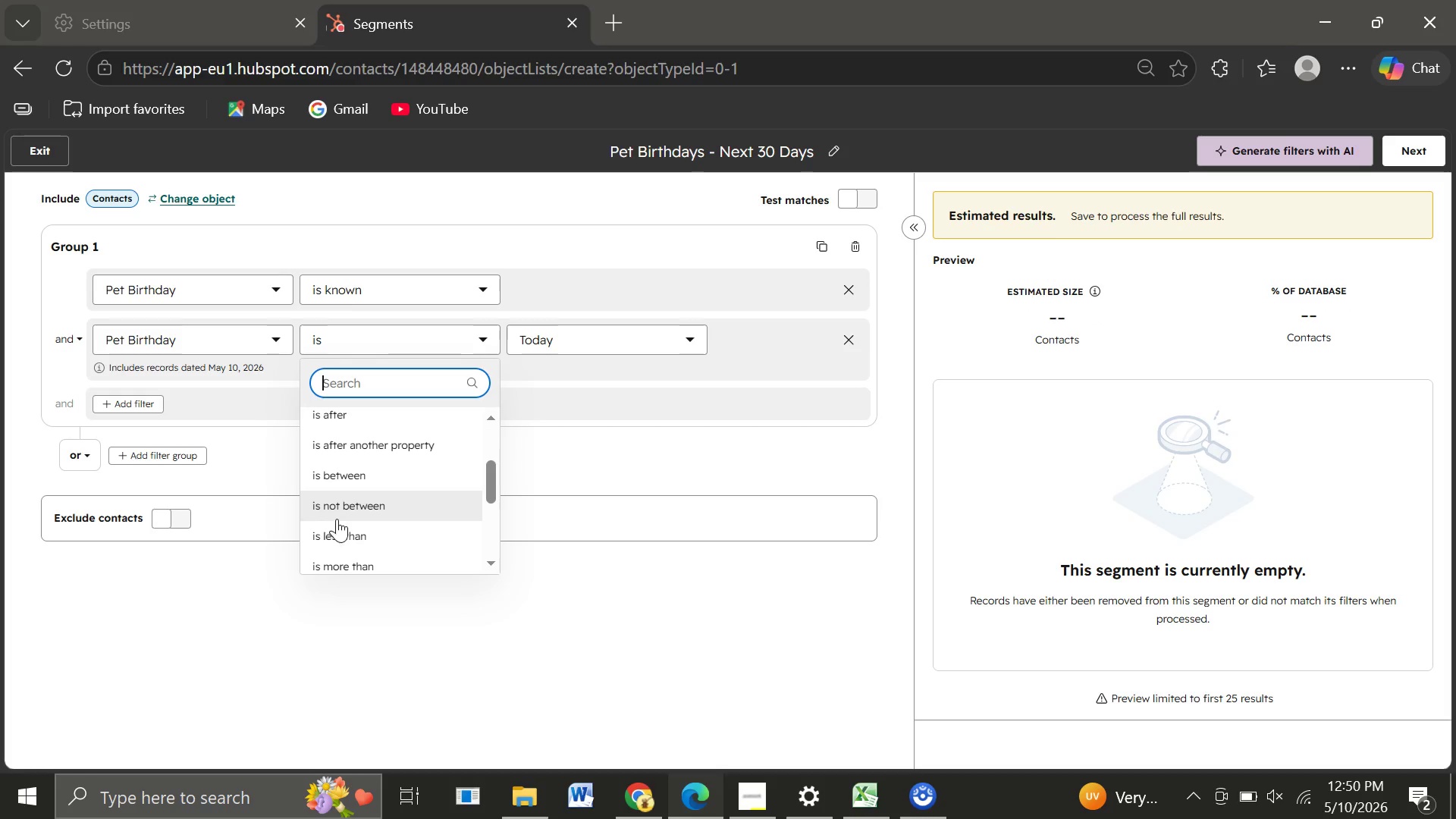 
left_click([336, 478])
 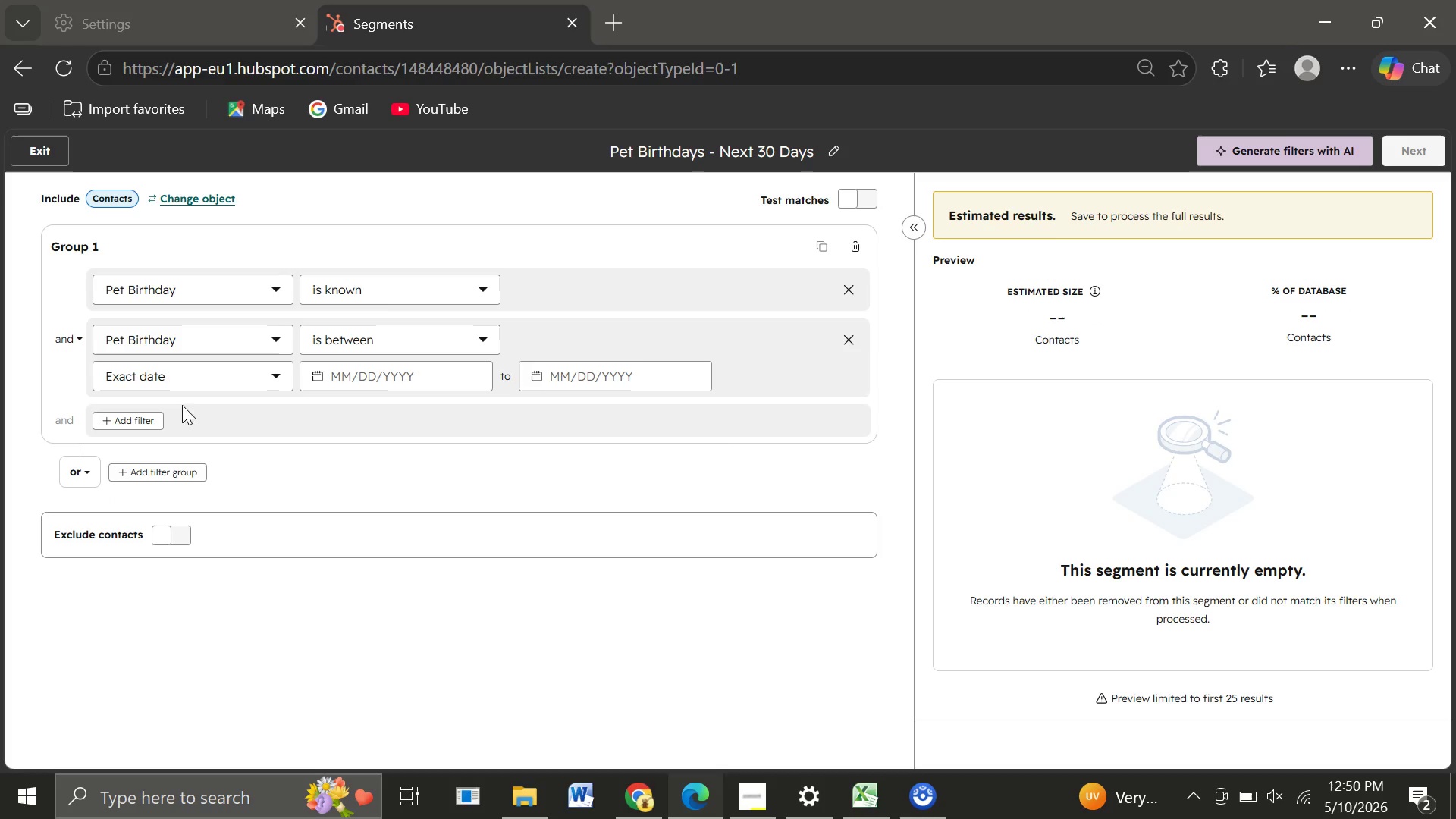 
left_click([155, 381])
 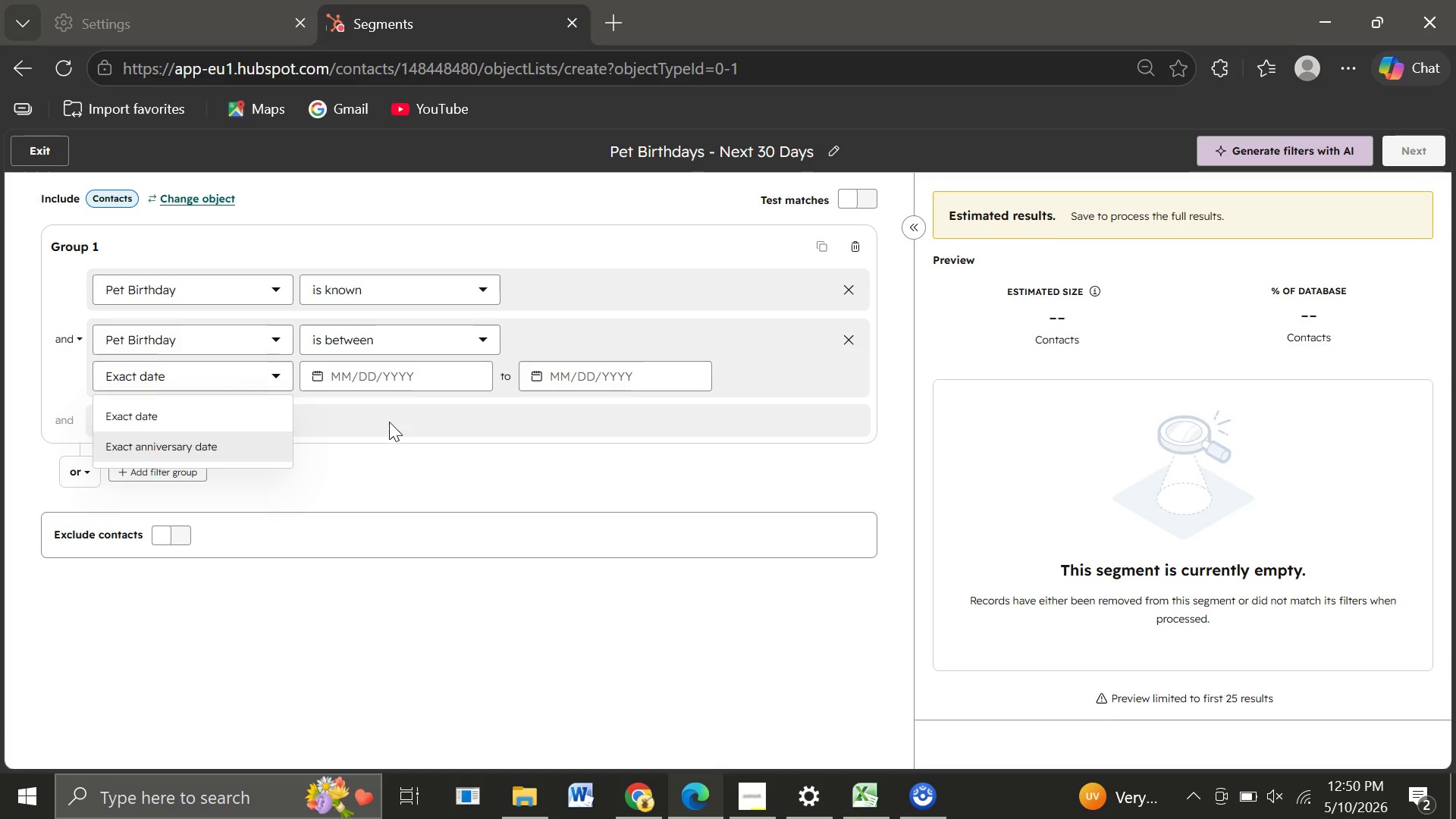 
wait(7.73)
 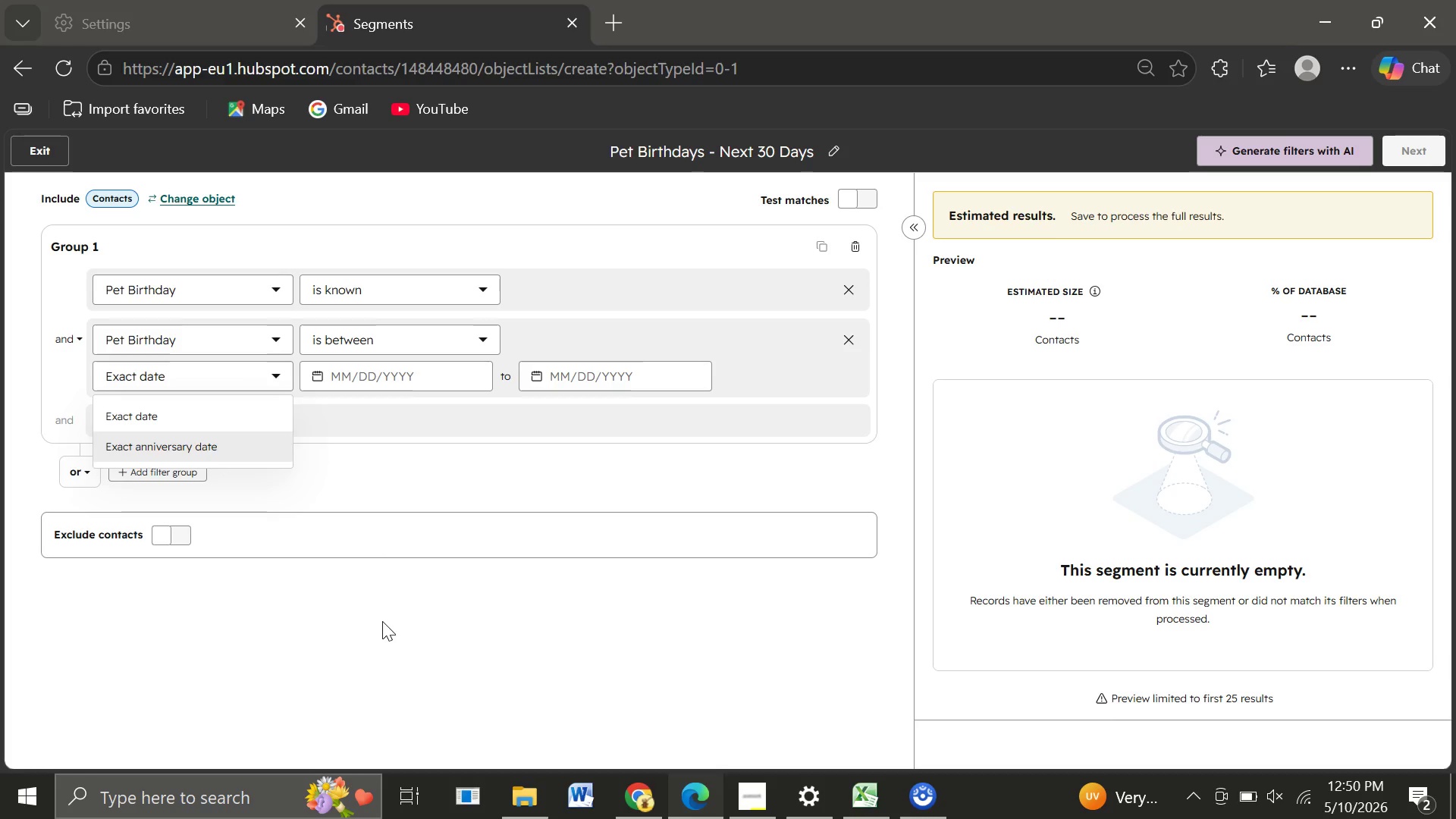 
left_click([433, 375])
 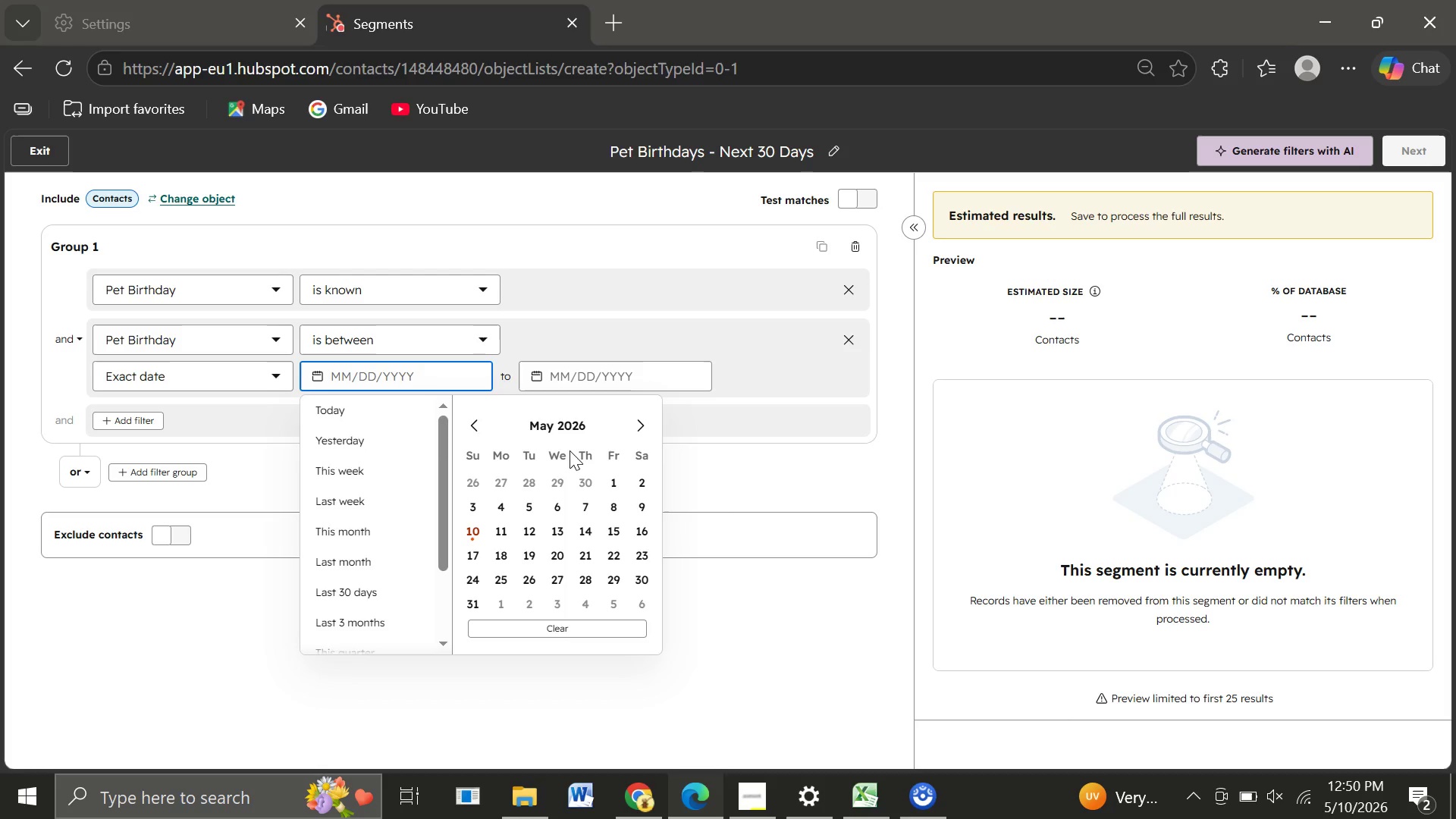 
wait(8.73)
 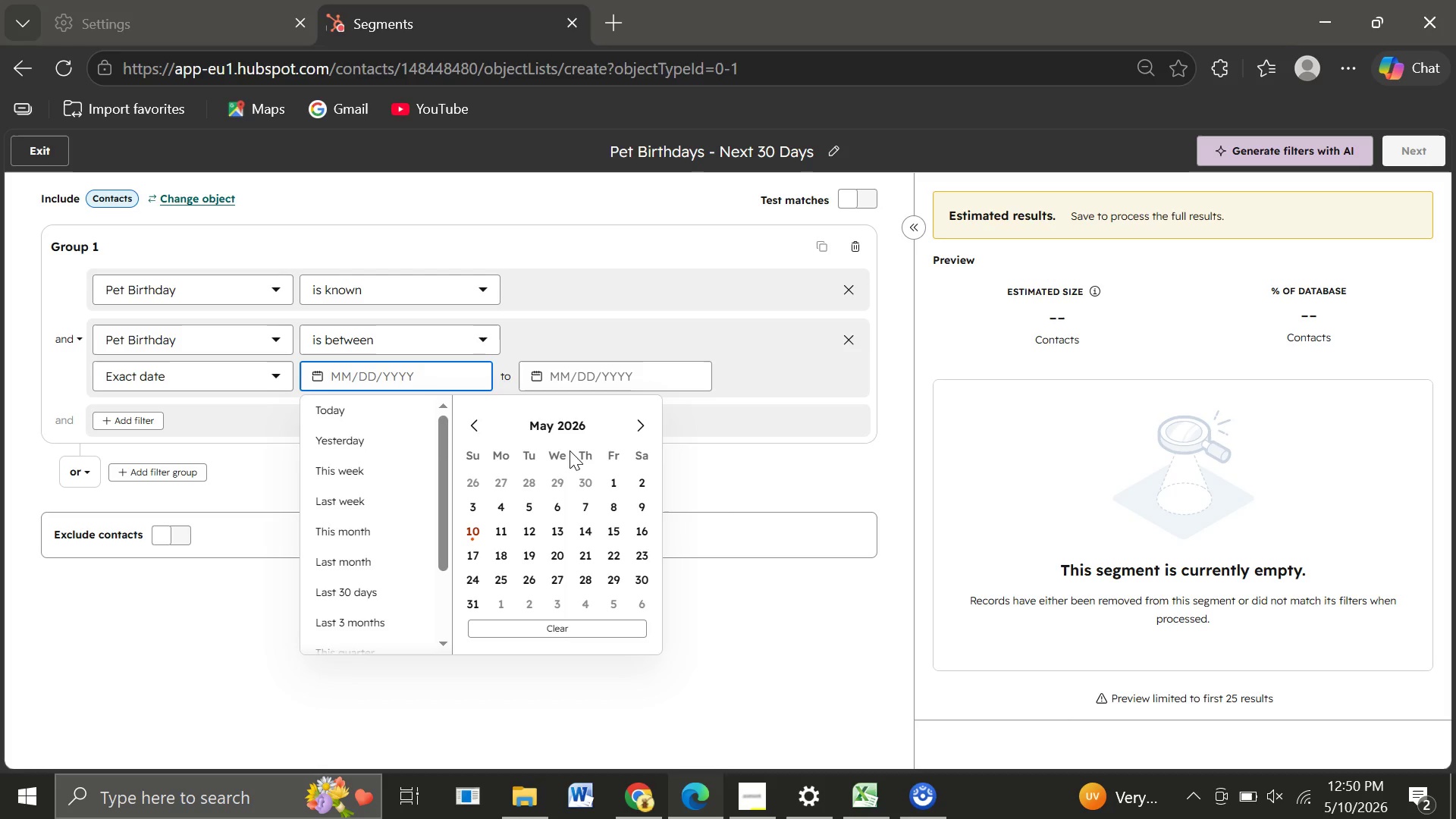 
left_click([479, 529])
 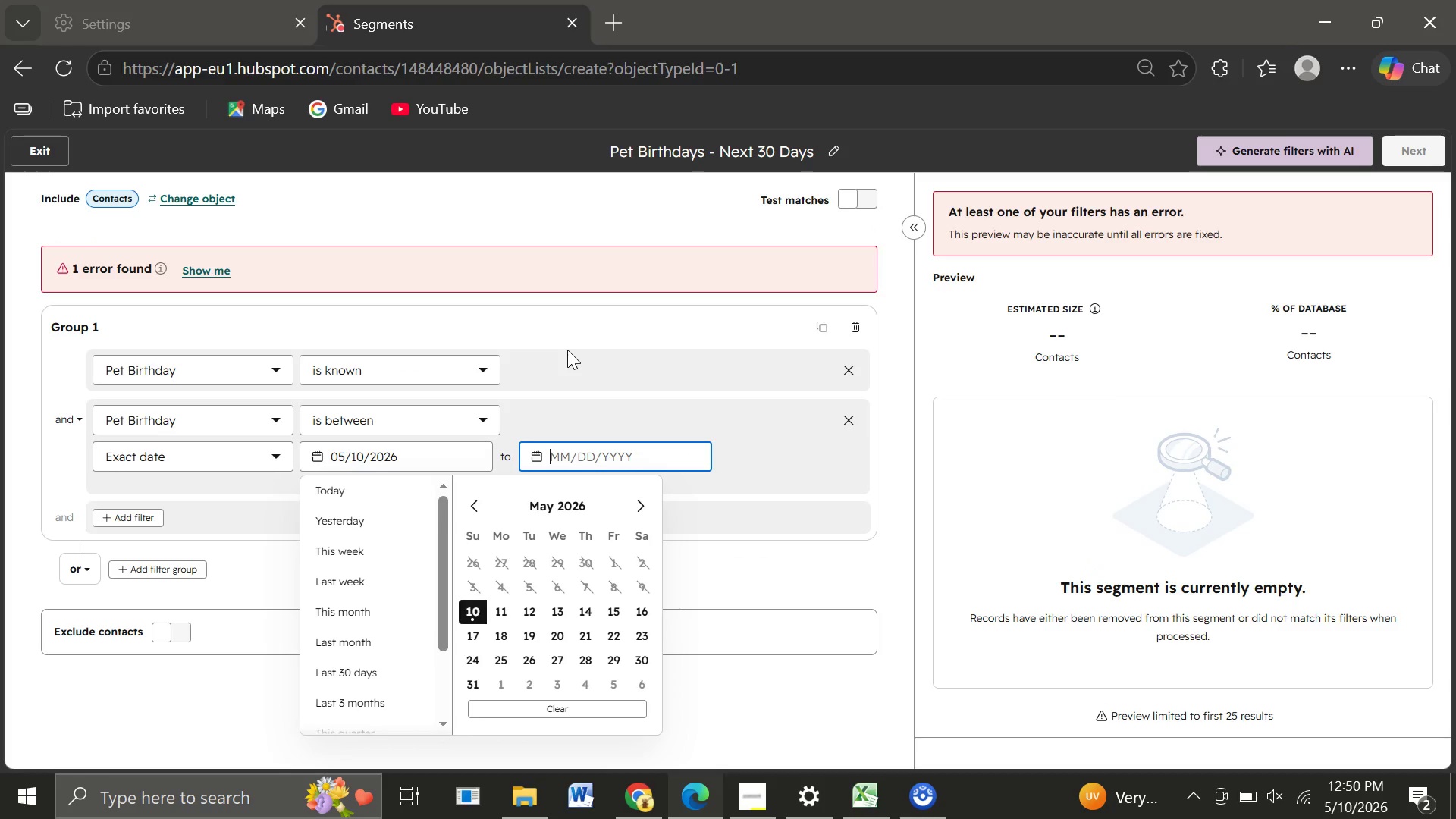 
wait(8.55)
 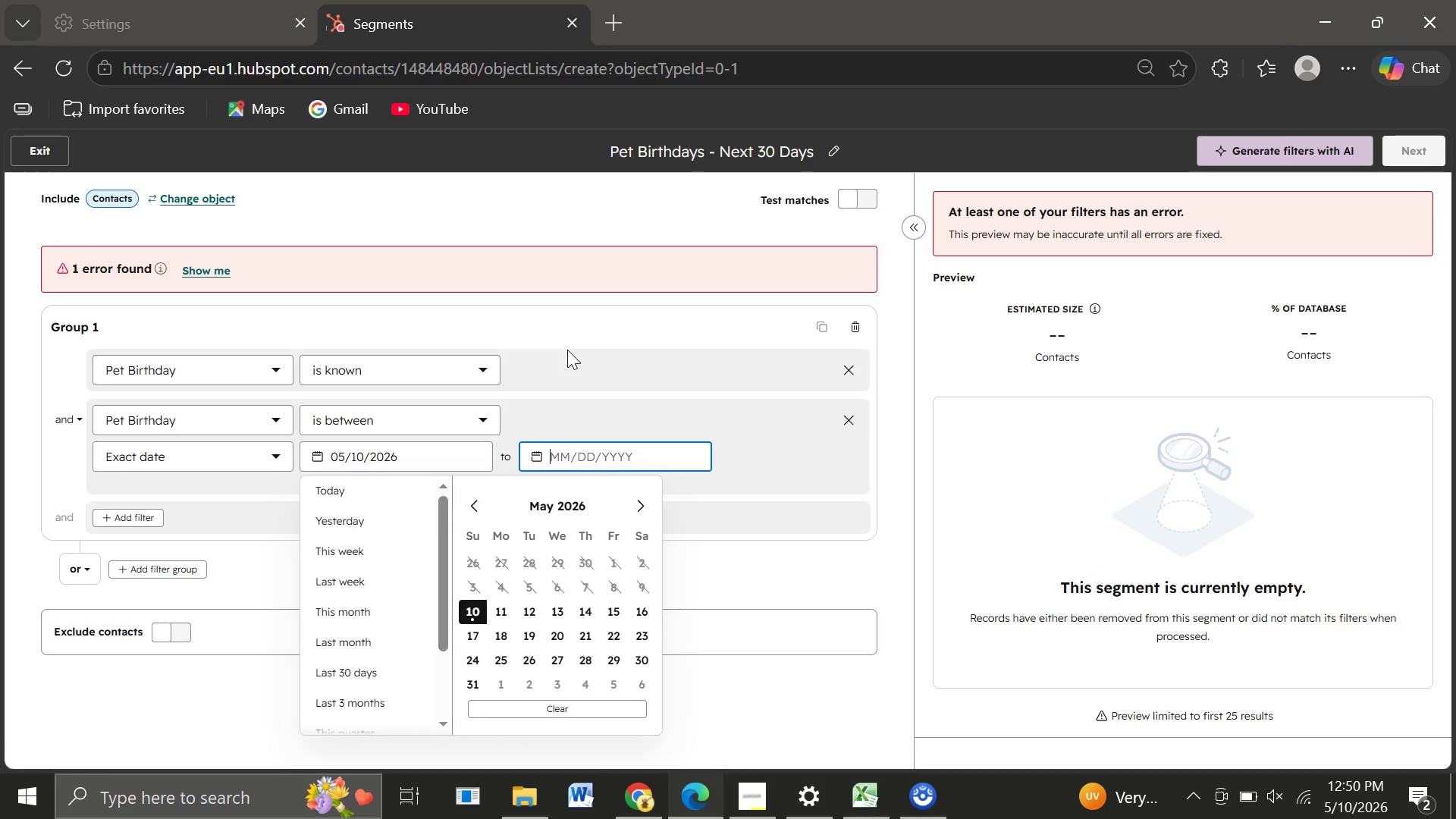 
left_click([358, 487])
 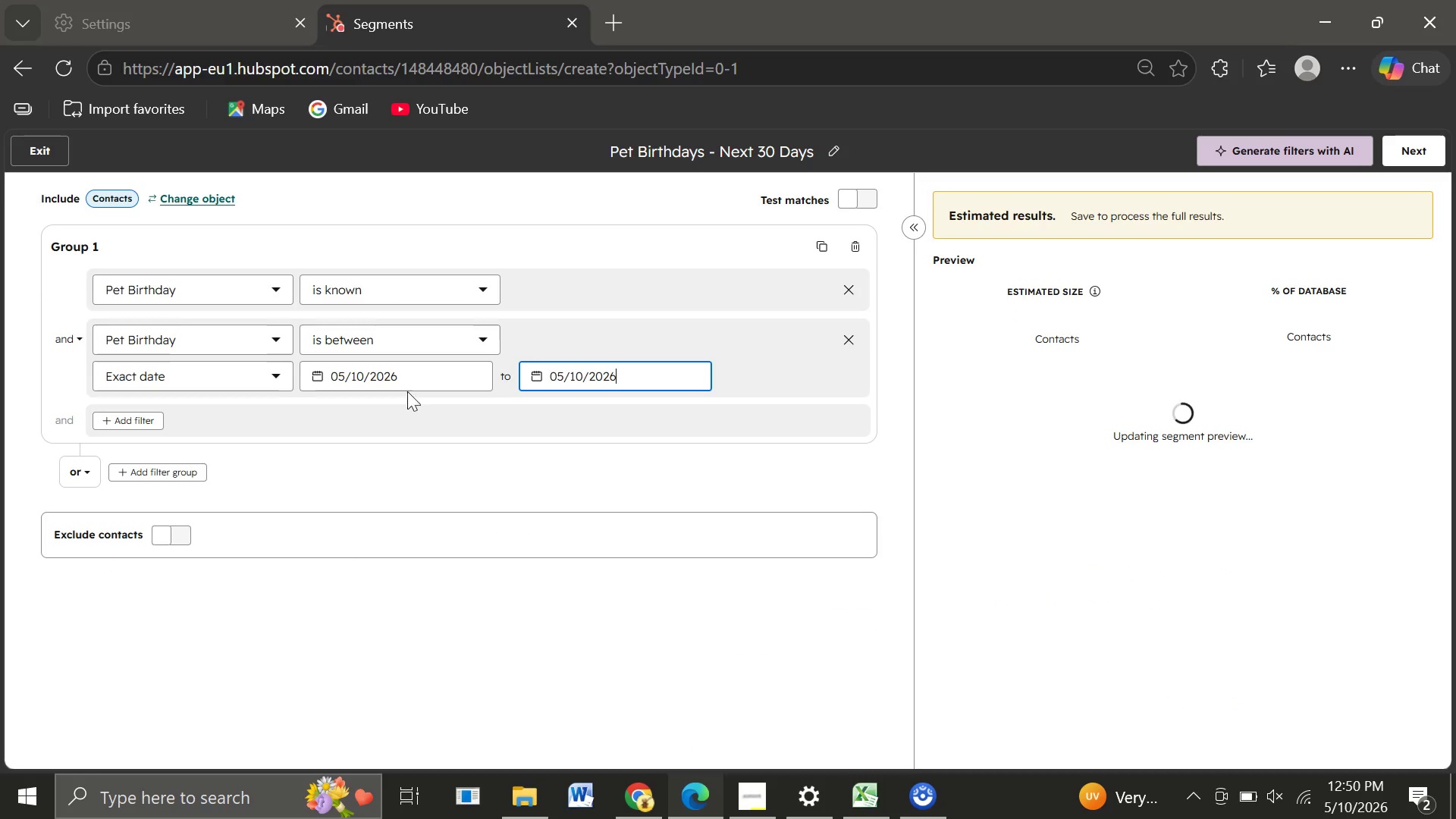 
left_click([412, 369])
 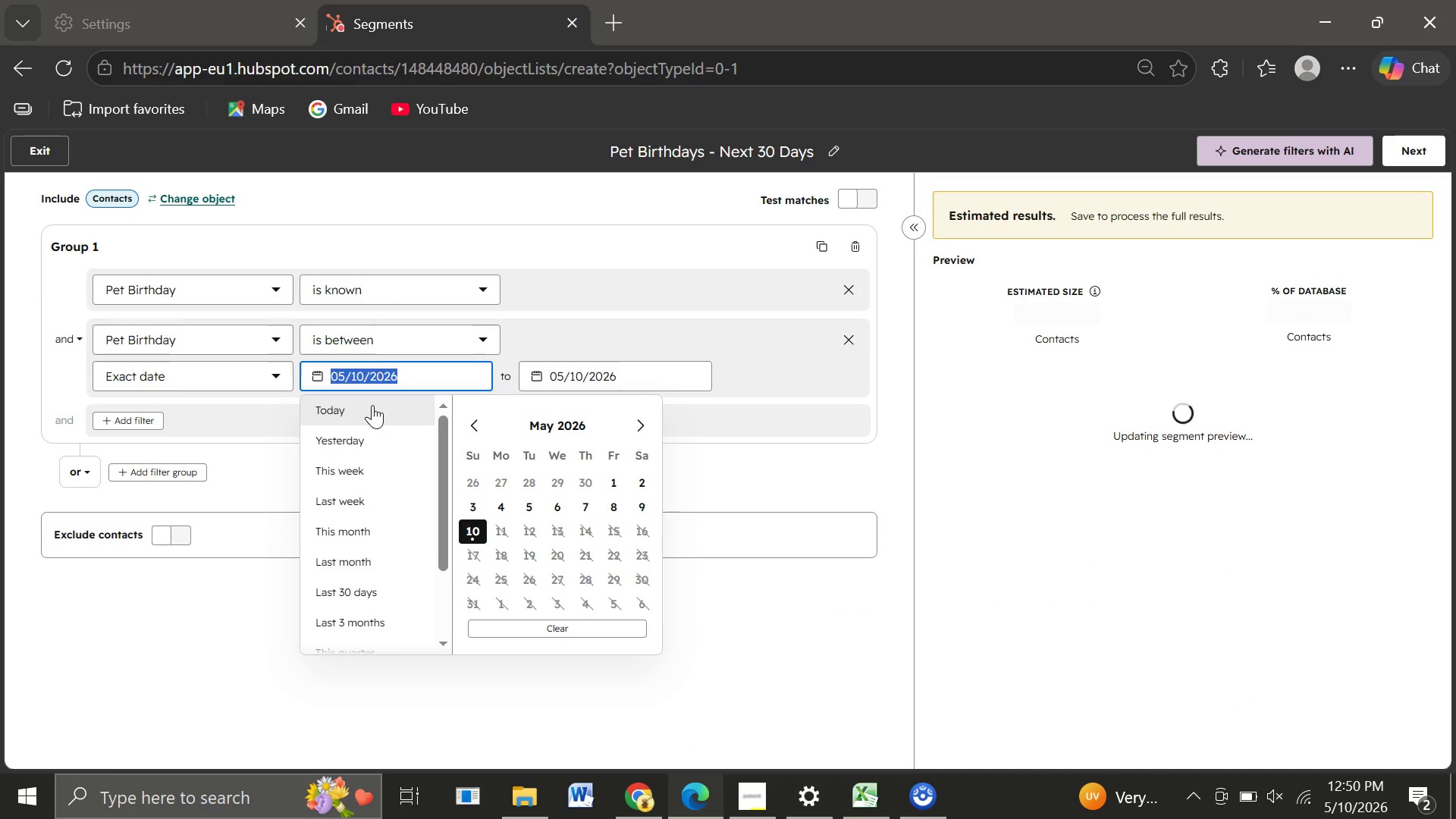 
left_click([340, 414])
 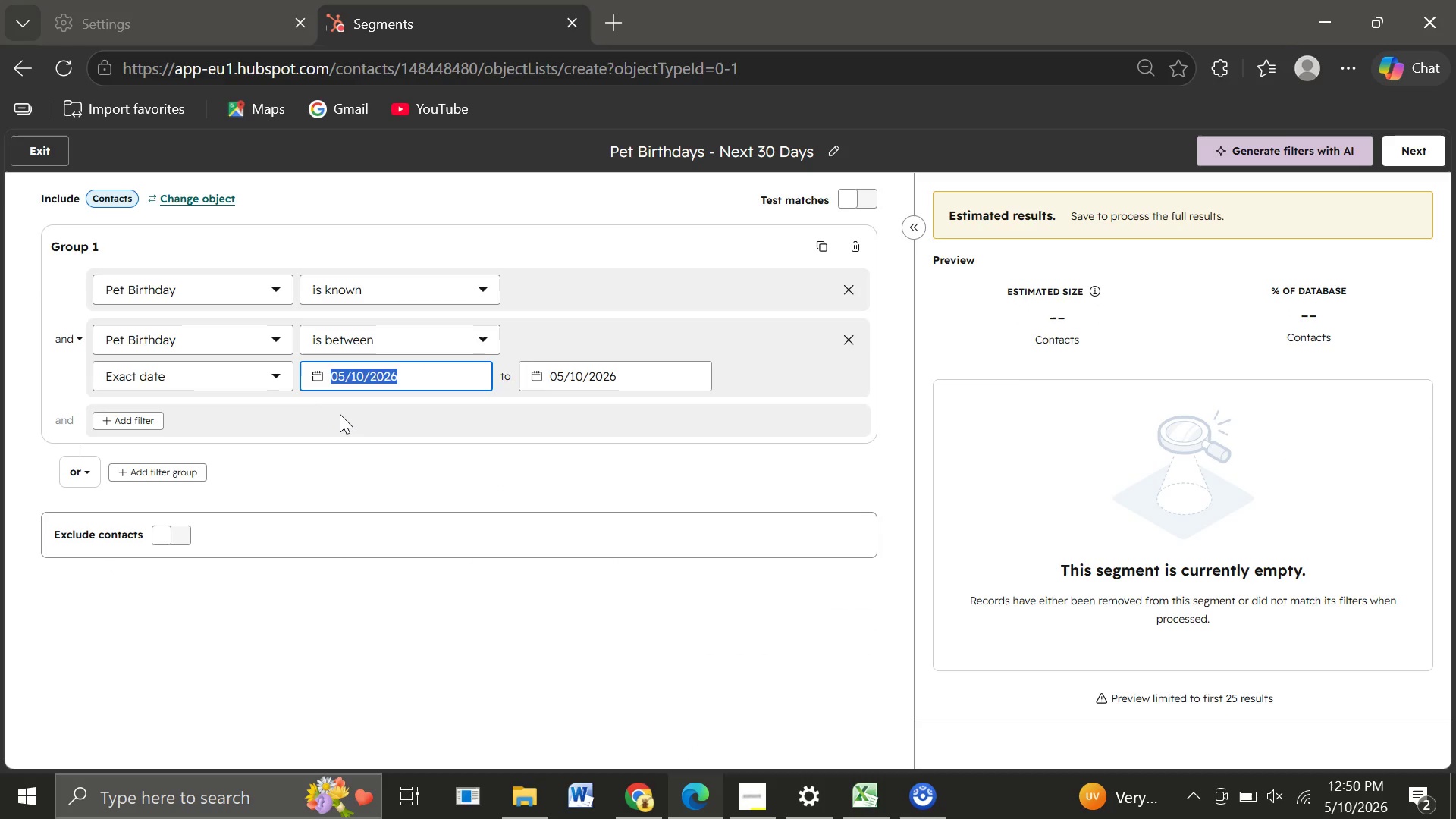 
wait(12.08)
 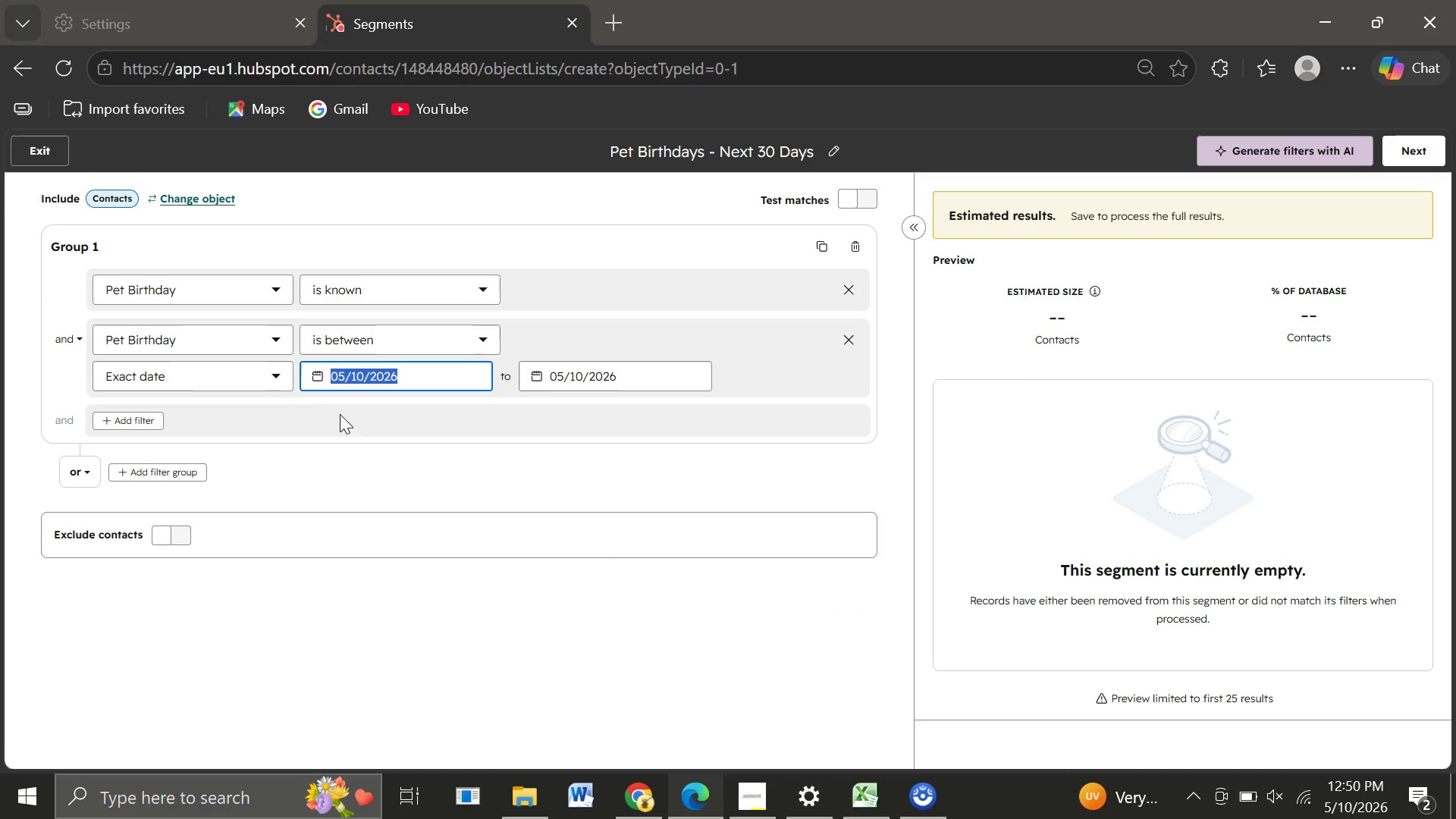 
left_click([524, 657])
 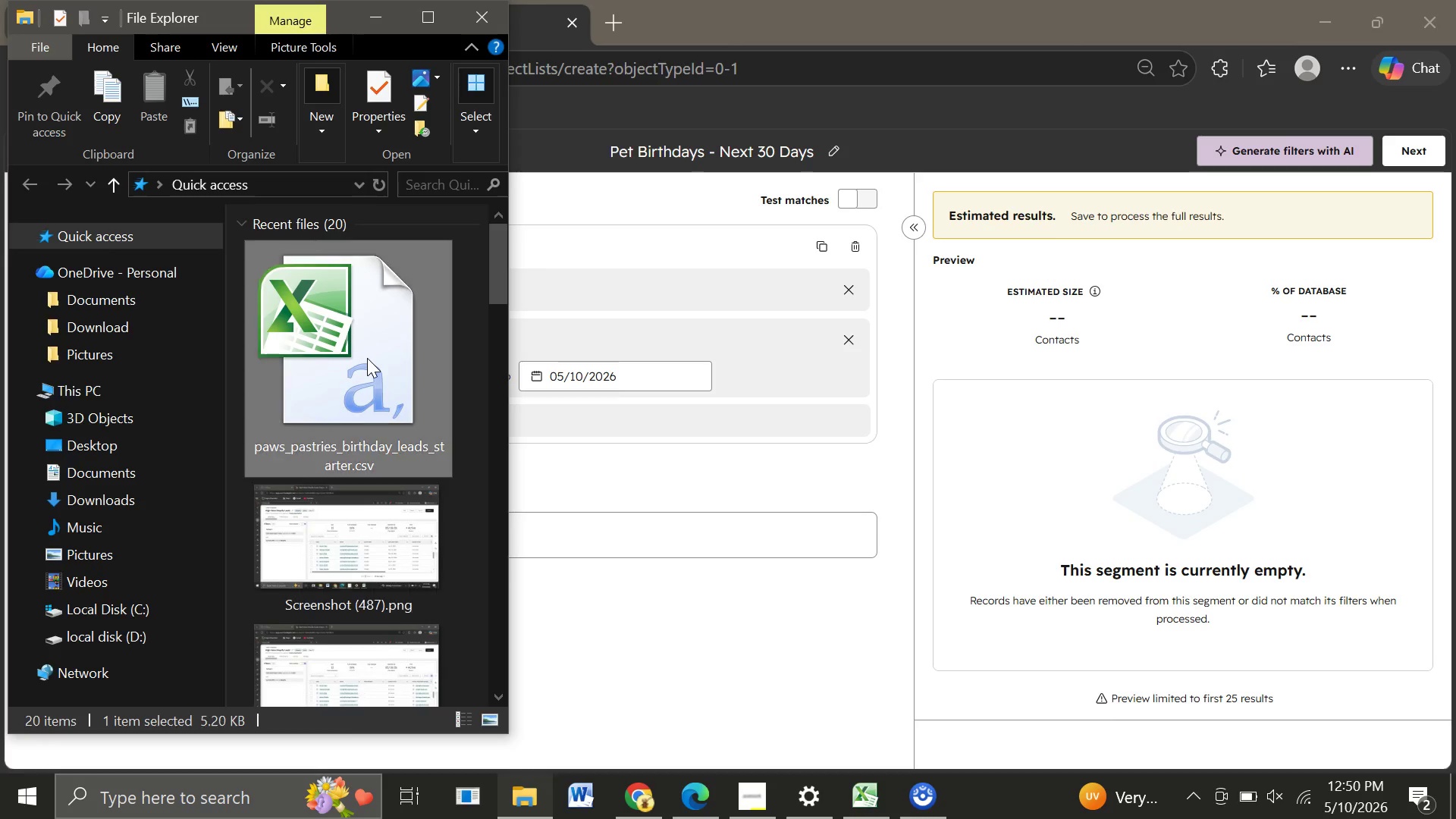 
double_click([367, 358])
 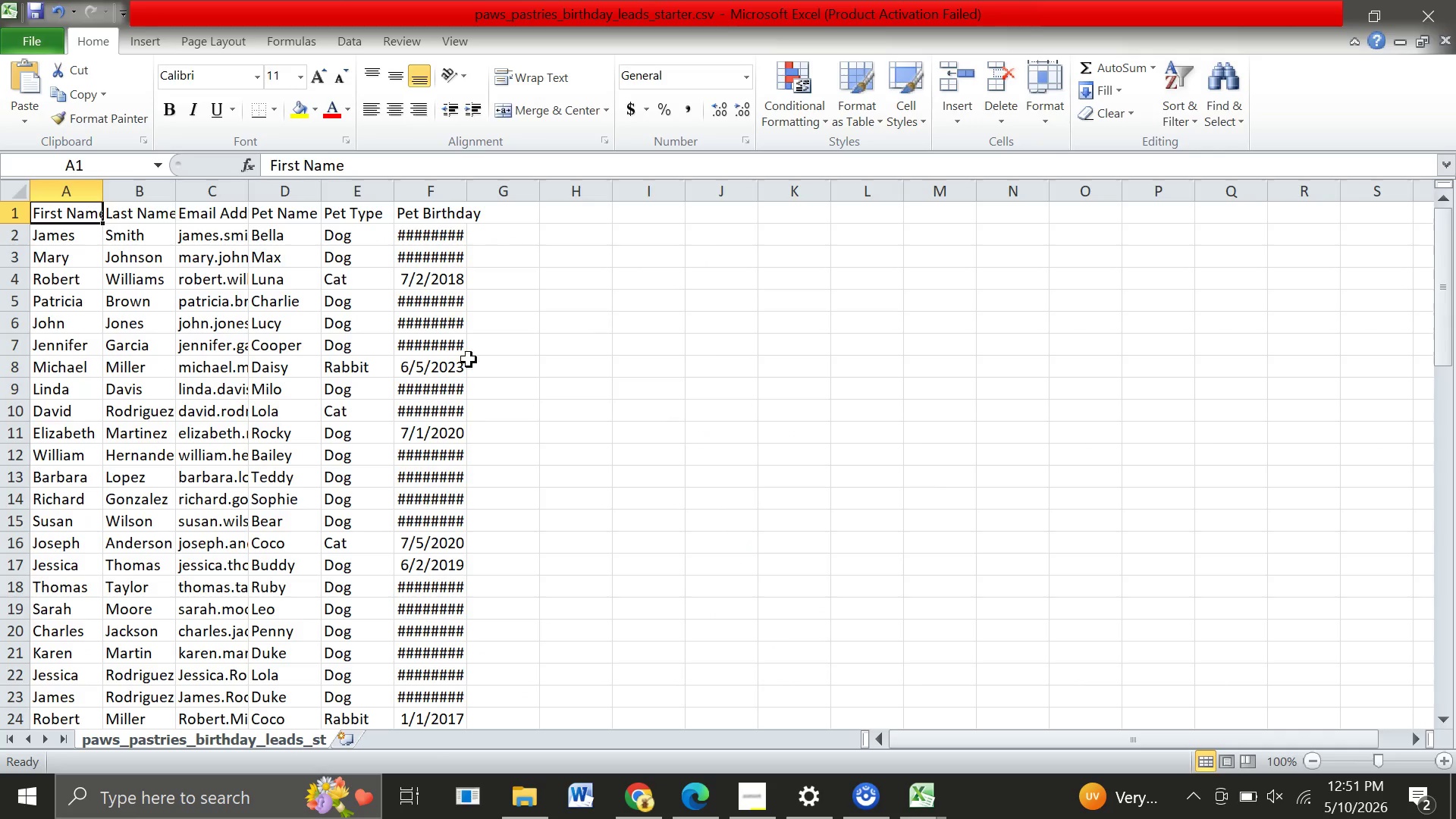 
wait(6.73)
 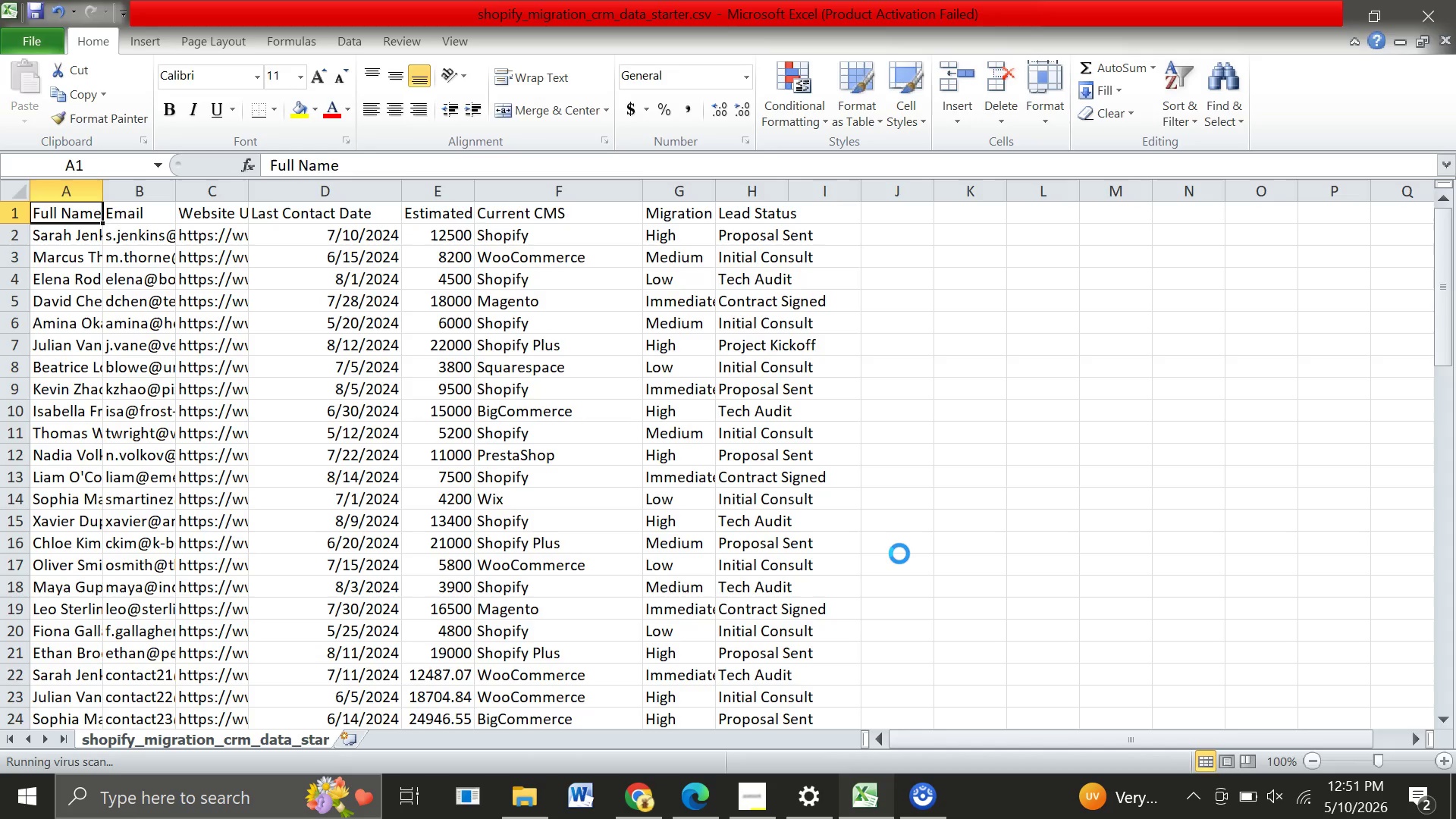 
left_click([469, 190])
 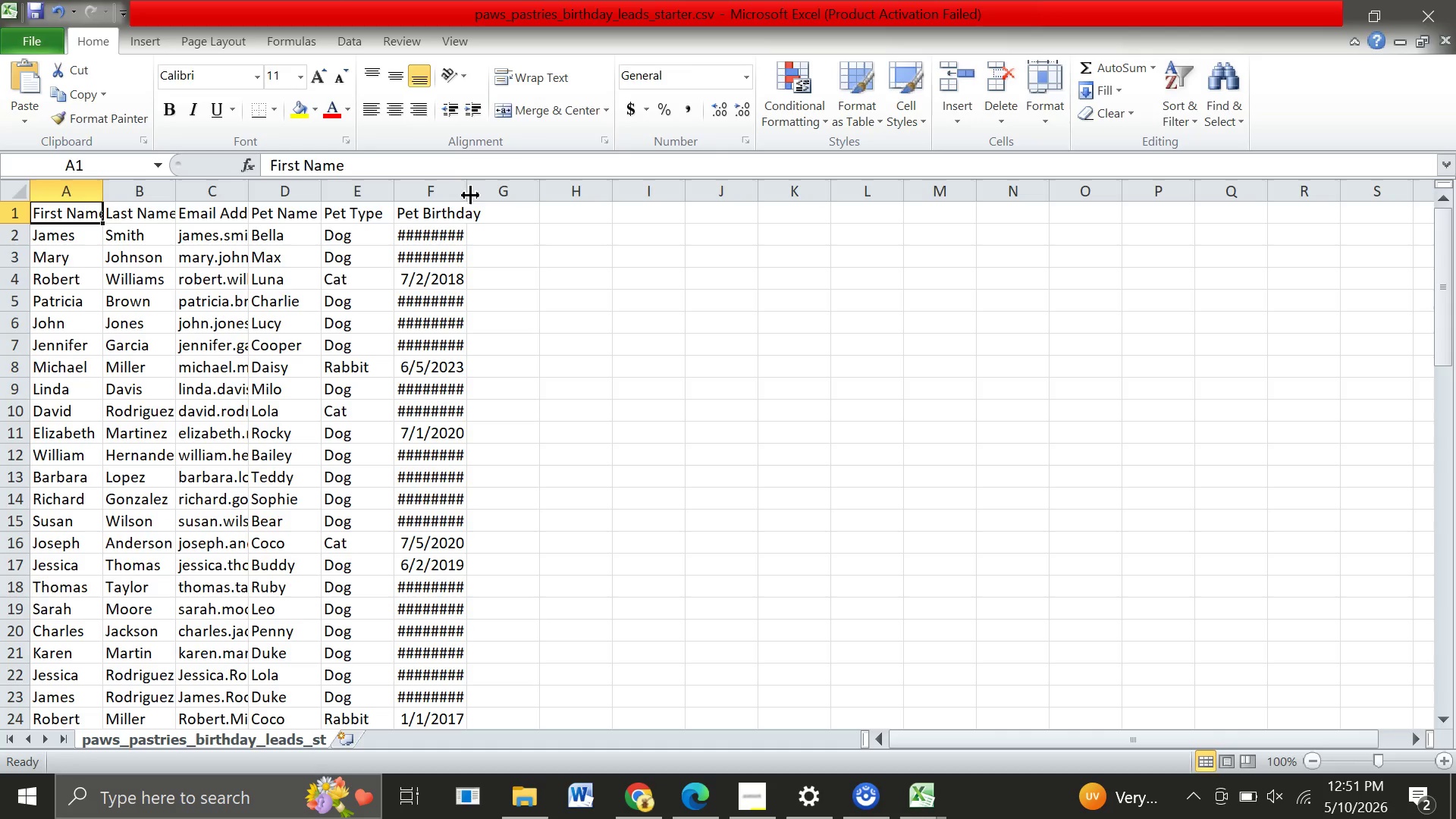 
left_click_drag(start_coordinate=[470, 196], to_coordinate=[539, 199])
 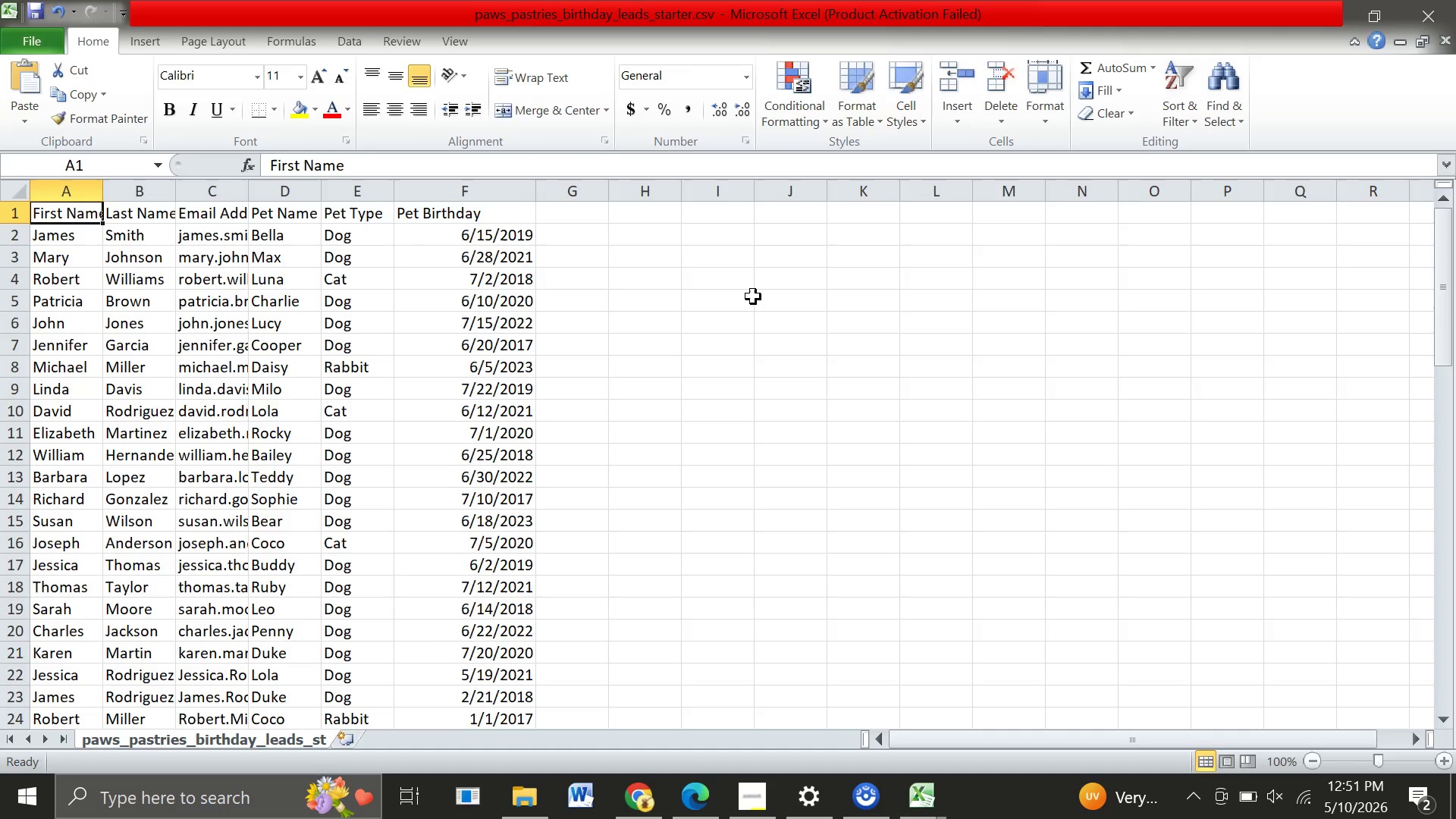 
wait(6.77)
 